 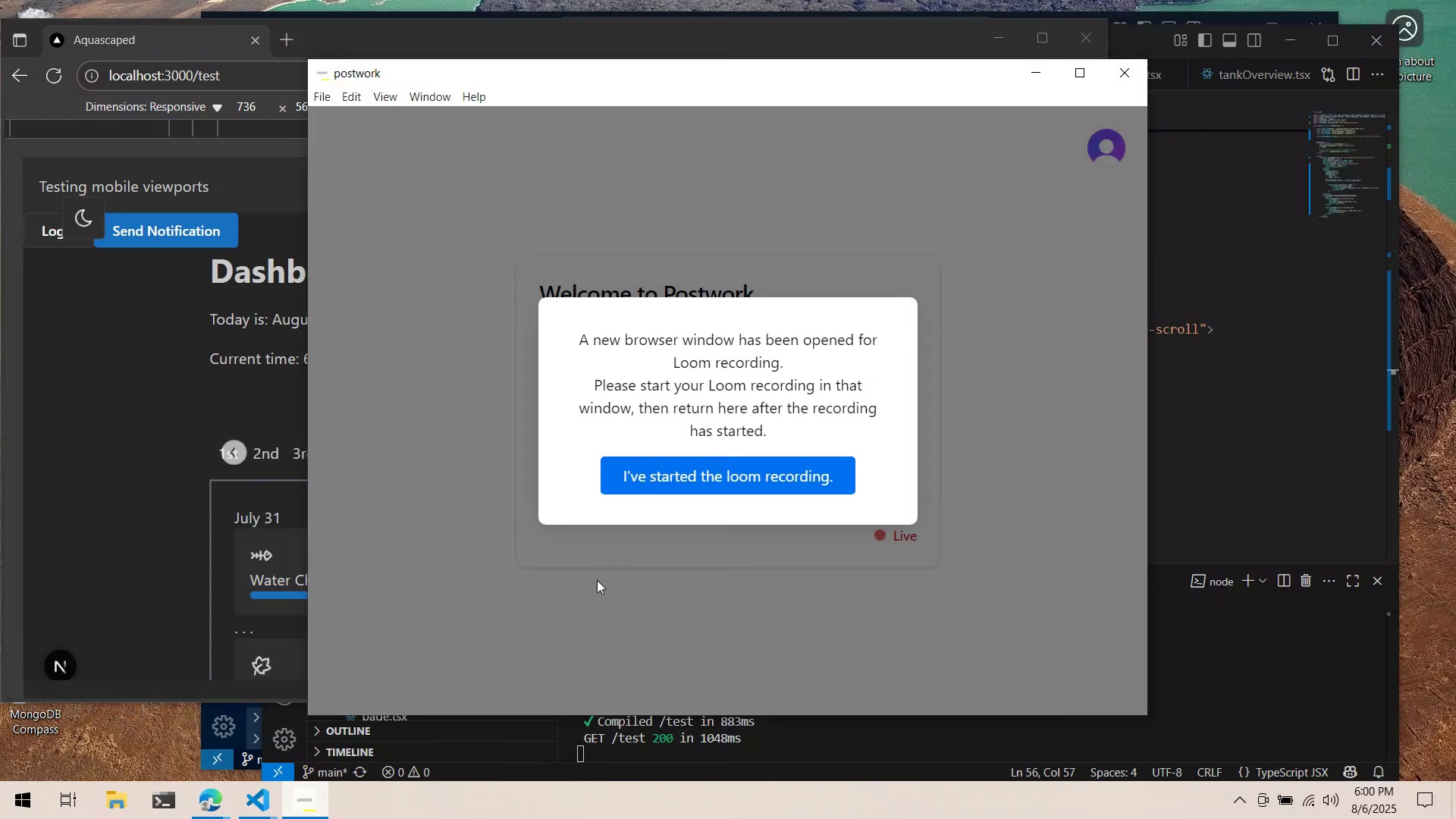 
left_click([743, 482])
 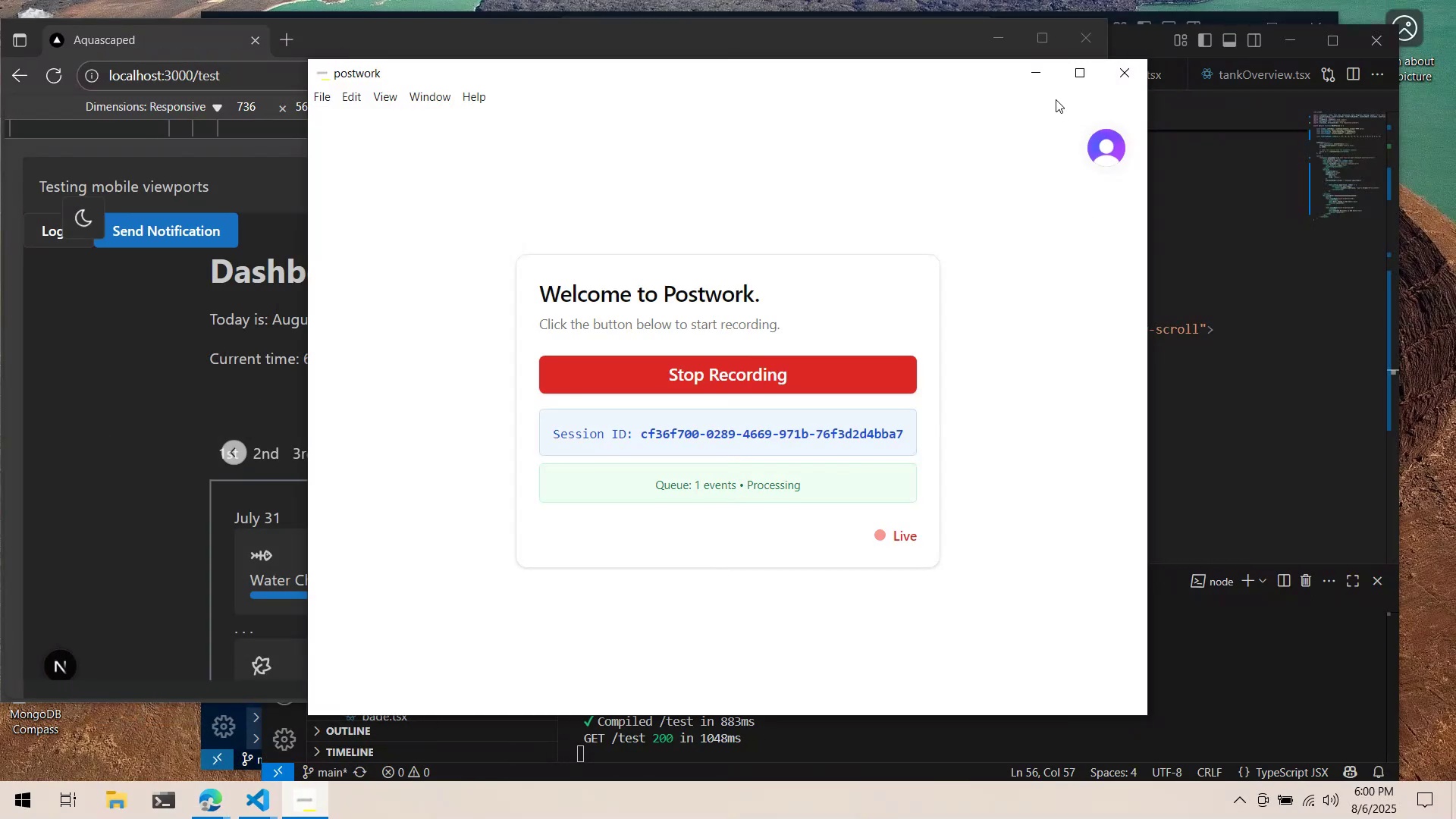 
left_click([1040, 80])
 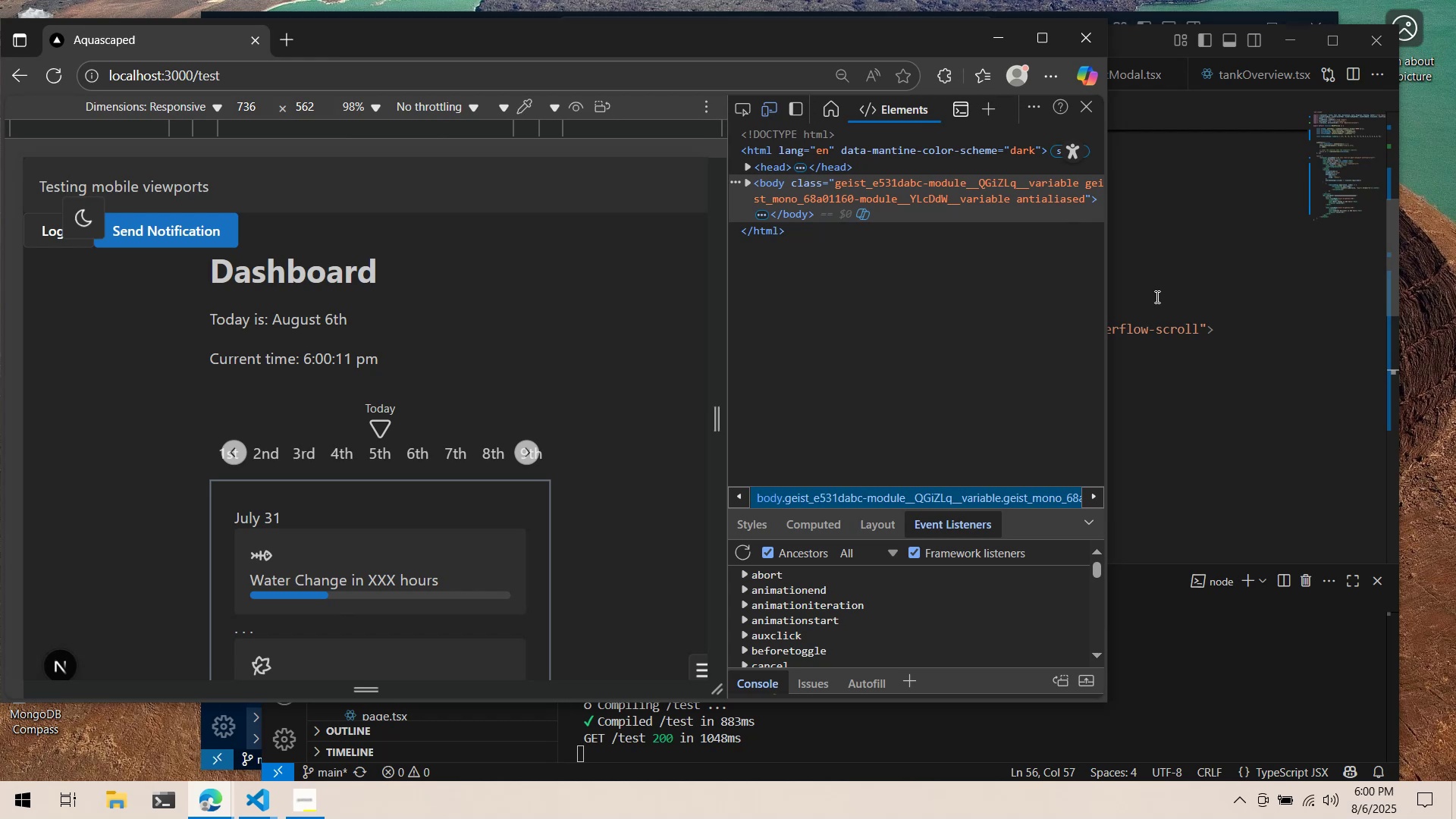 
wait(5.93)
 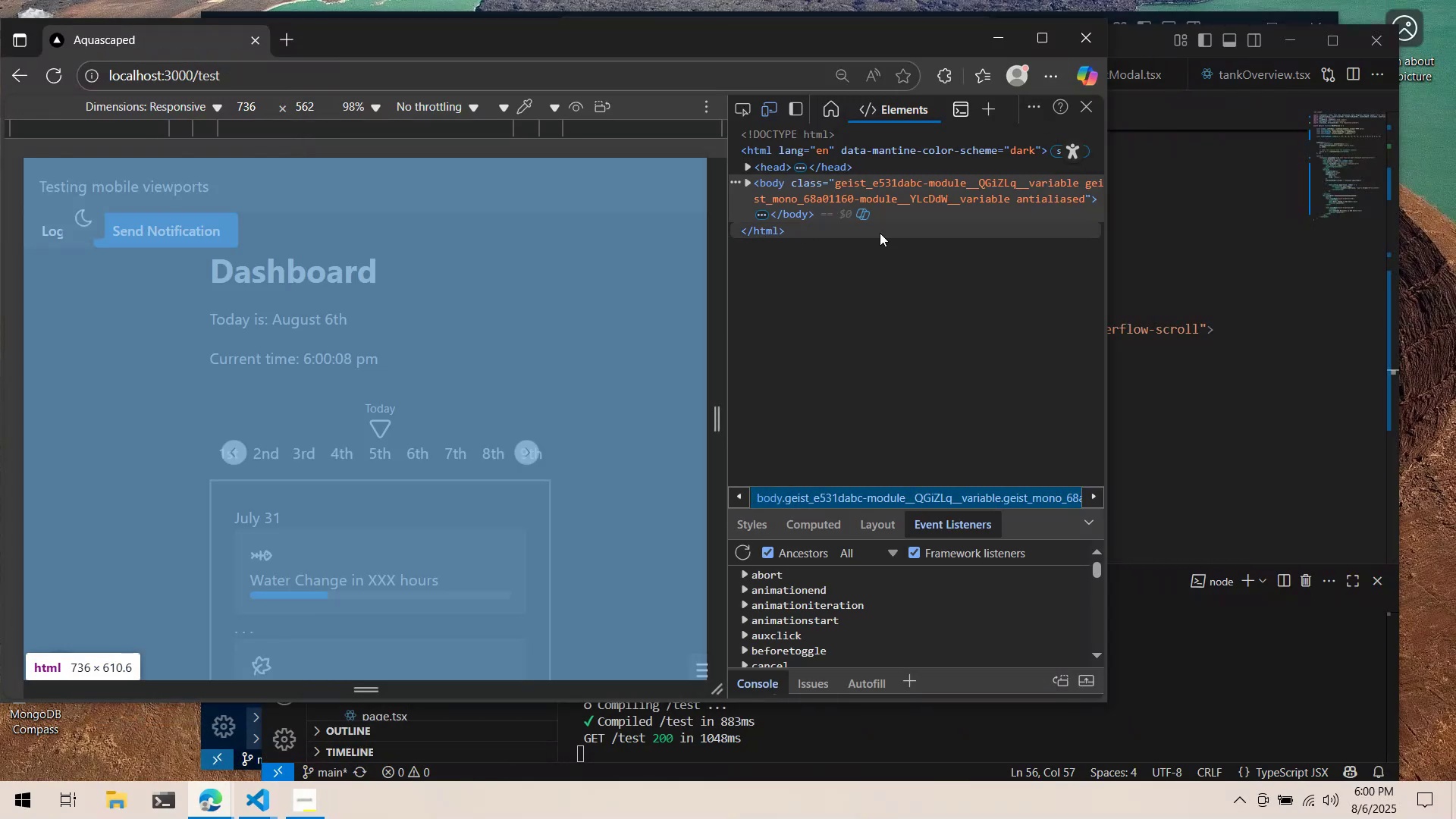 
scroll: coordinate [454, 305], scroll_direction: down, amount: 2.0
 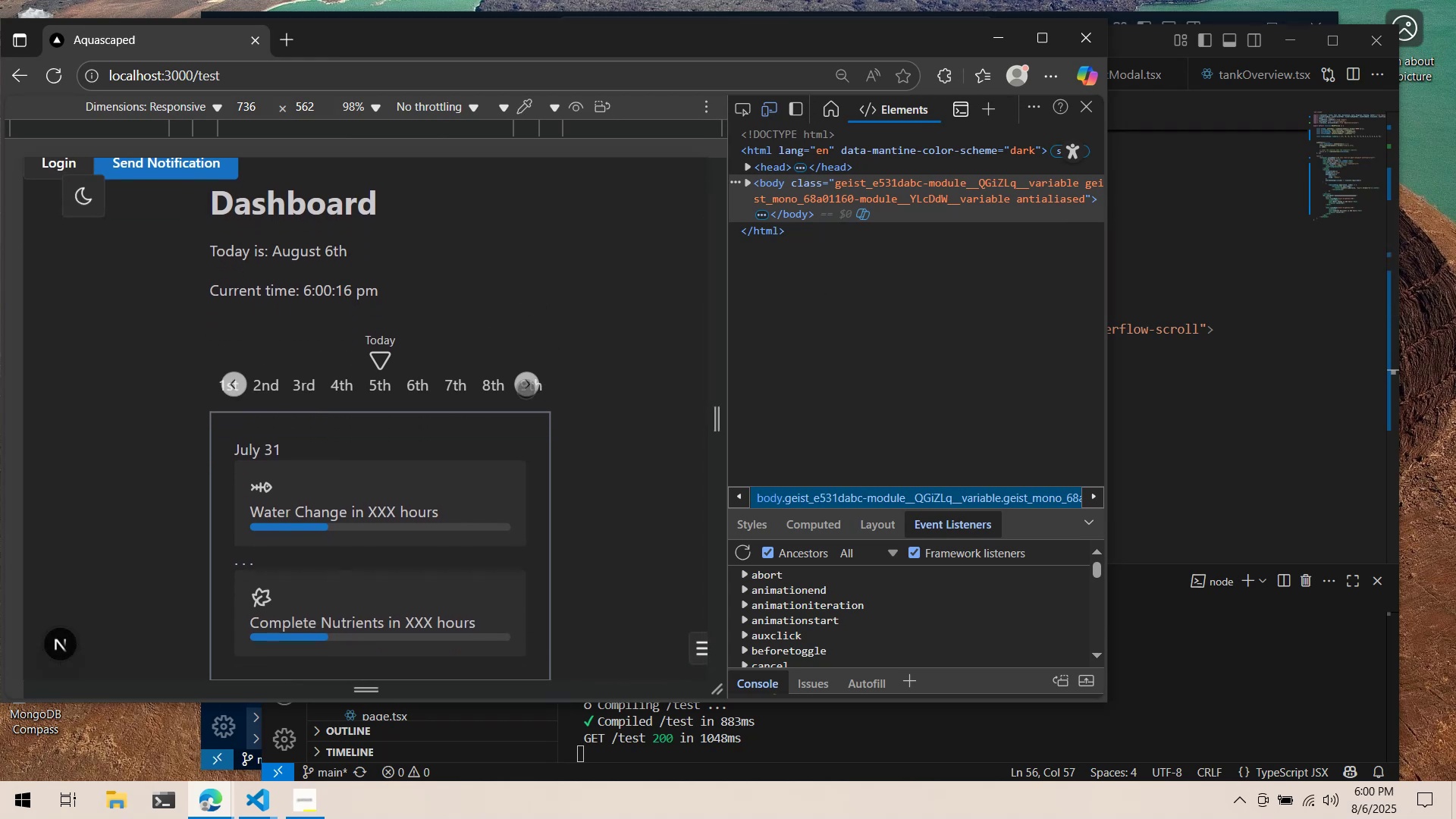 
double_click([574, 375])
 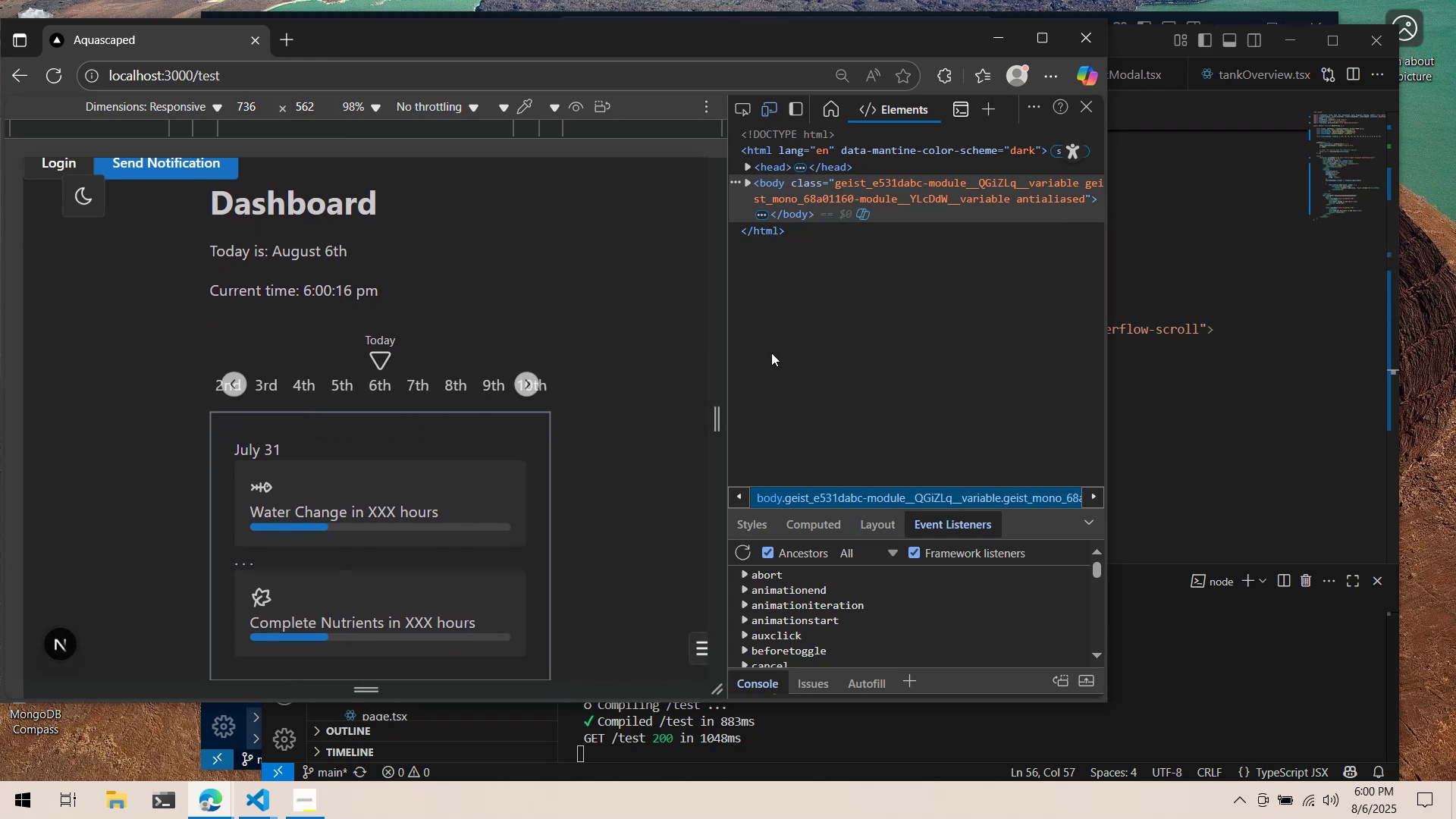 
key(Alt+Tab)
 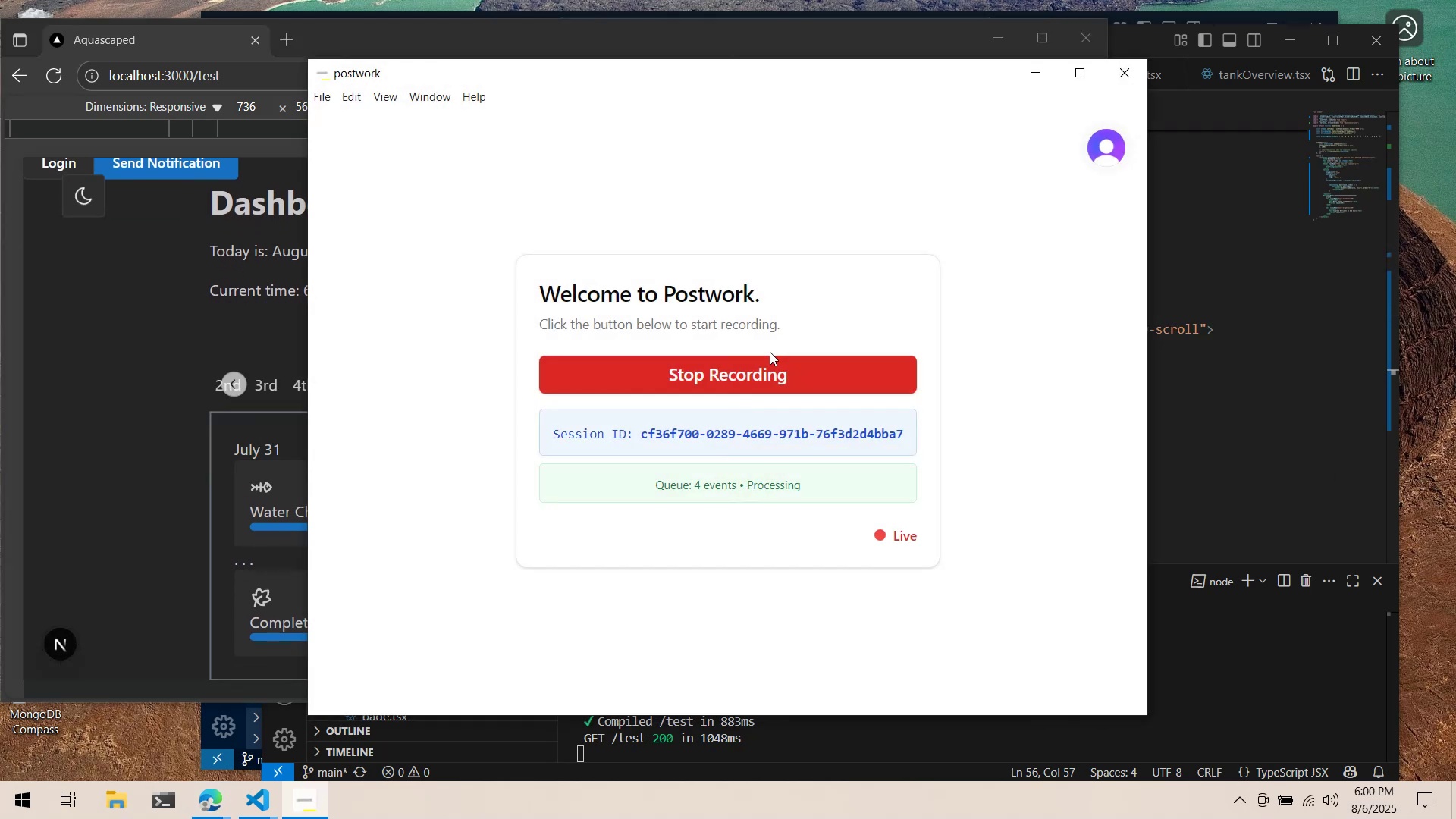 
key(Alt+AltLeft)
 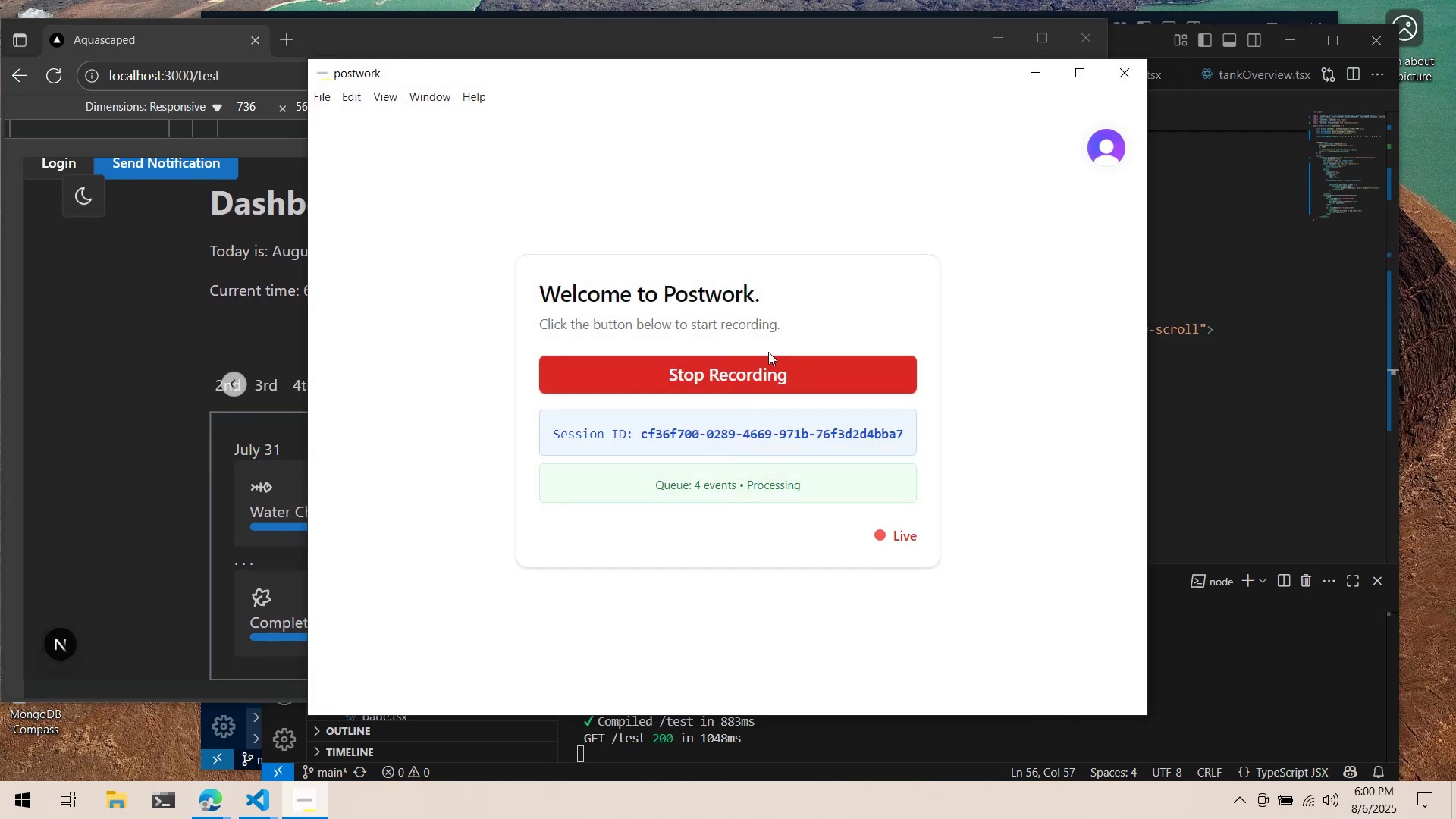 
key(Alt+Tab)
 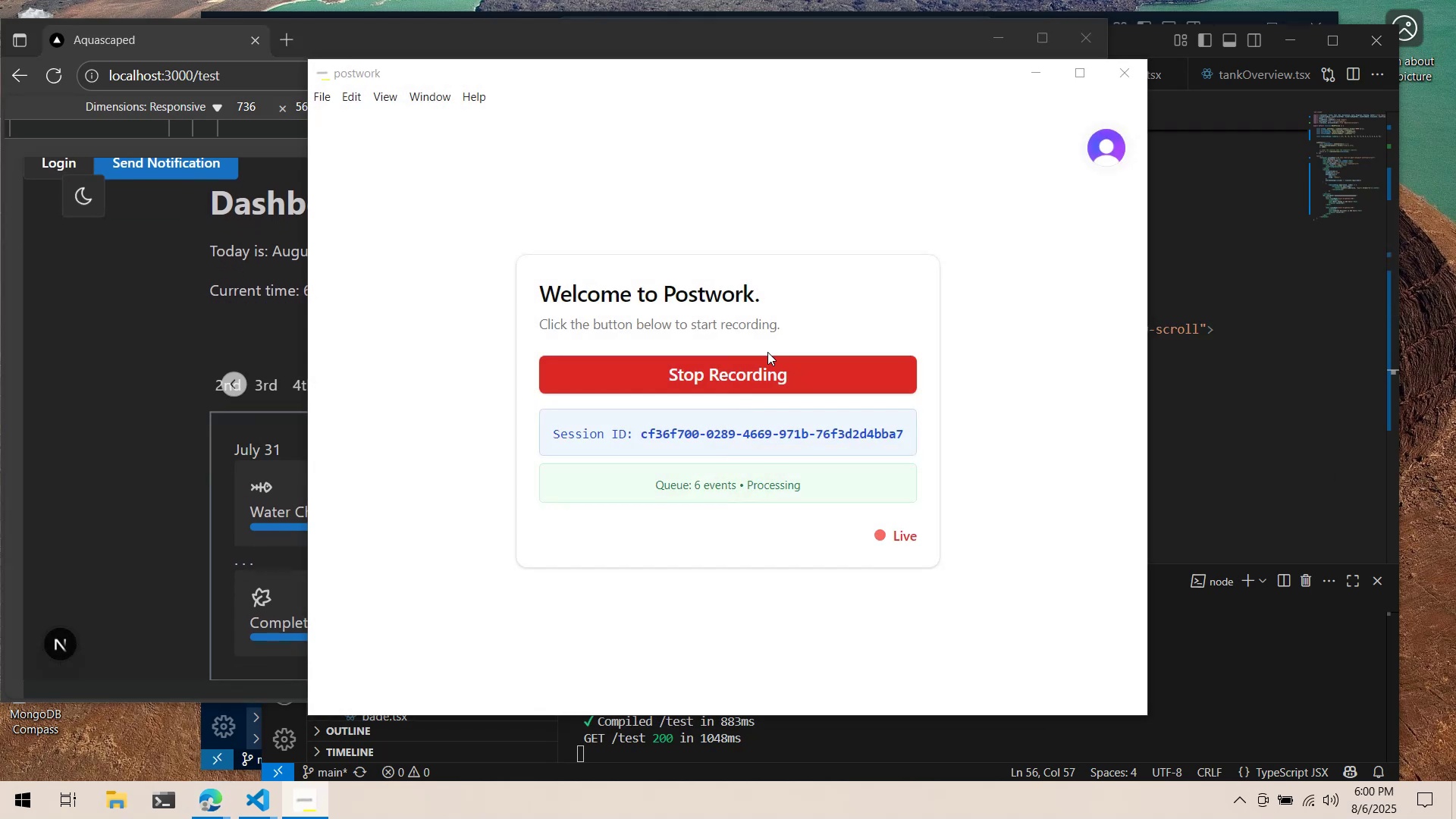 
key(Alt+Tab)
 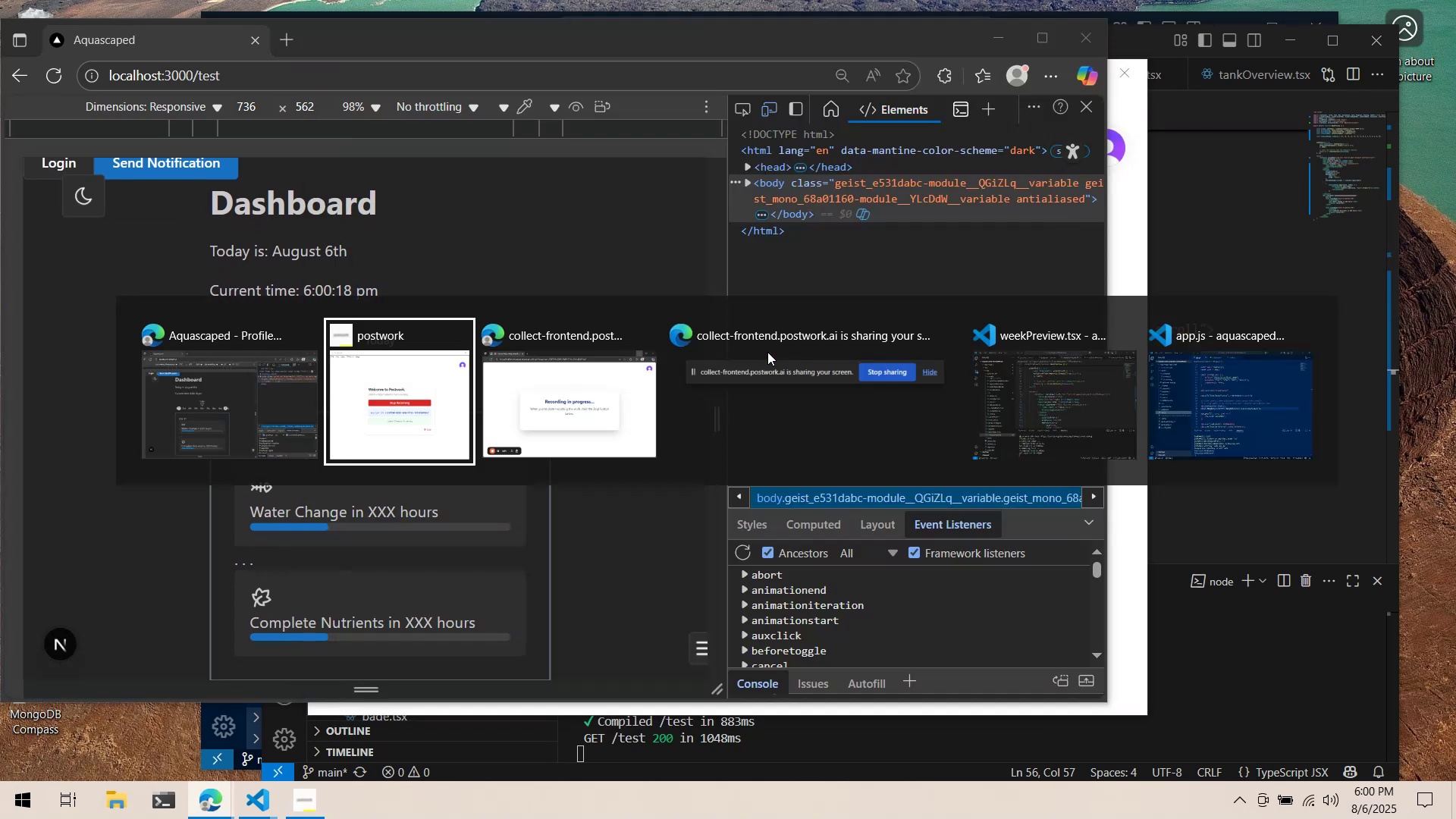 
key(Alt+Tab)
 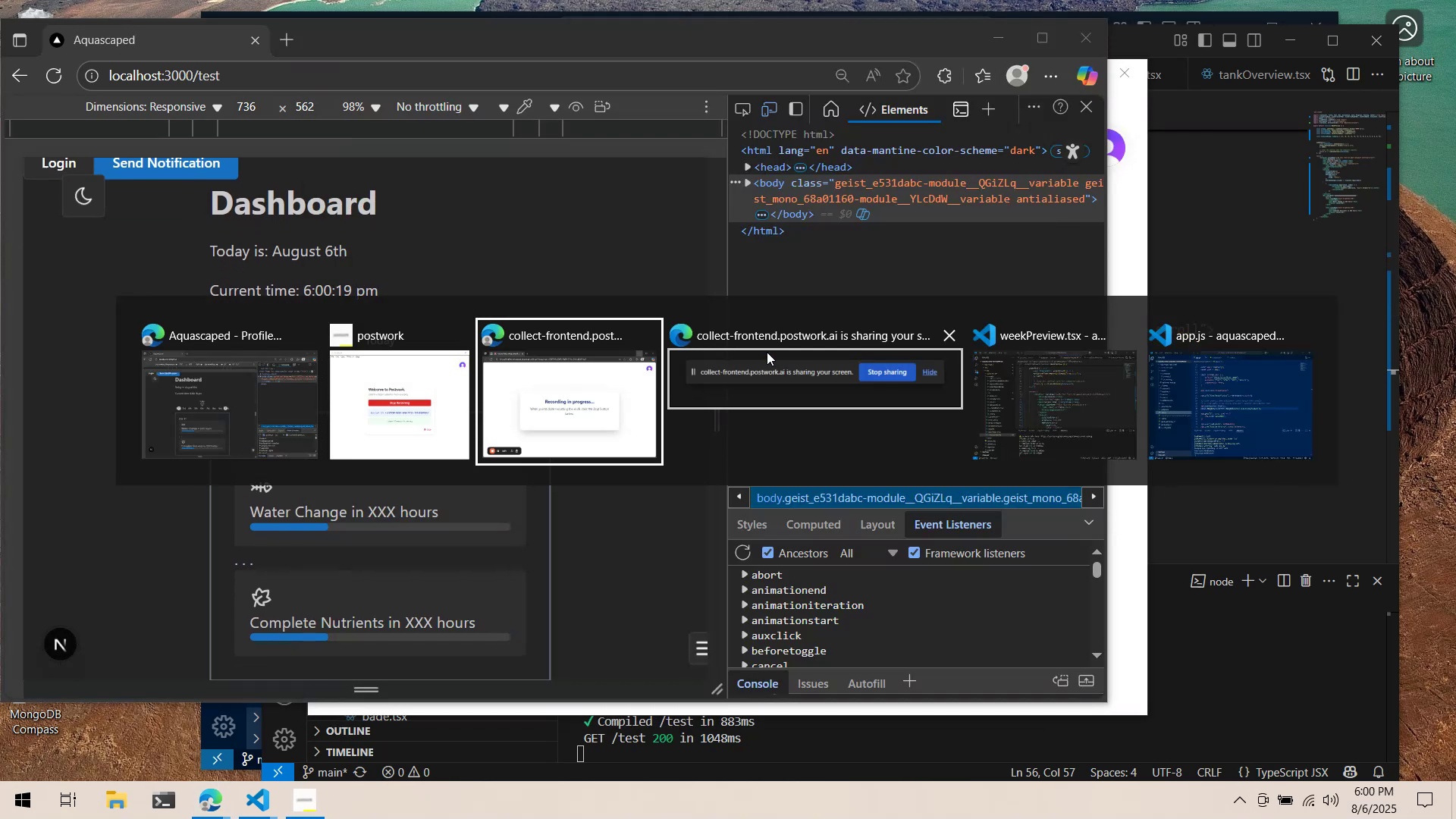 
key(Alt+Tab)
 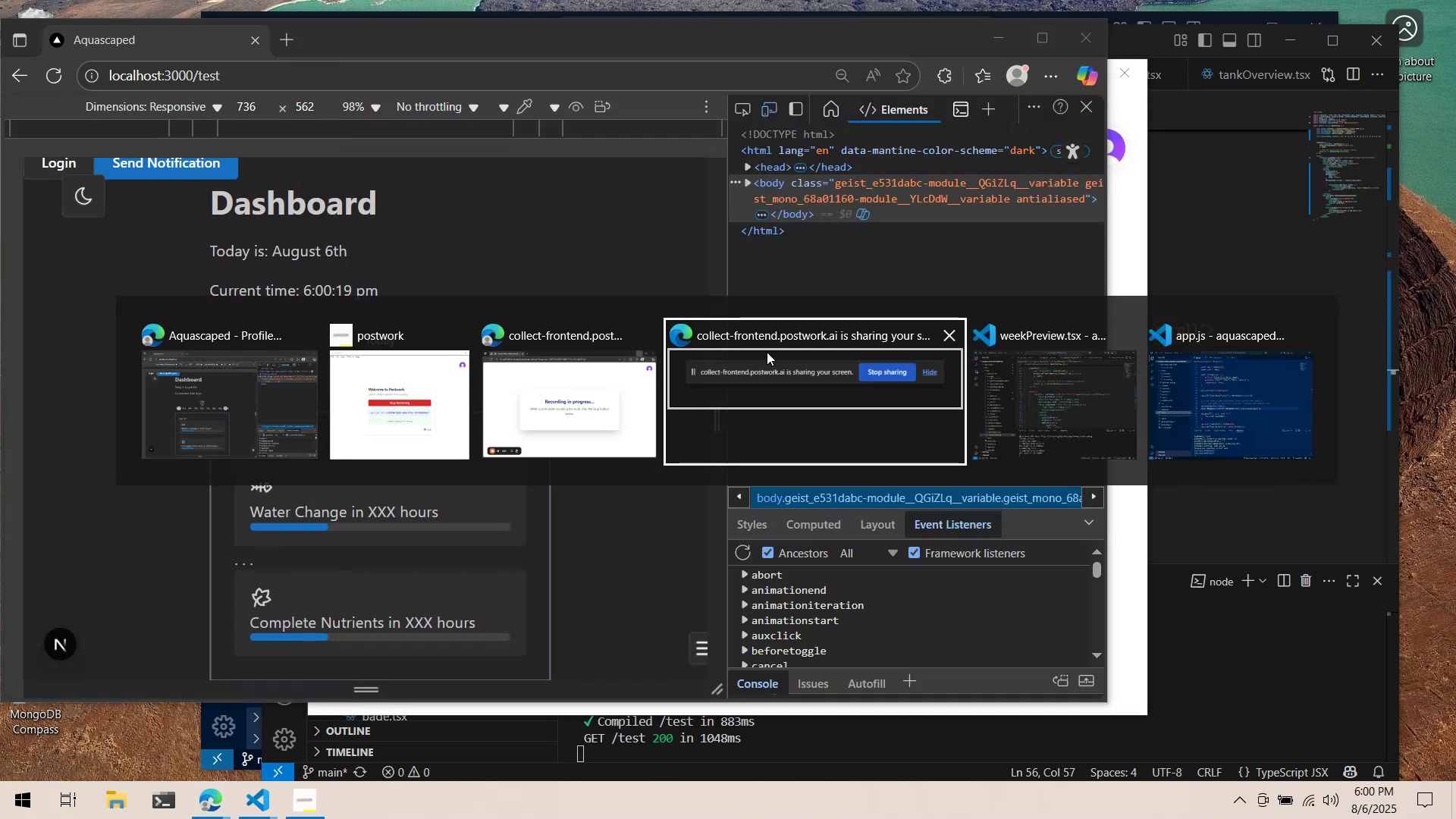 
key(Alt+Tab)
 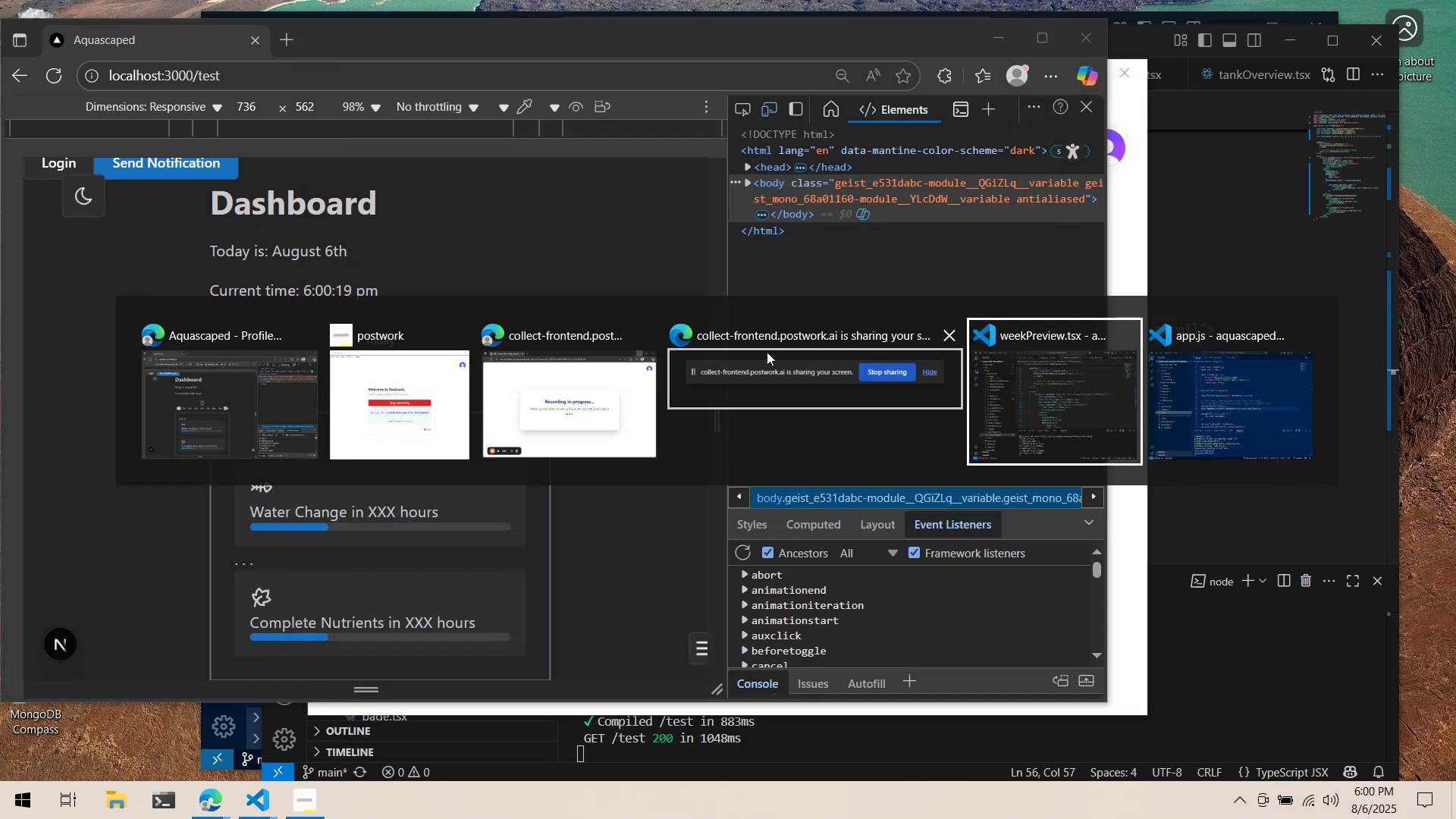 
key(Alt+Tab)
 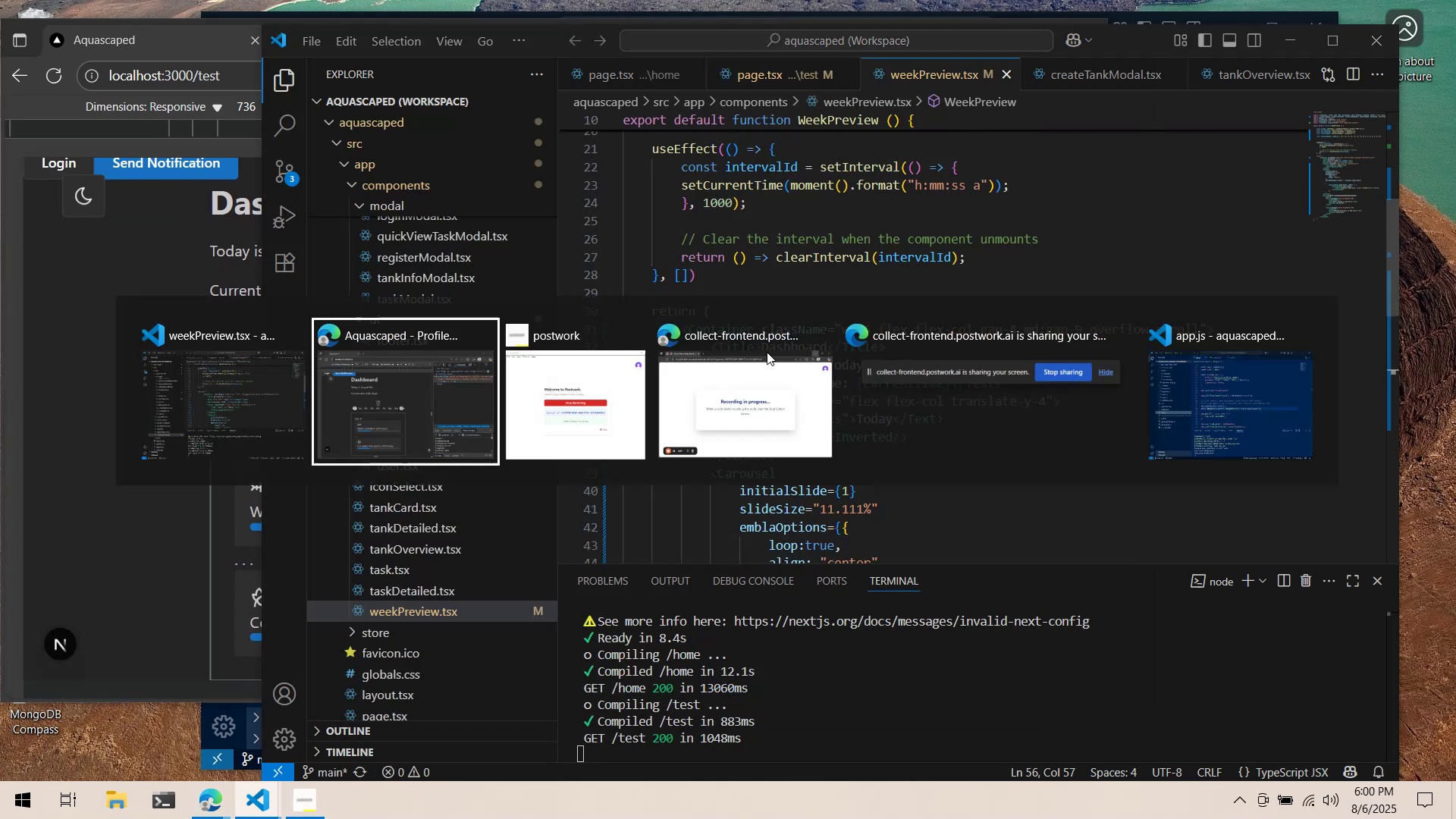 
key(Alt+Tab)
 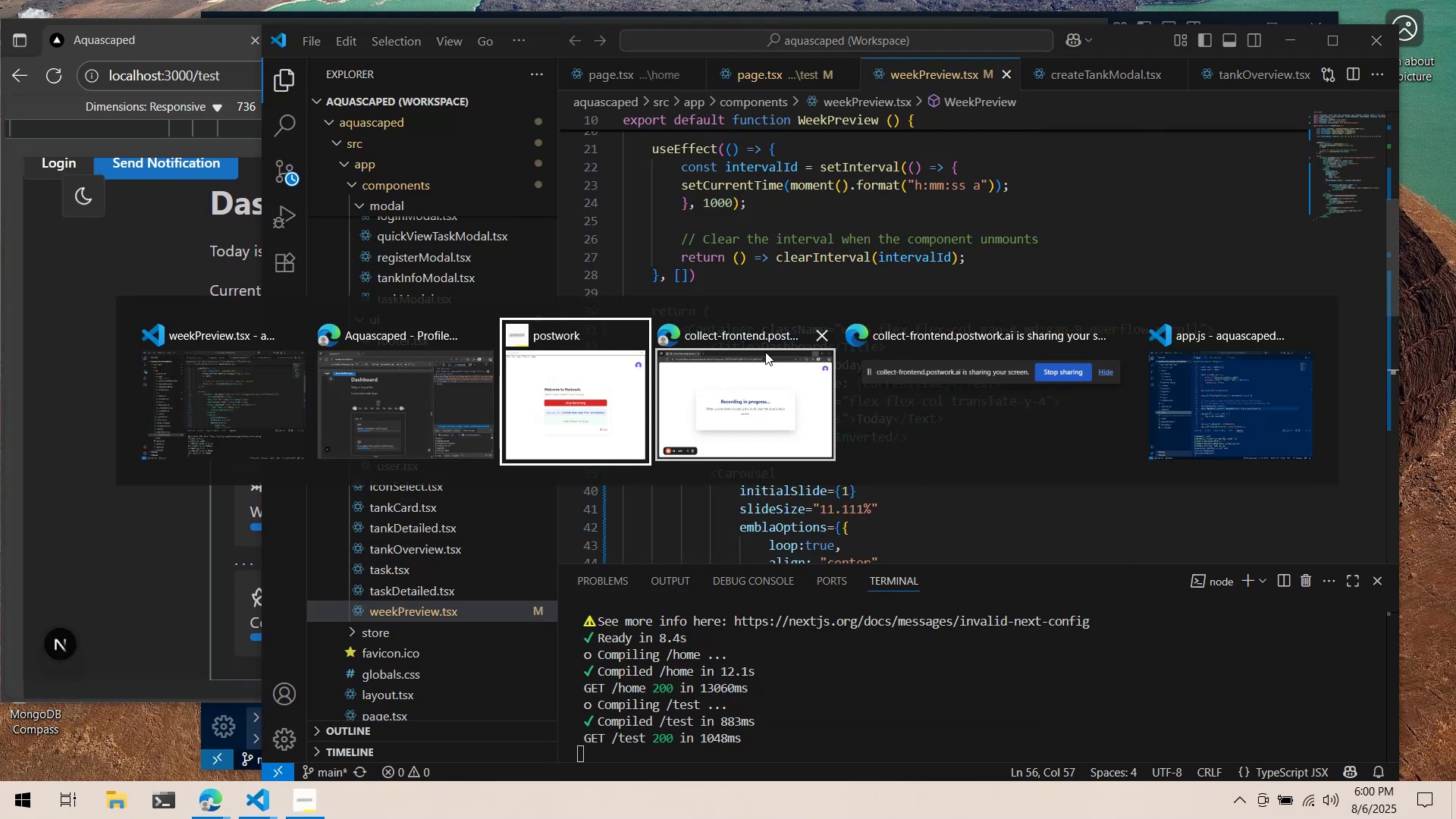 
key(Alt+Tab)
 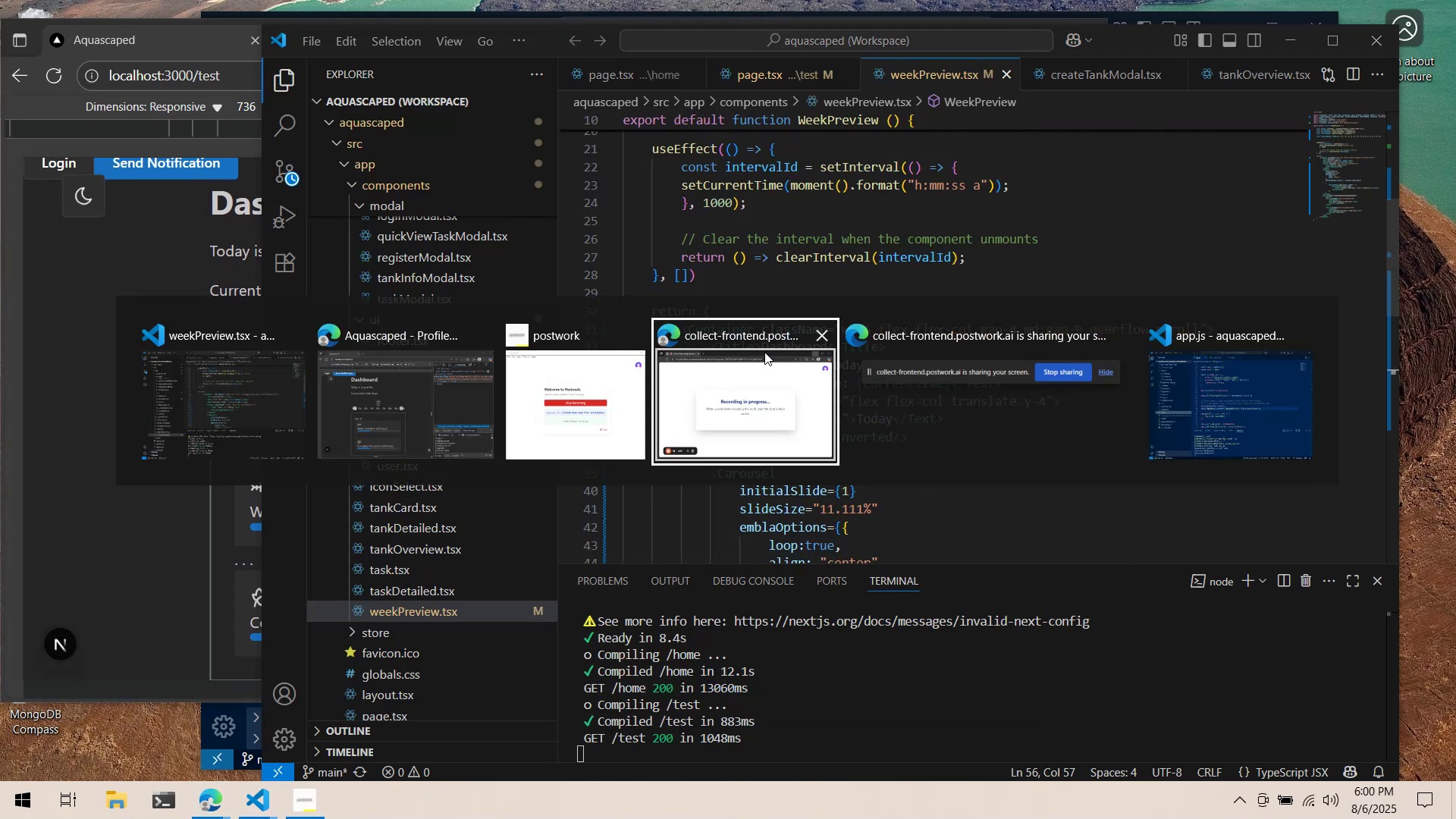 
key(Alt+Tab)
 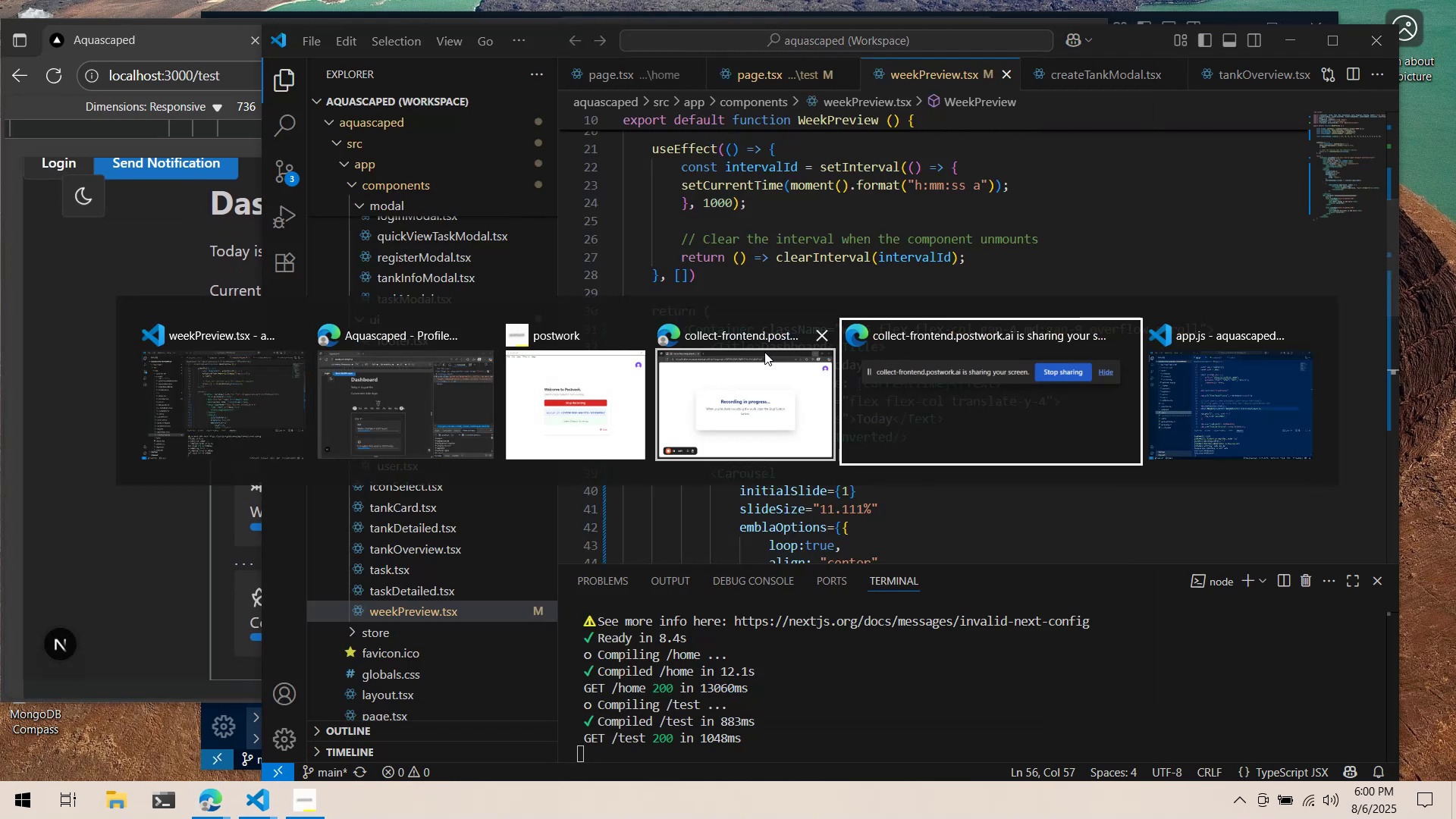 
key(Alt+Tab)
 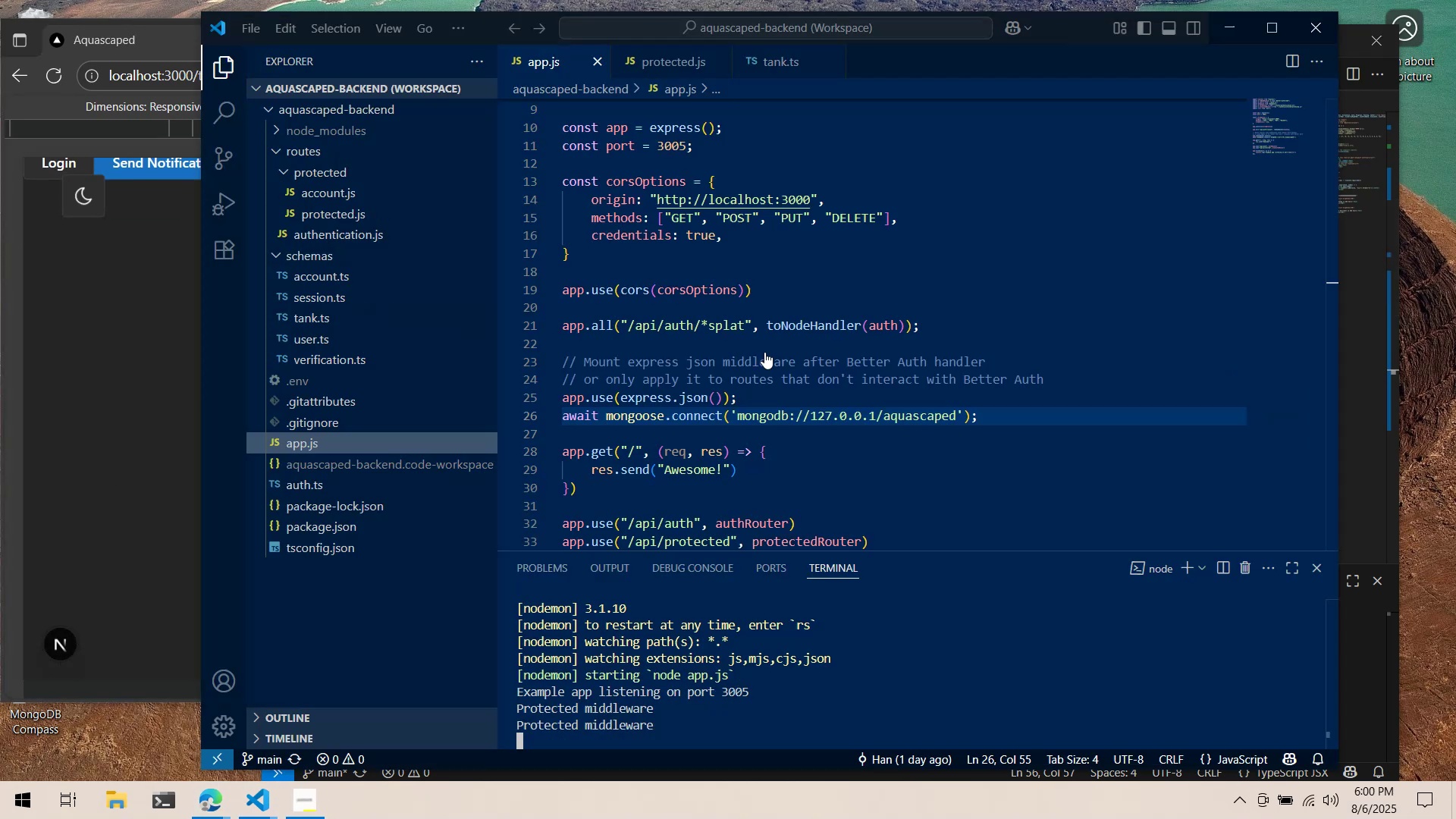 
key(Alt+Tab)
 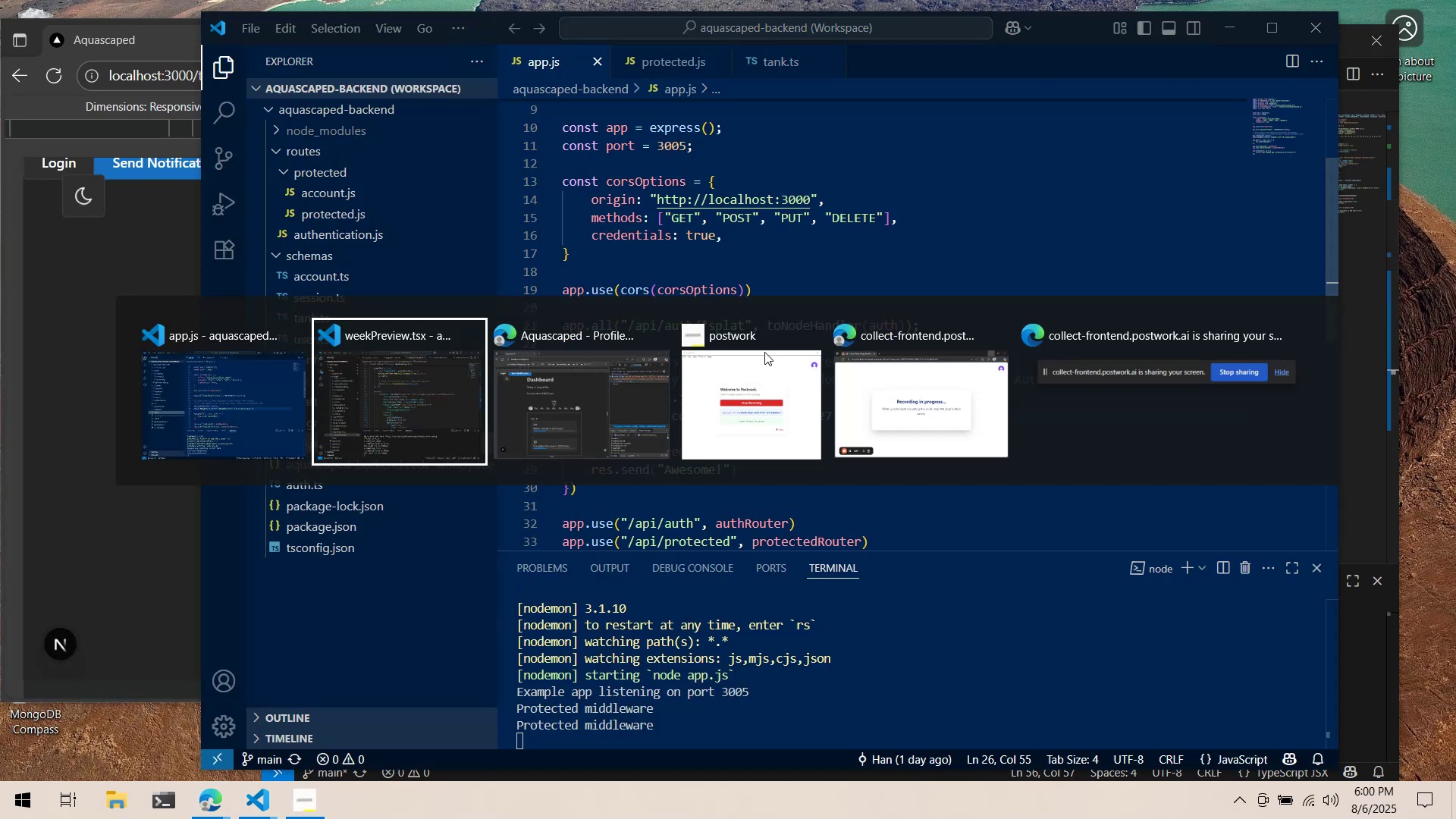 
key(Alt+Tab)
 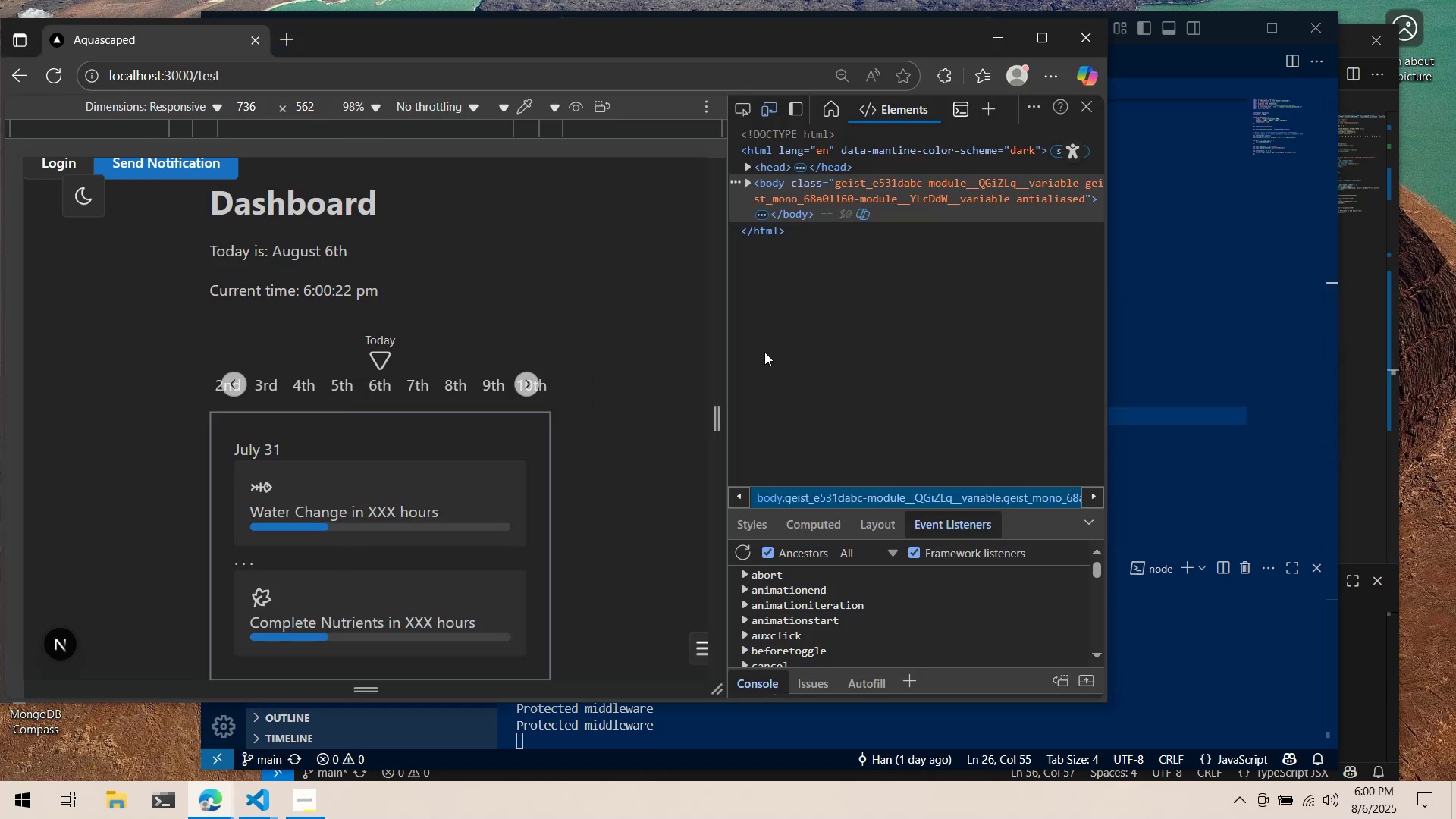 
key(Alt+AltLeft)
 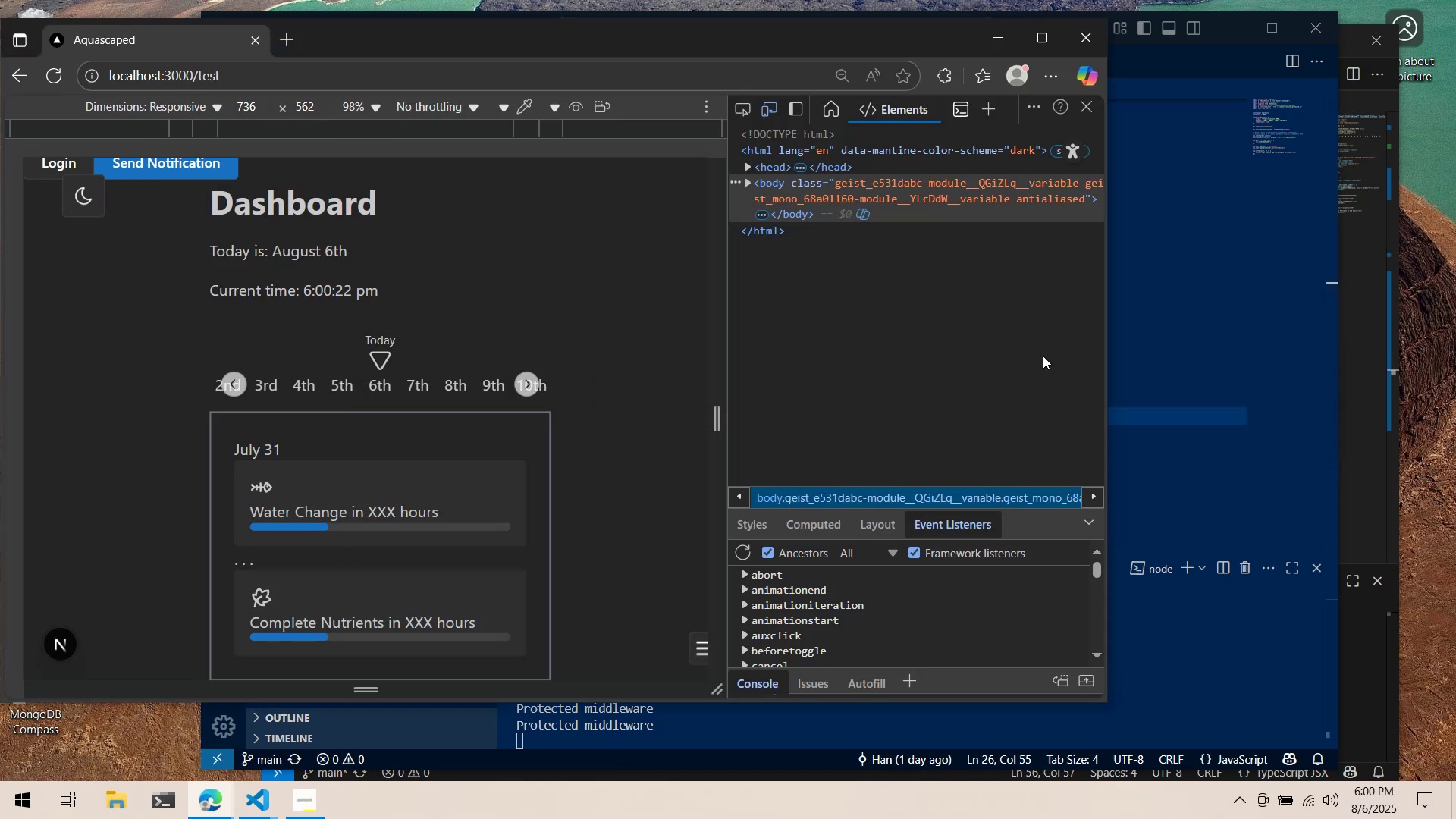 
key(Alt+Tab)
 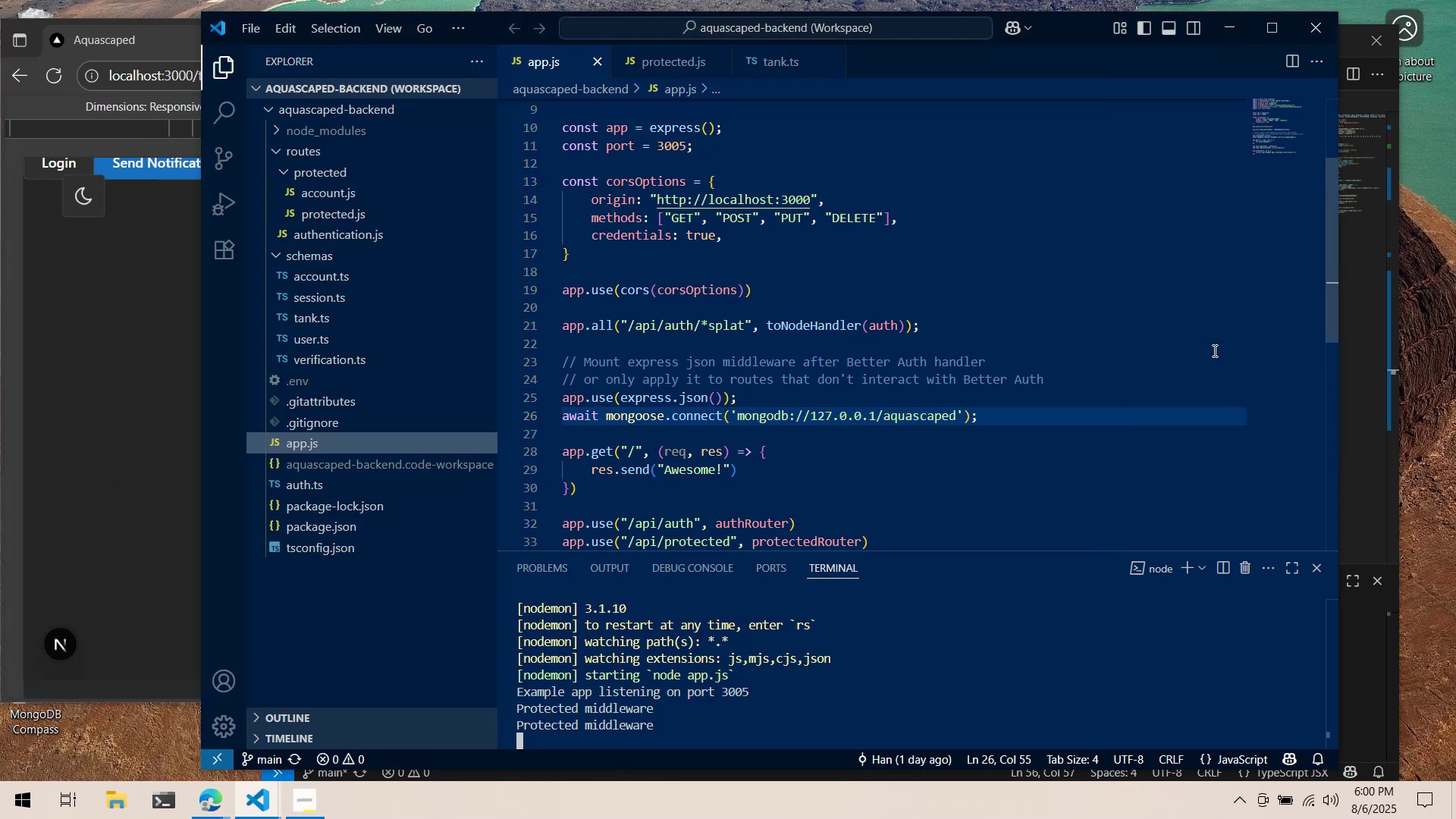 
key(Alt+AltLeft)
 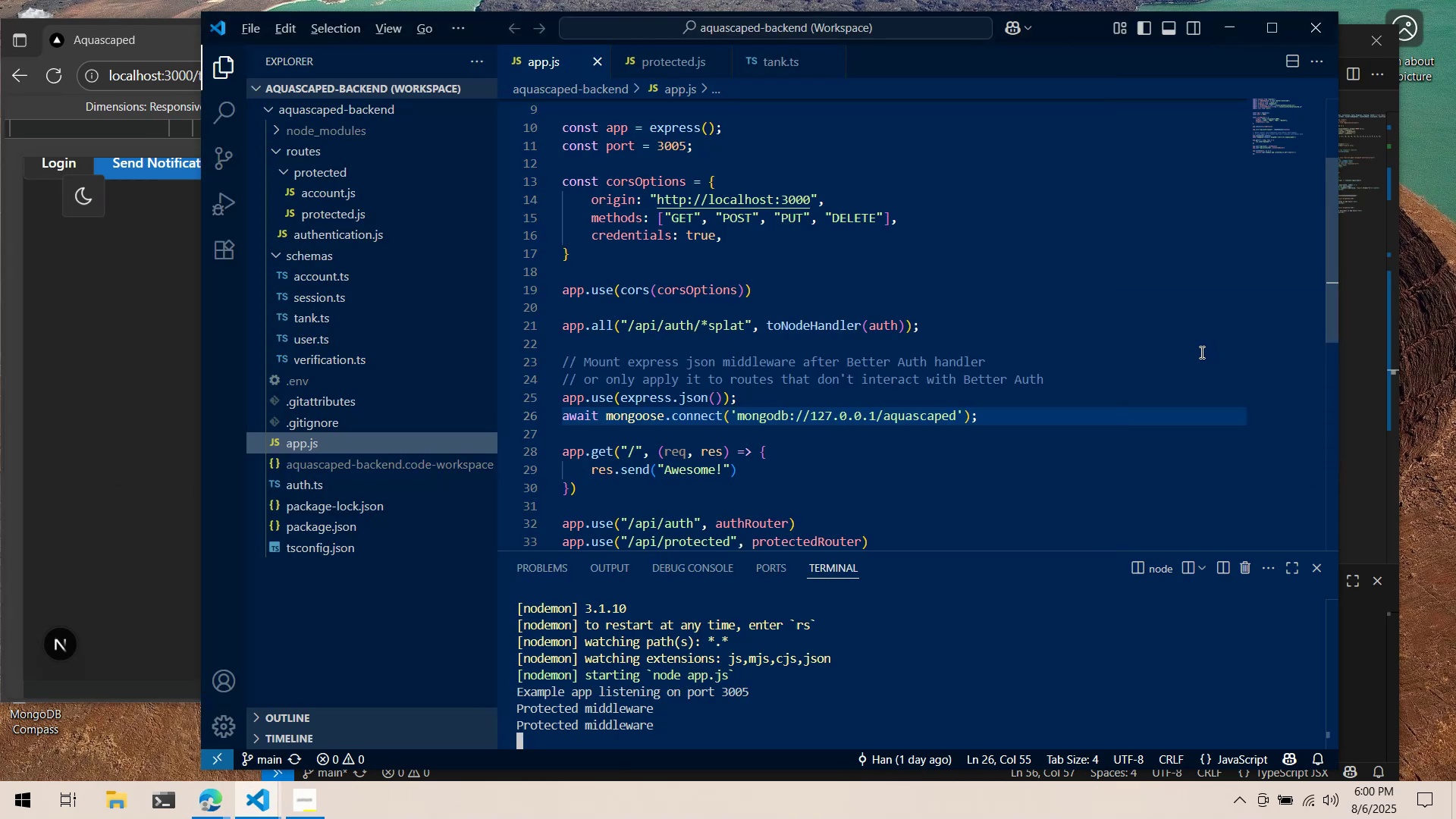 
key(Alt+Tab)
 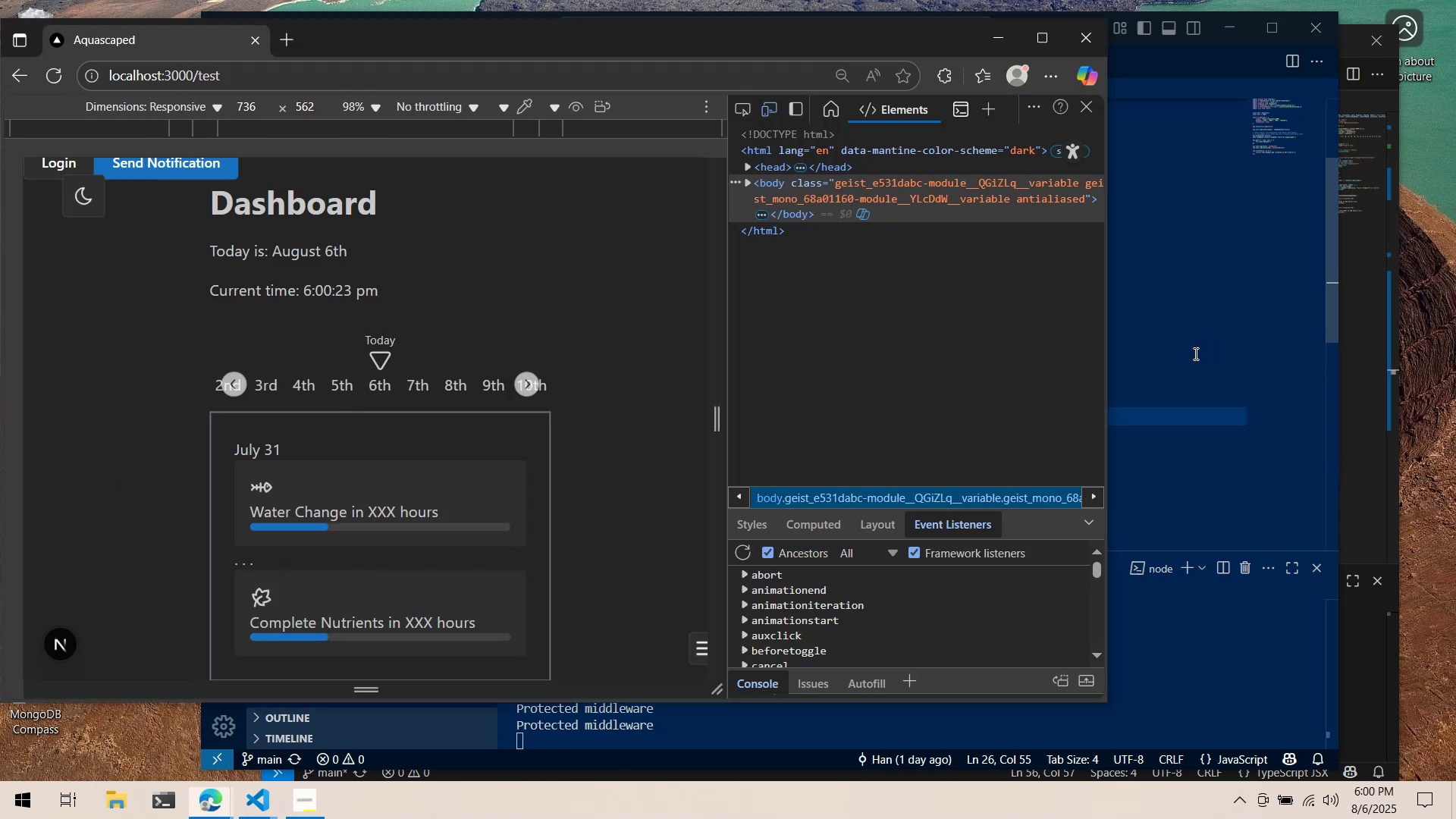 
key(Alt+Tab)
 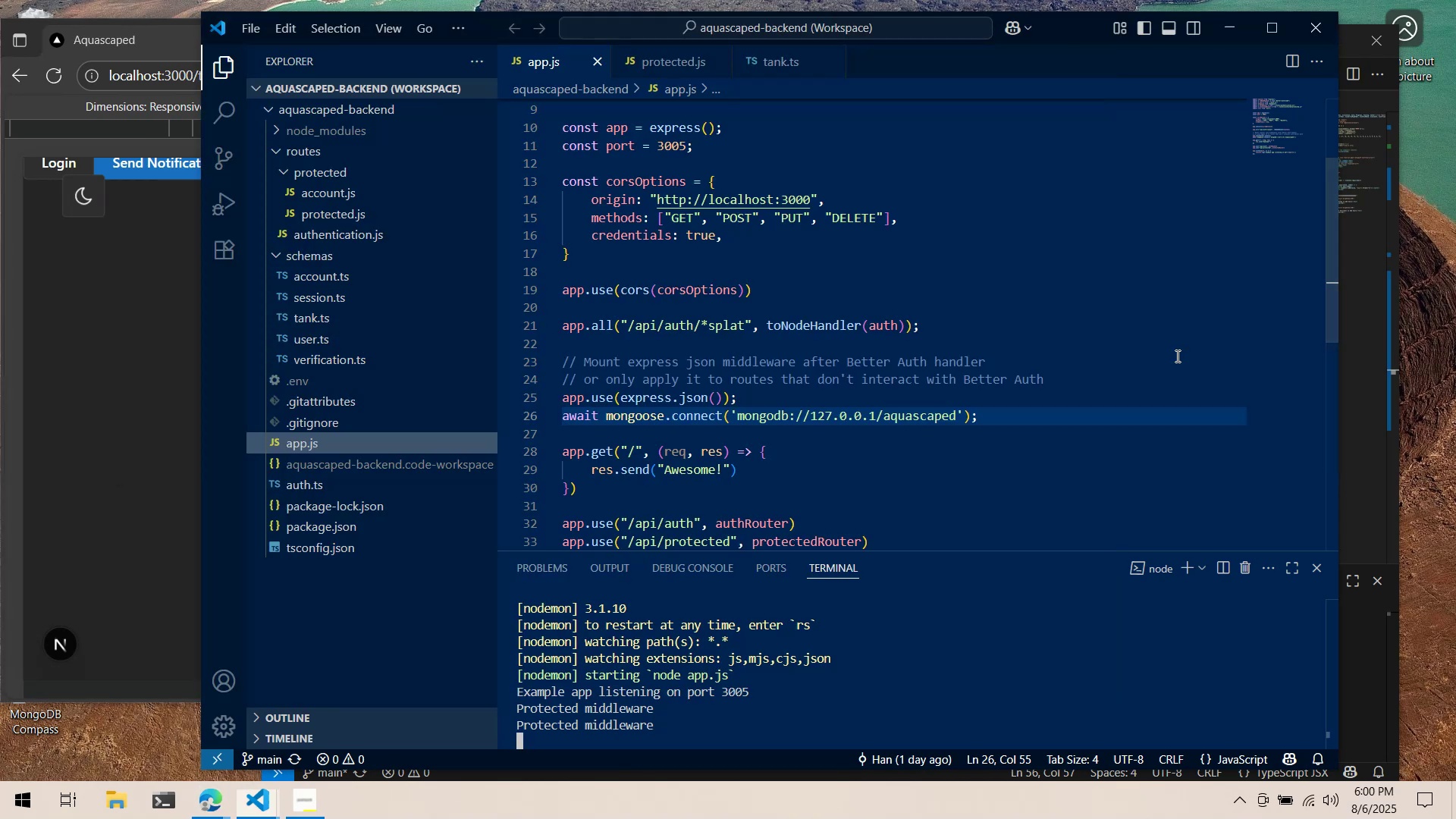 
key(Alt+AltLeft)
 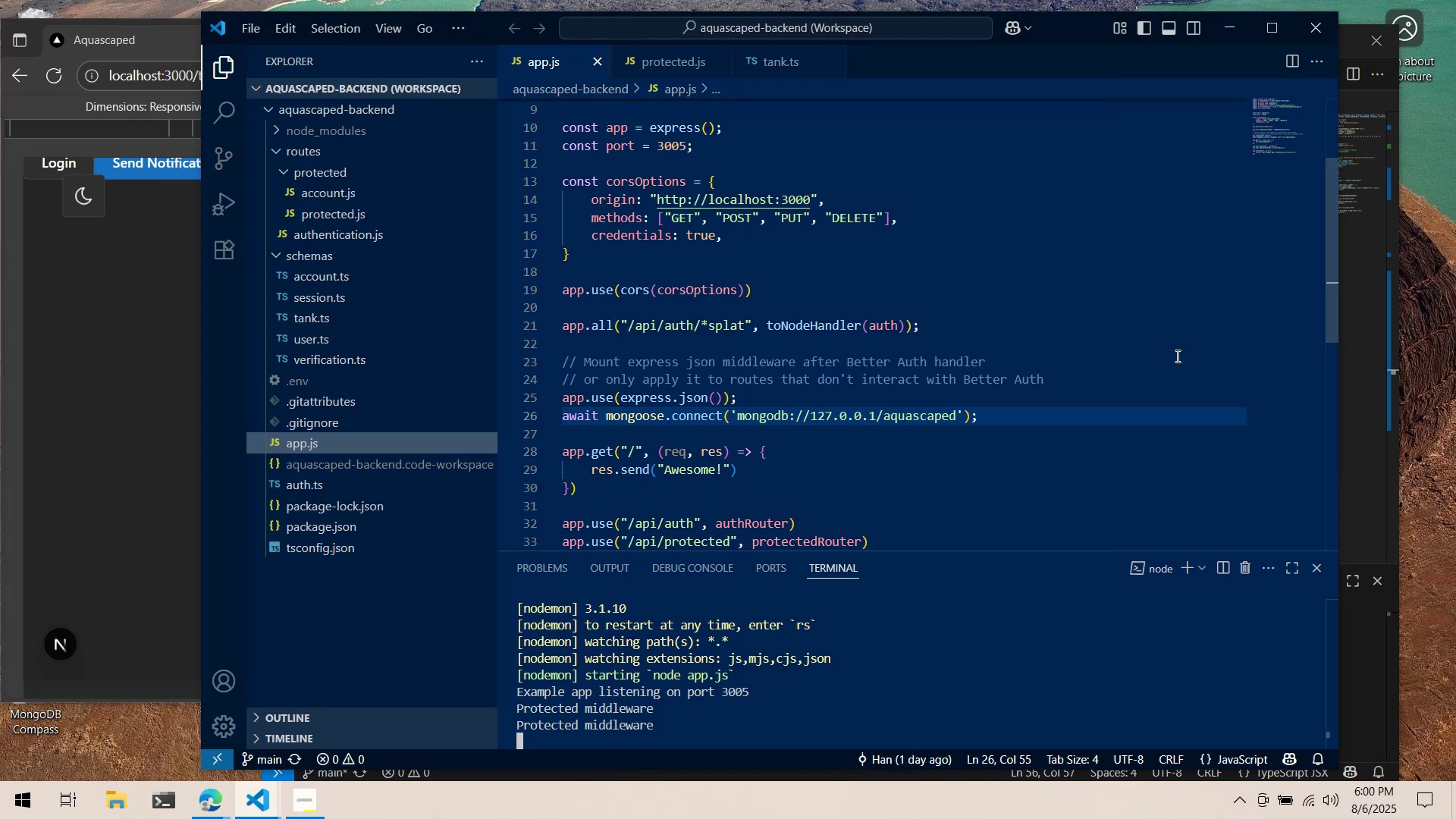 
key(Alt+Tab)
 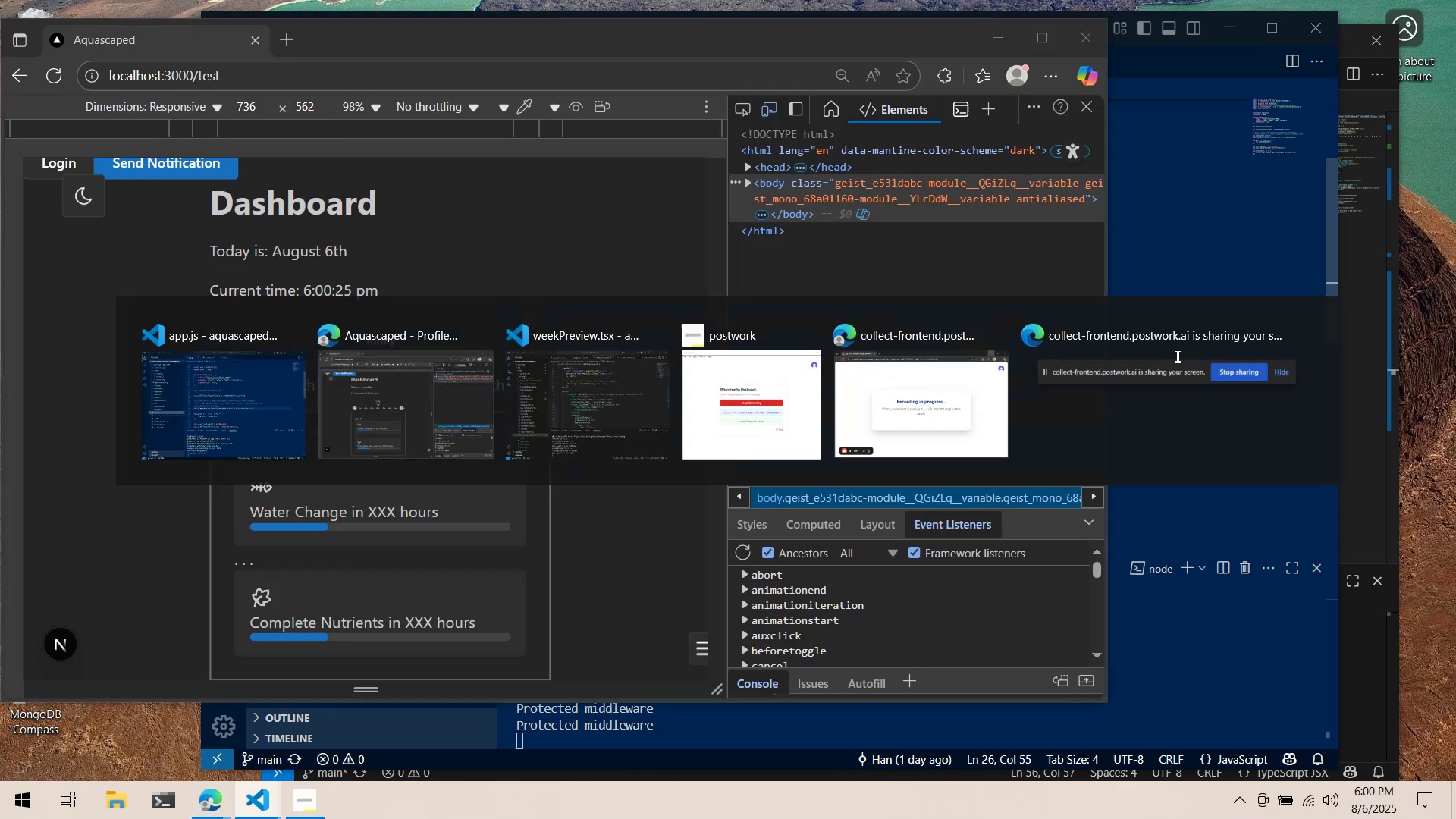 
key(Alt+Tab)
 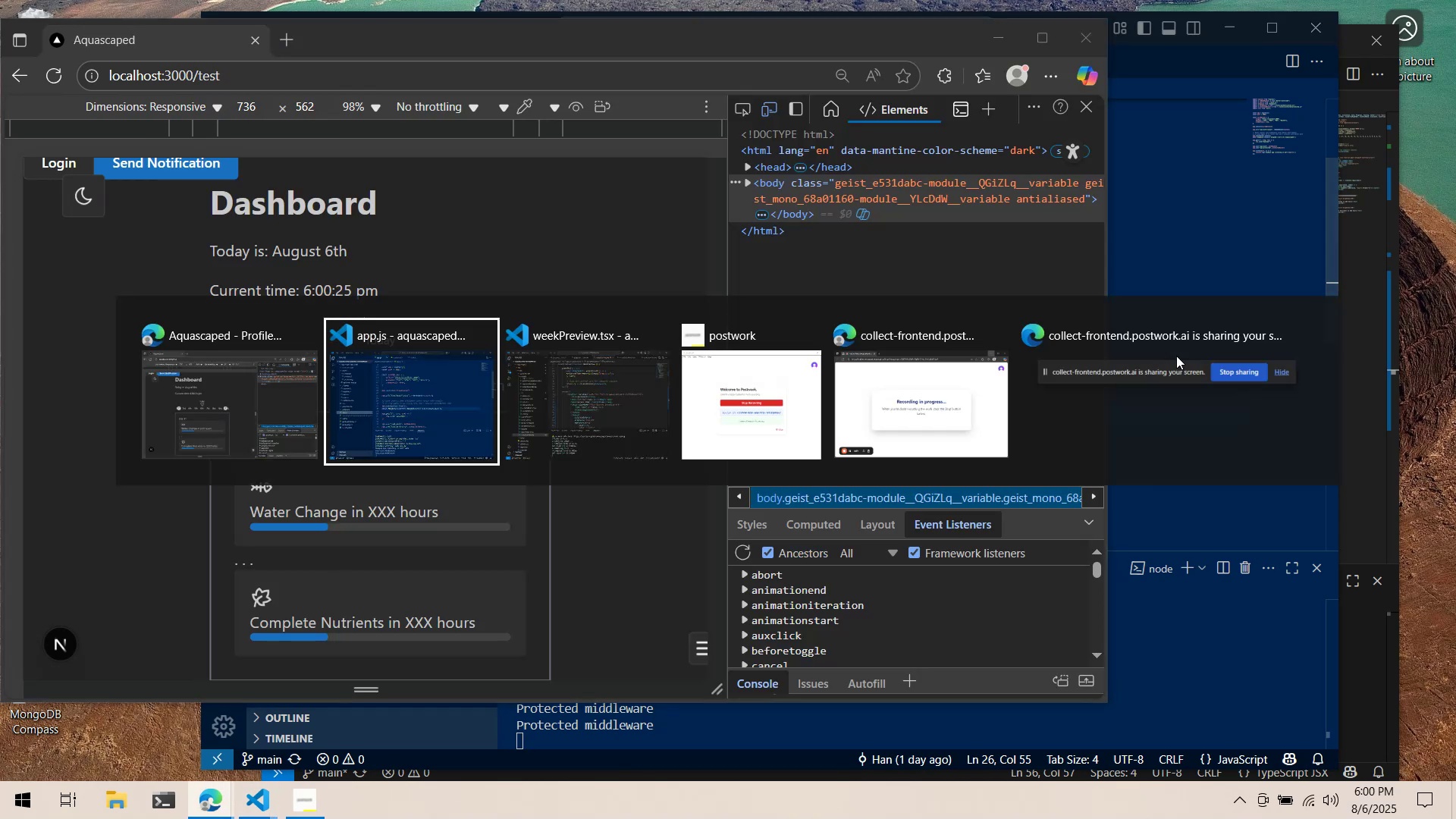 
key(Alt+Tab)
 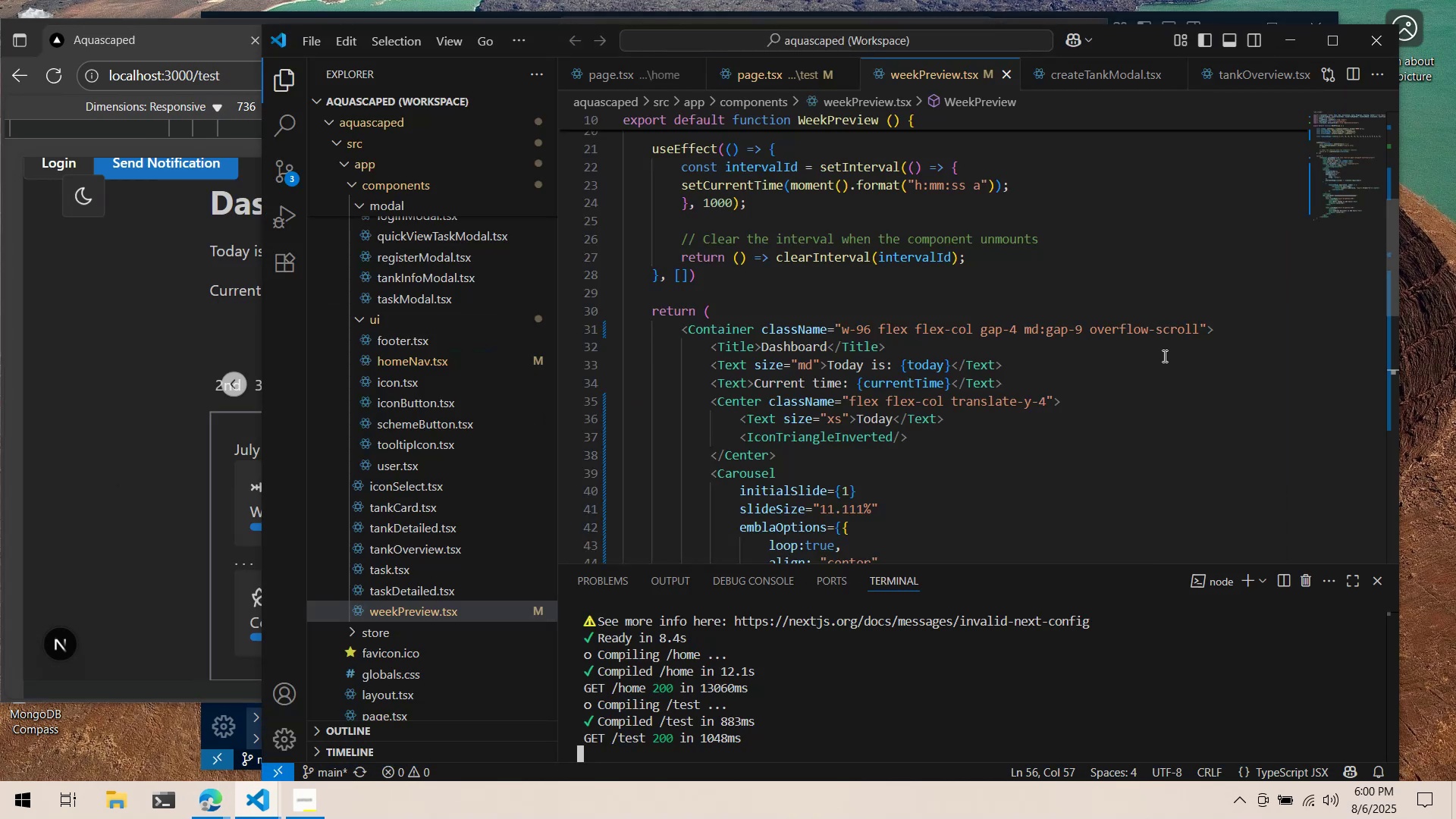 
scroll: coordinate [1143, 359], scroll_direction: down, amount: 2.0
 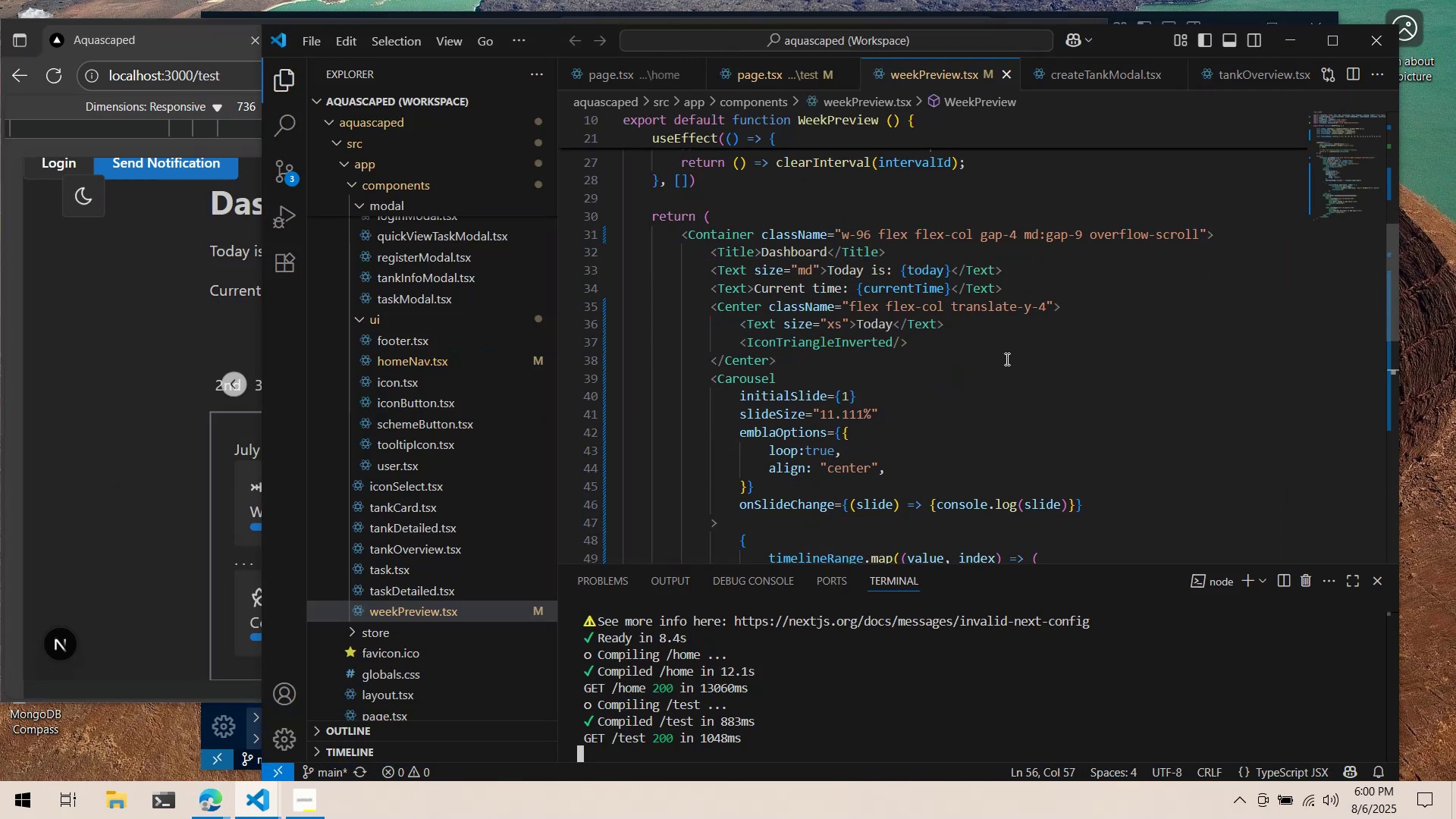 
key(Alt+AltLeft)
 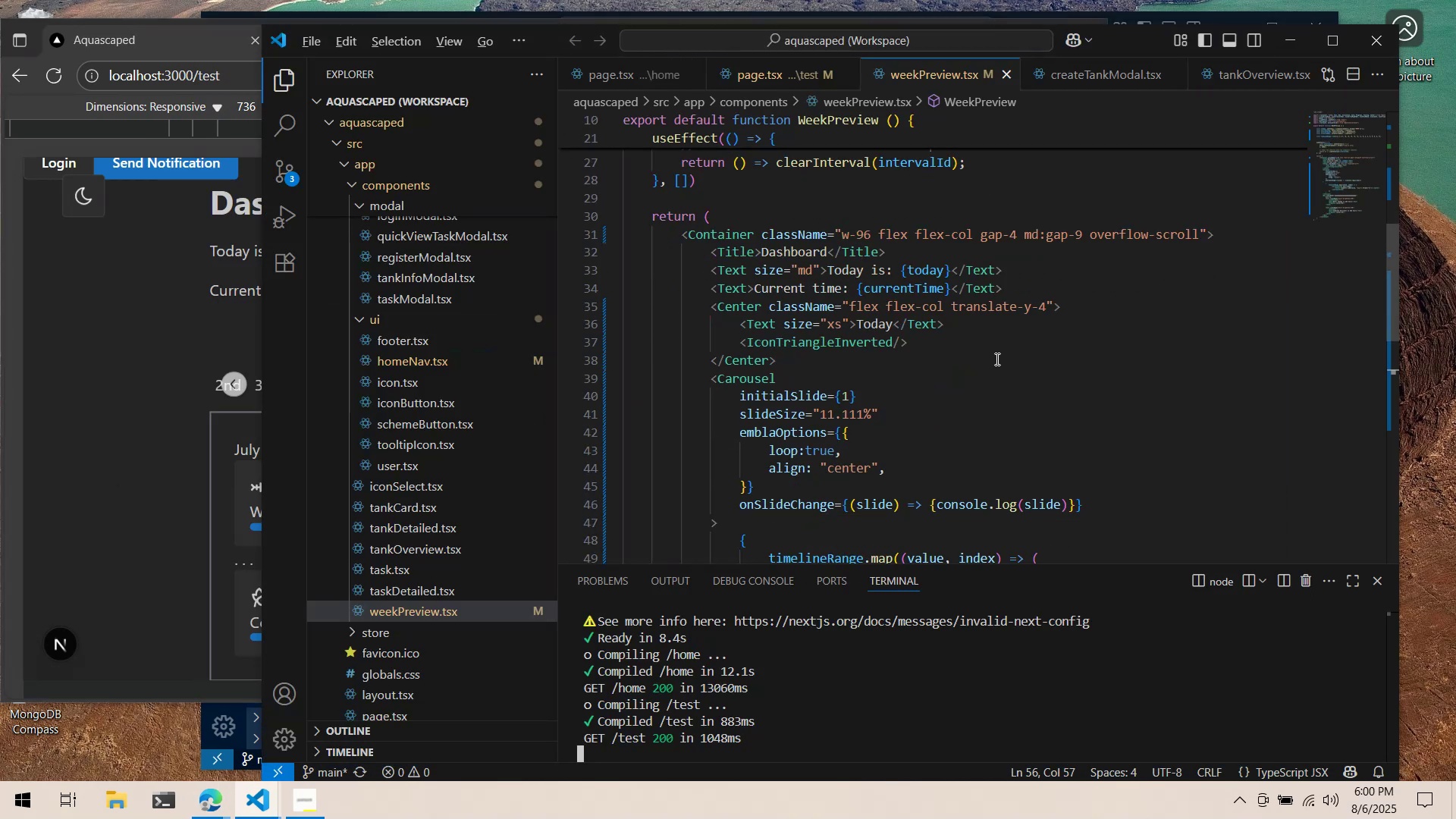 
key(Alt+Tab)
 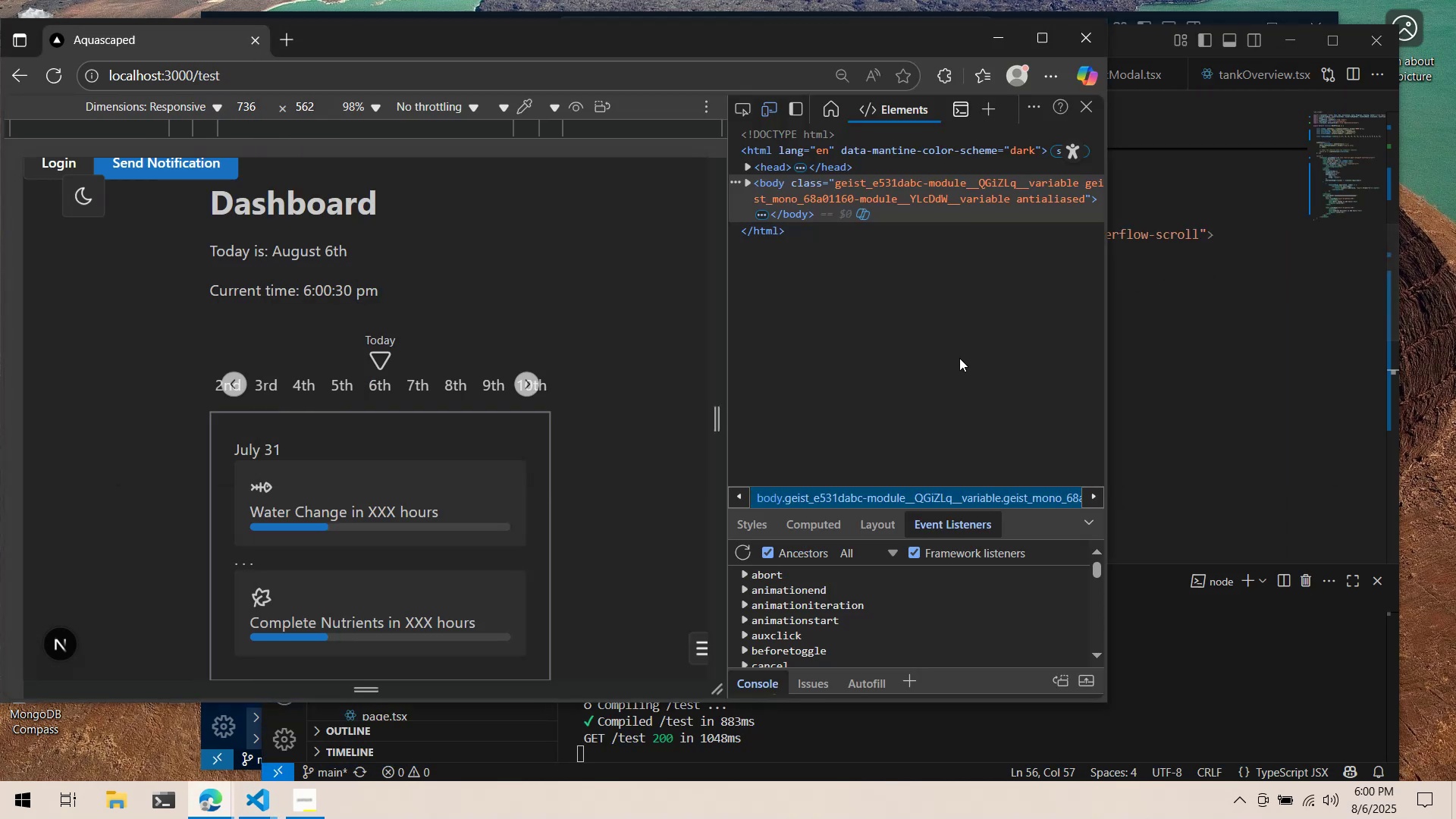 
key(Alt+AltLeft)
 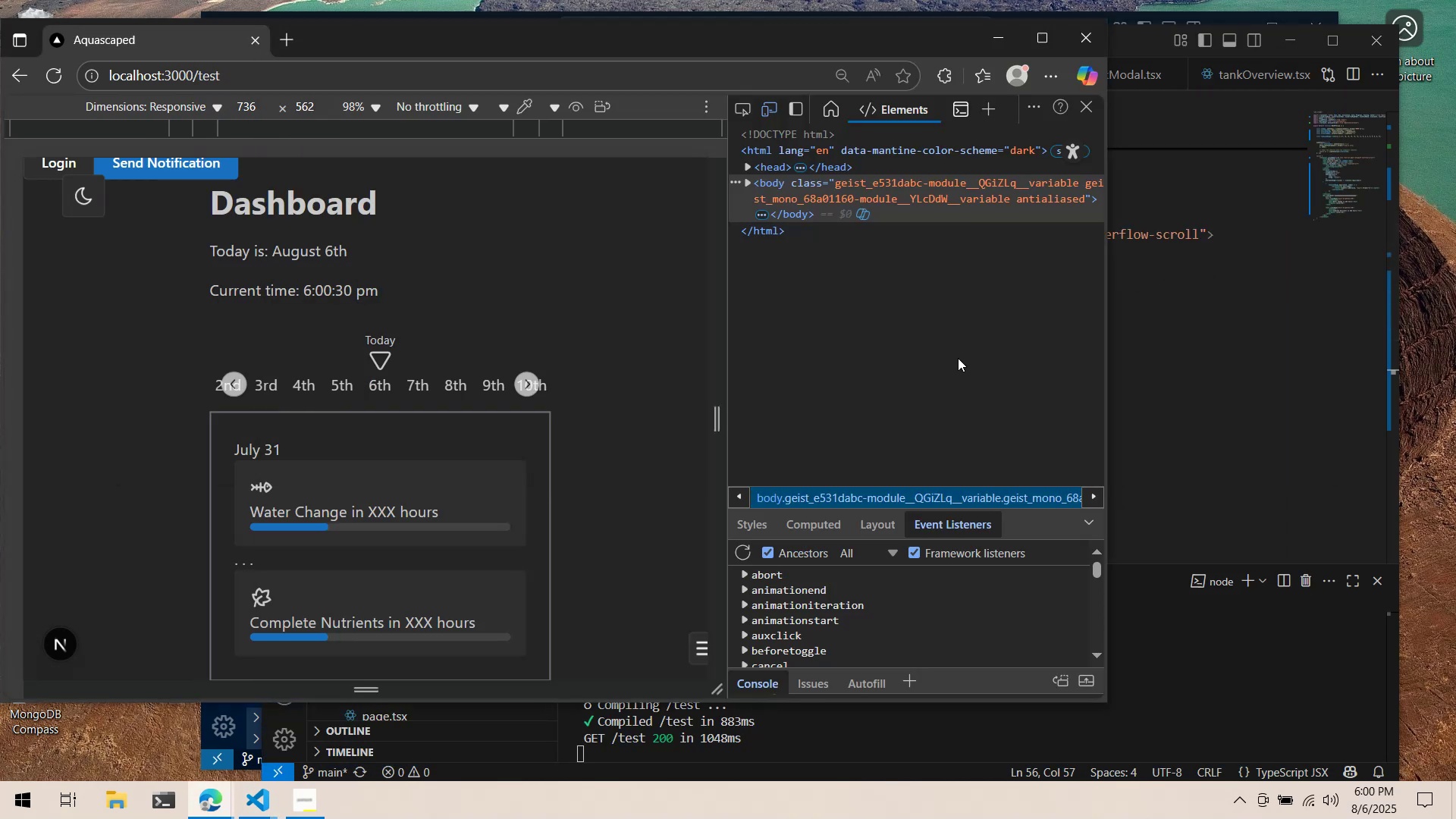 
key(Alt+Tab)
 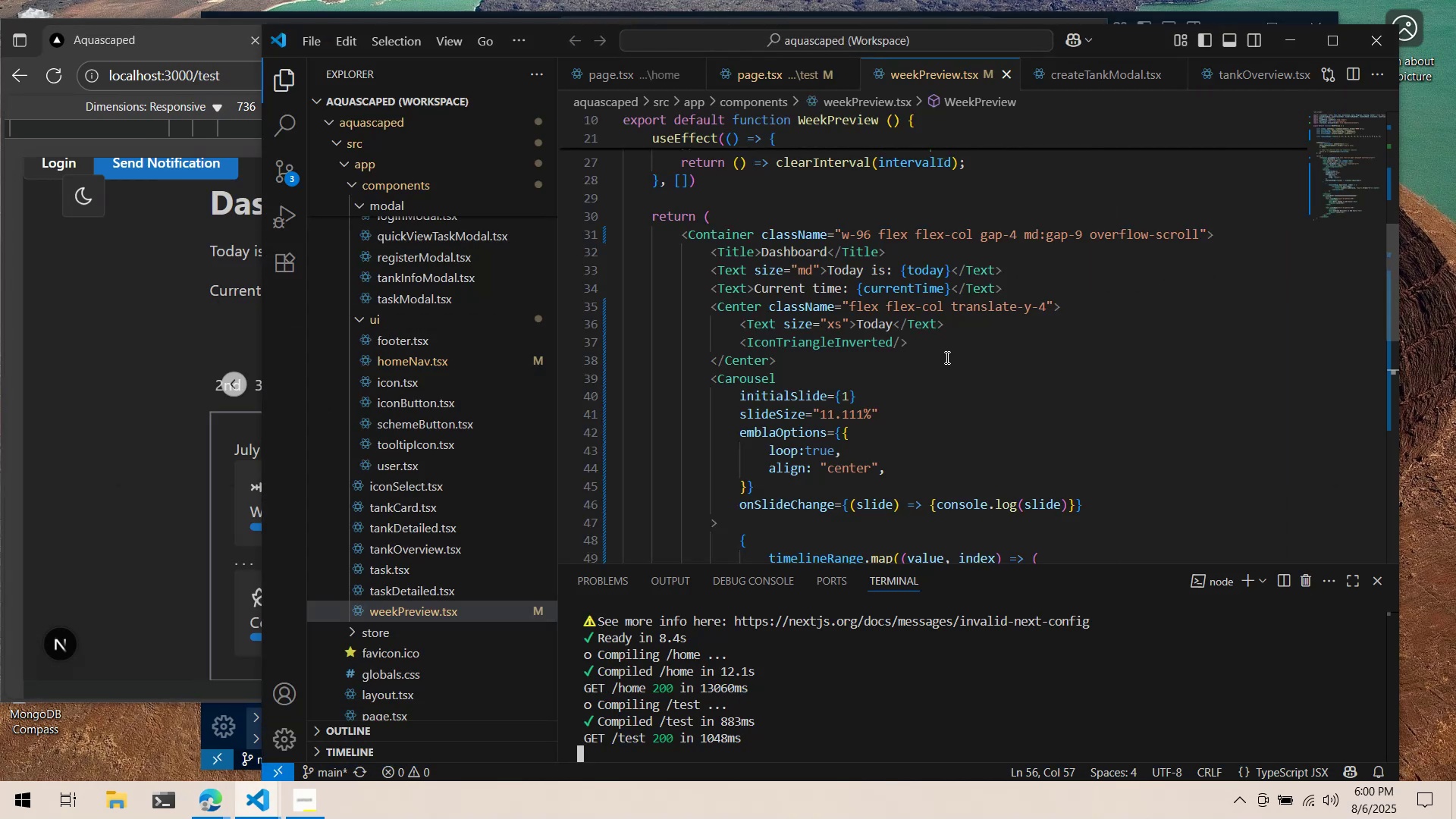 
scroll: coordinate [946, 357], scroll_direction: down, amount: 4.0
 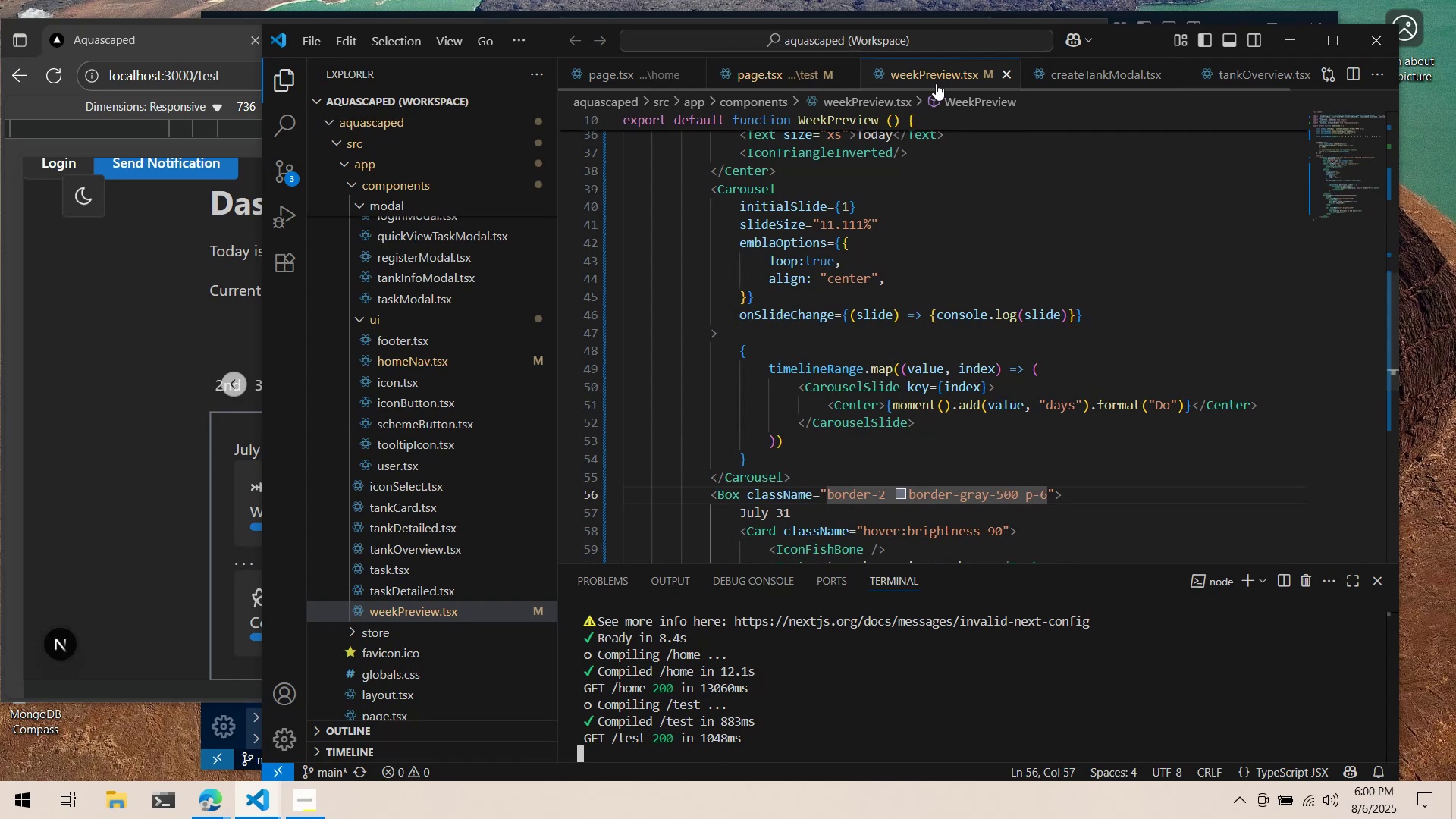 
scroll: coordinate [909, 287], scroll_direction: up, amount: 4.0
 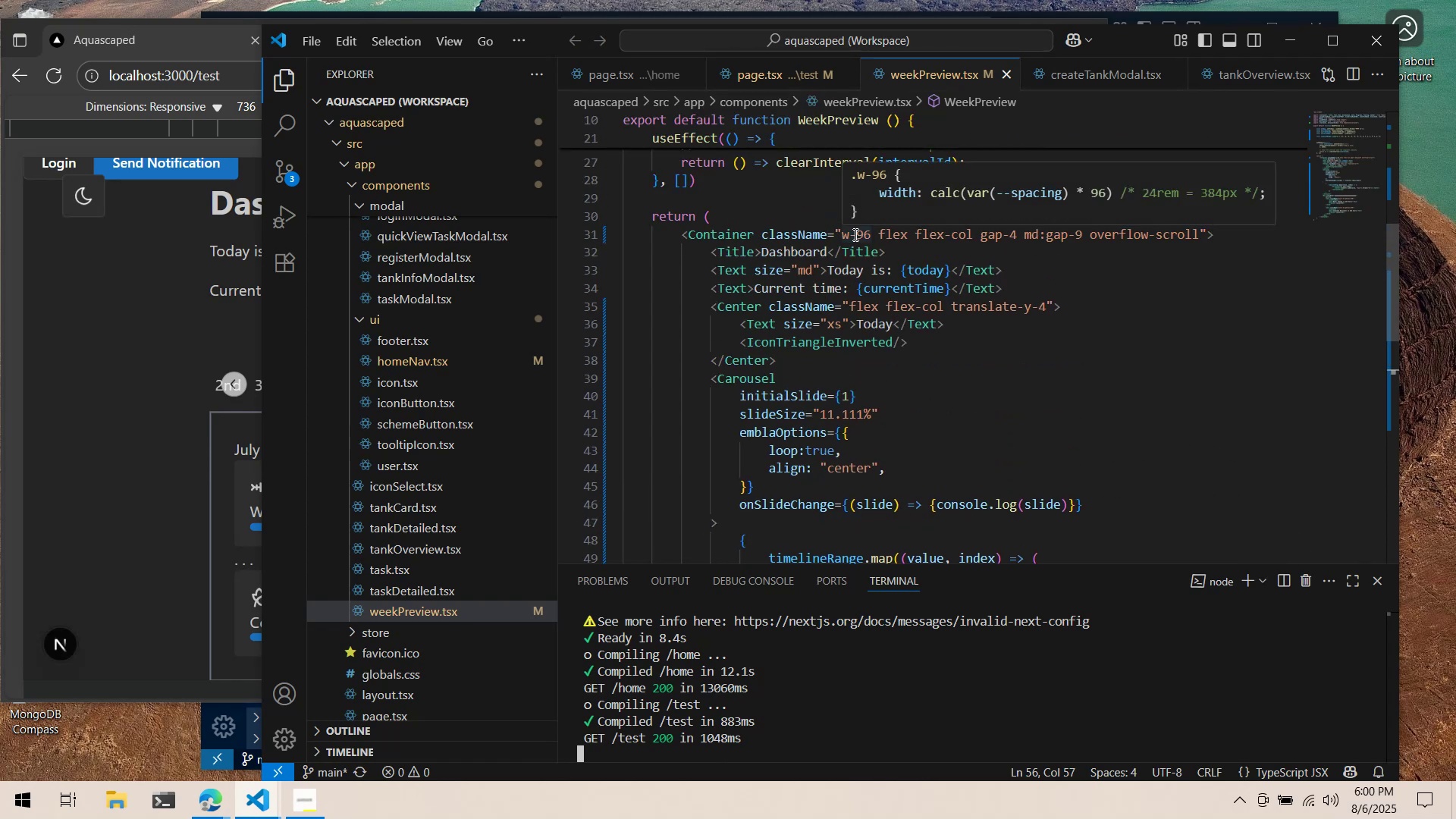 
wait(5.58)
 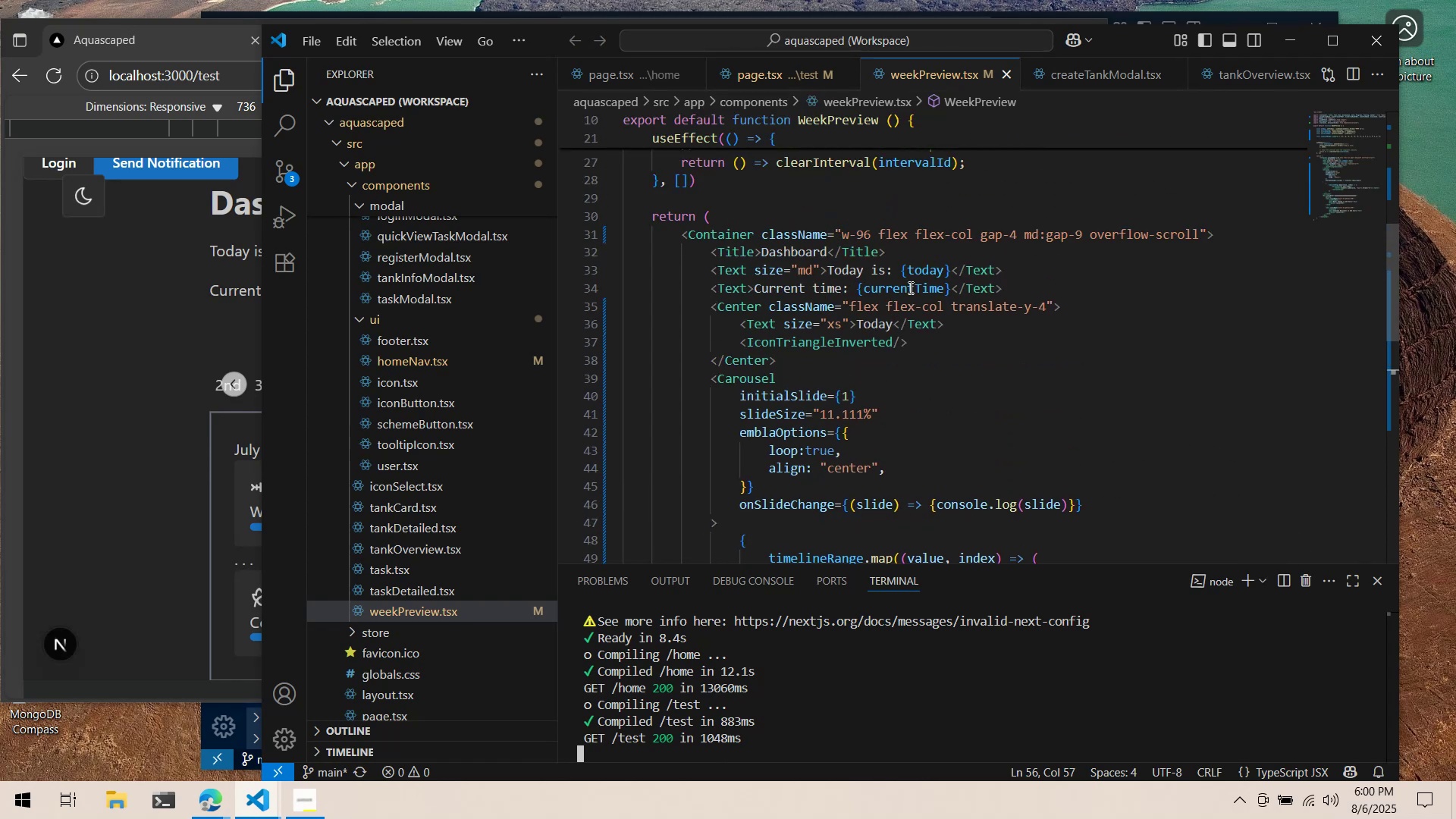 
key(Alt+AltLeft)
 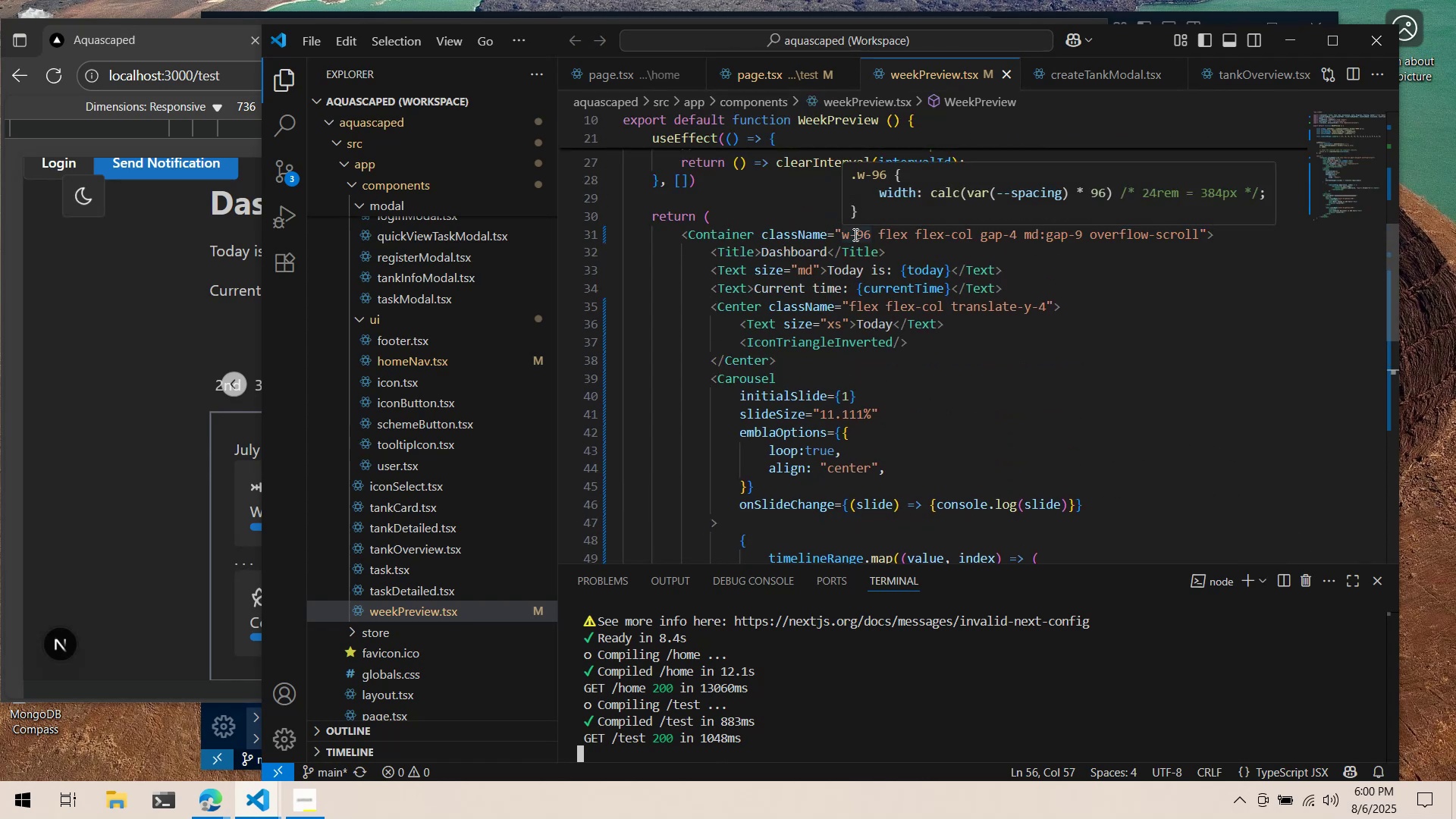 
key(Alt+Tab)
 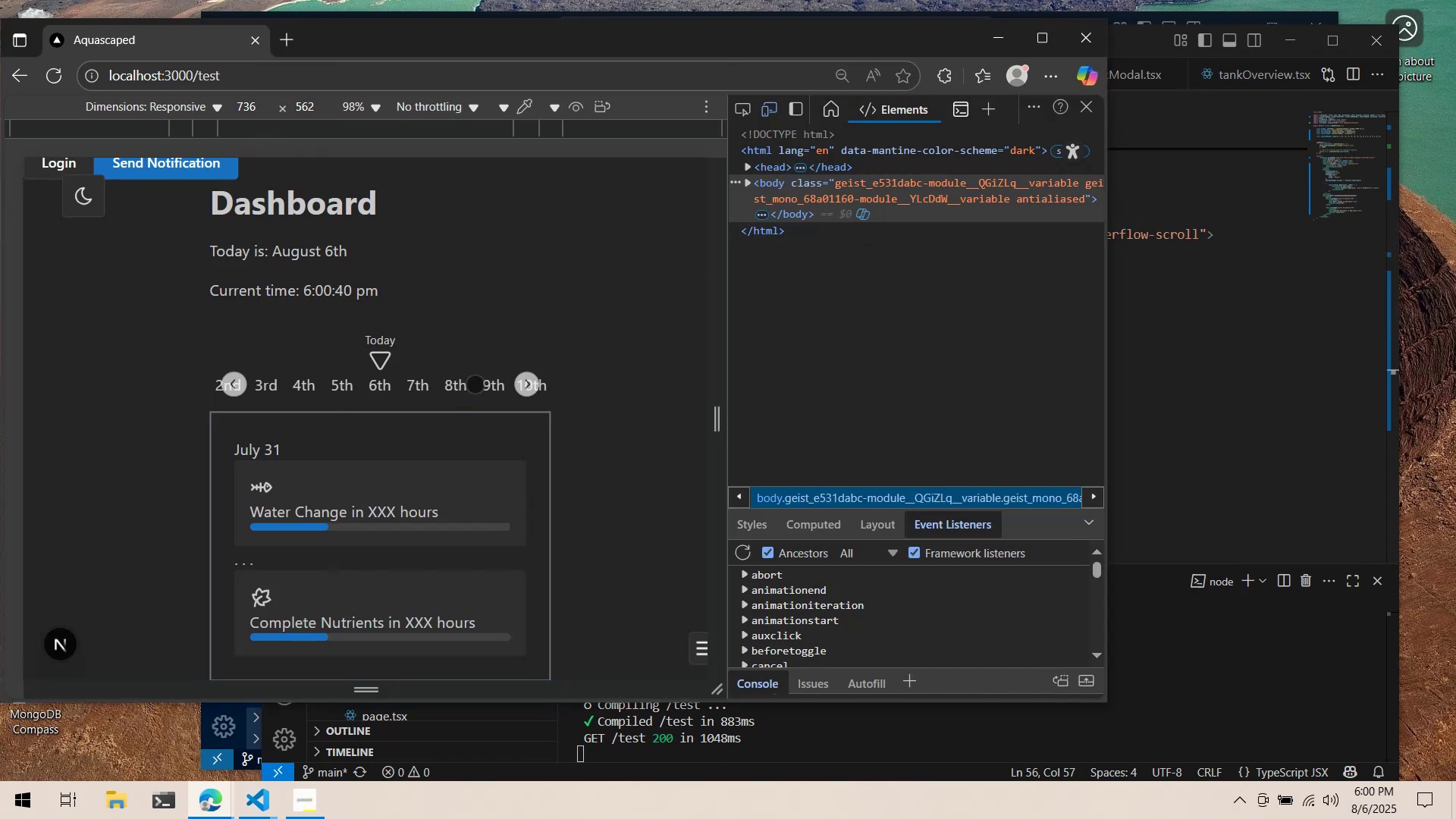 
left_click([749, 102])
 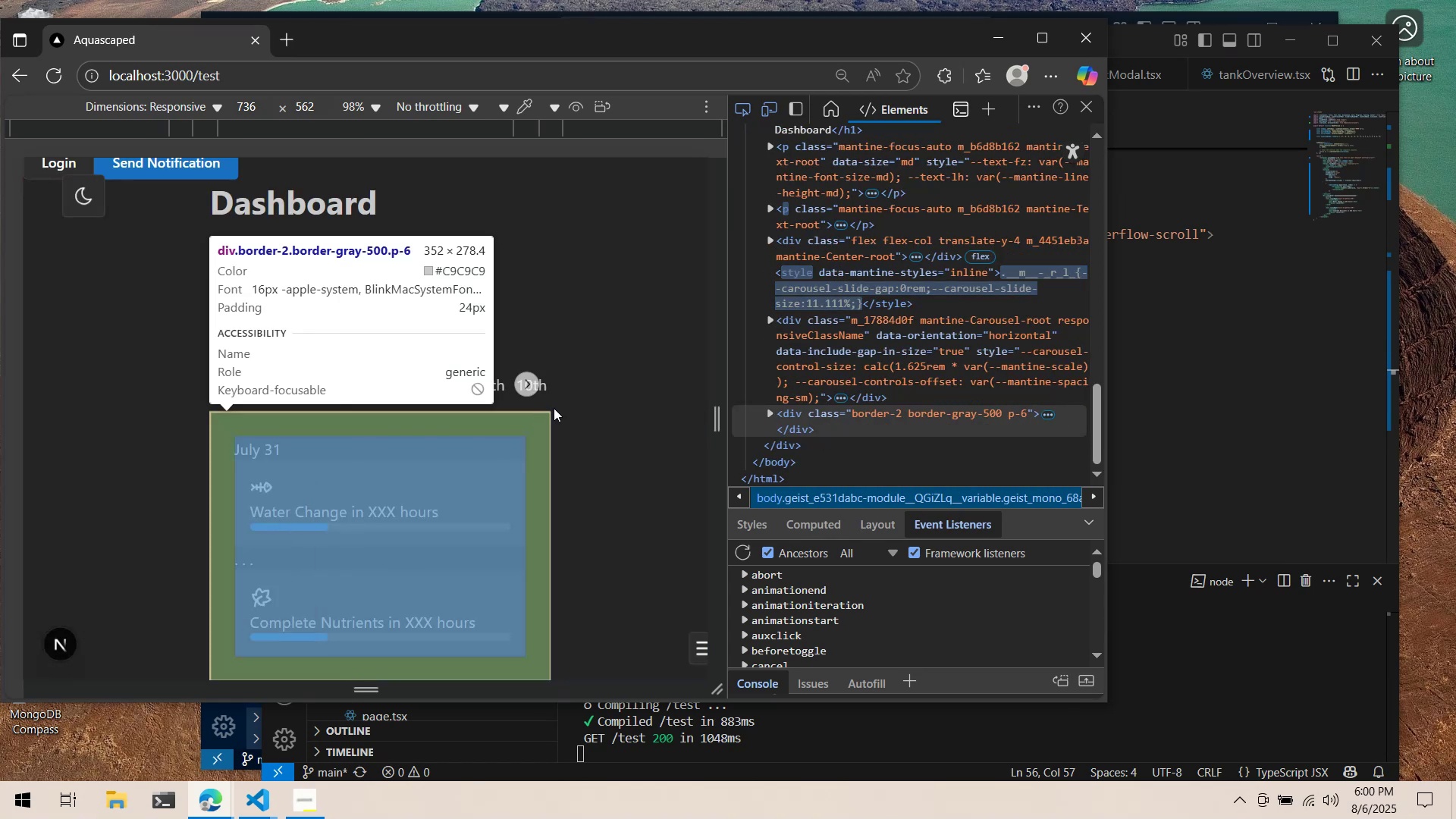 
left_click([749, 111])
 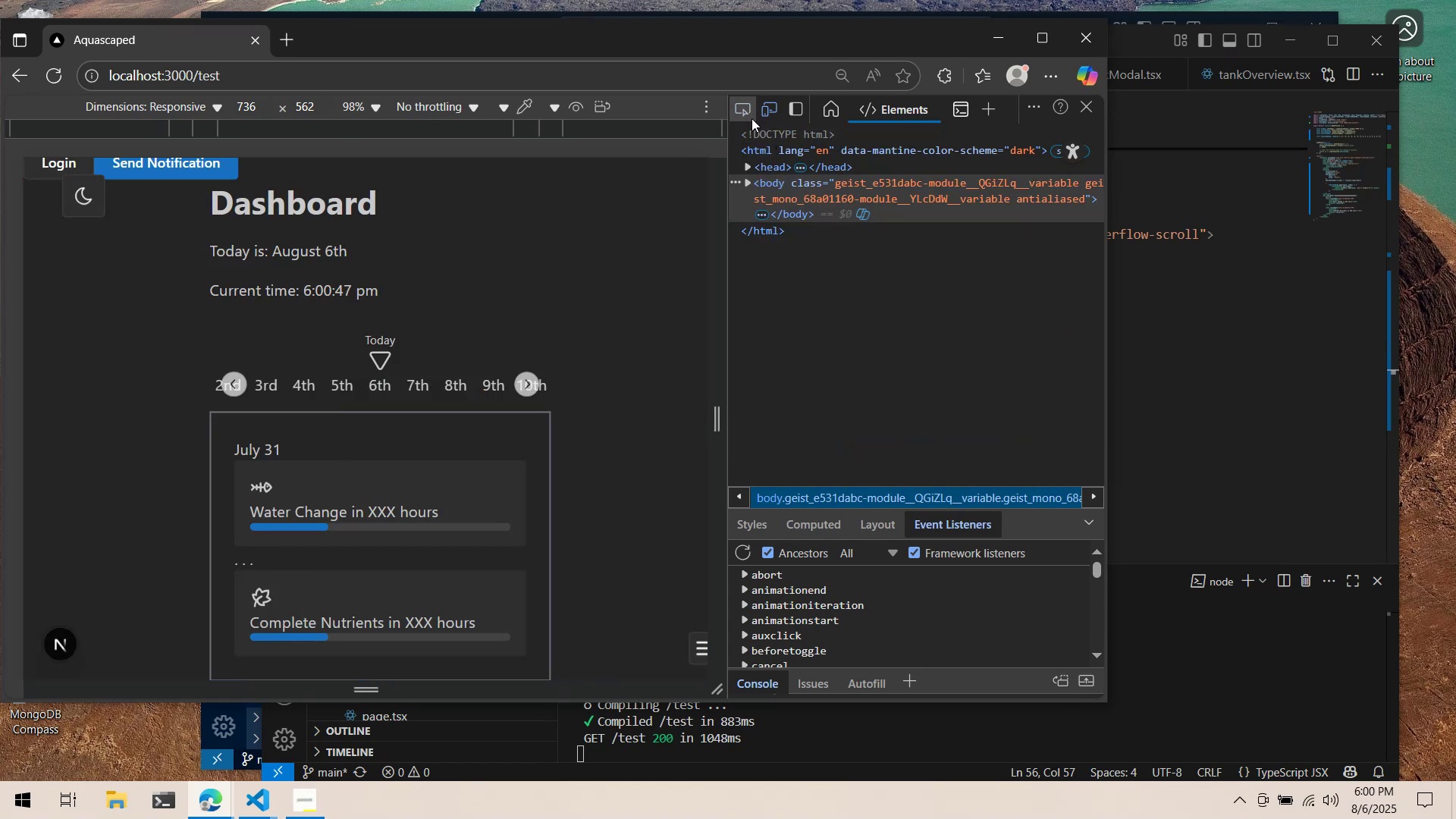 
key(Alt+AltLeft)
 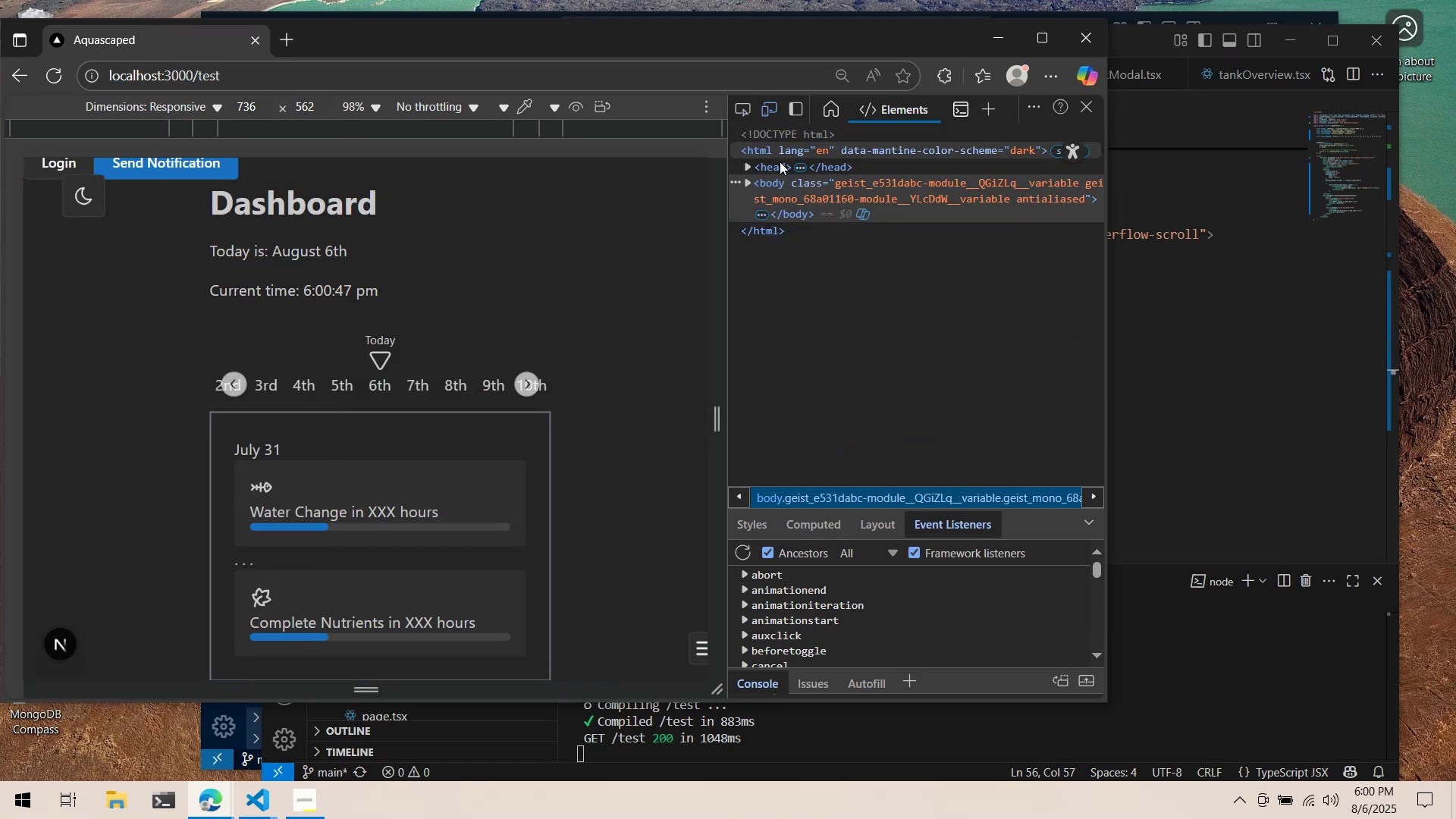 
key(Alt+Tab)
 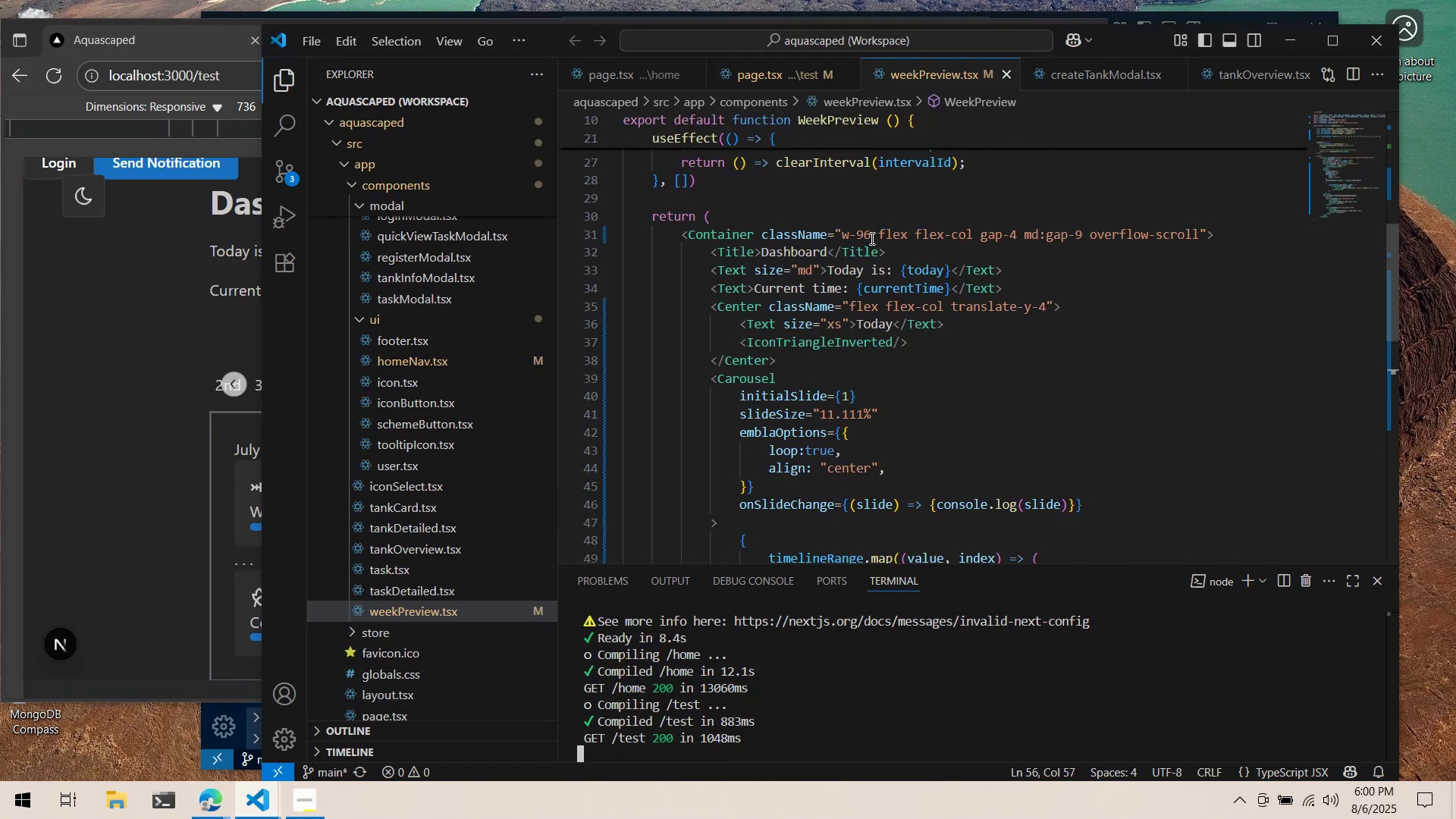 
left_click([871, 240])
 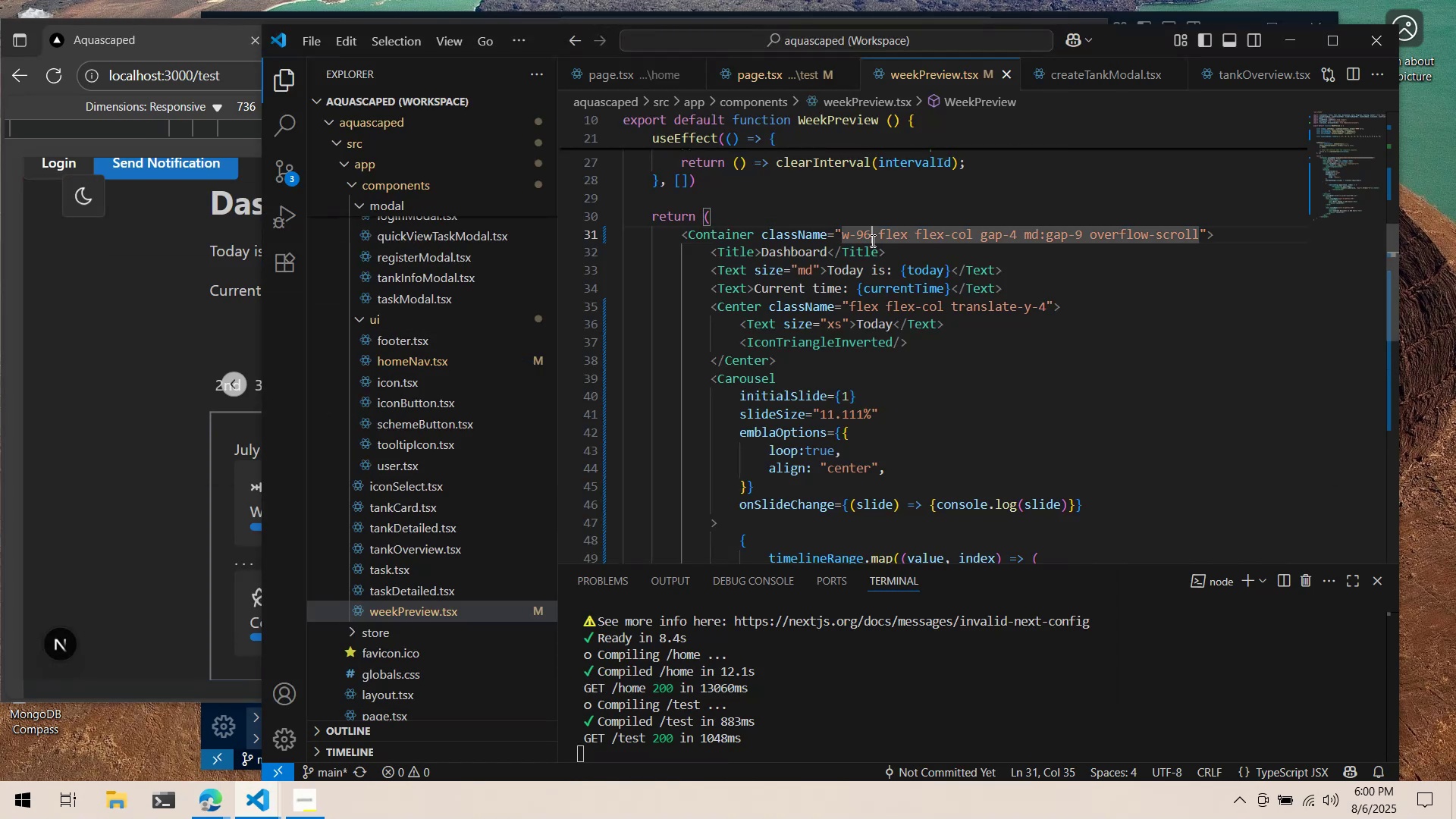 
mouse_move([878, 233])
 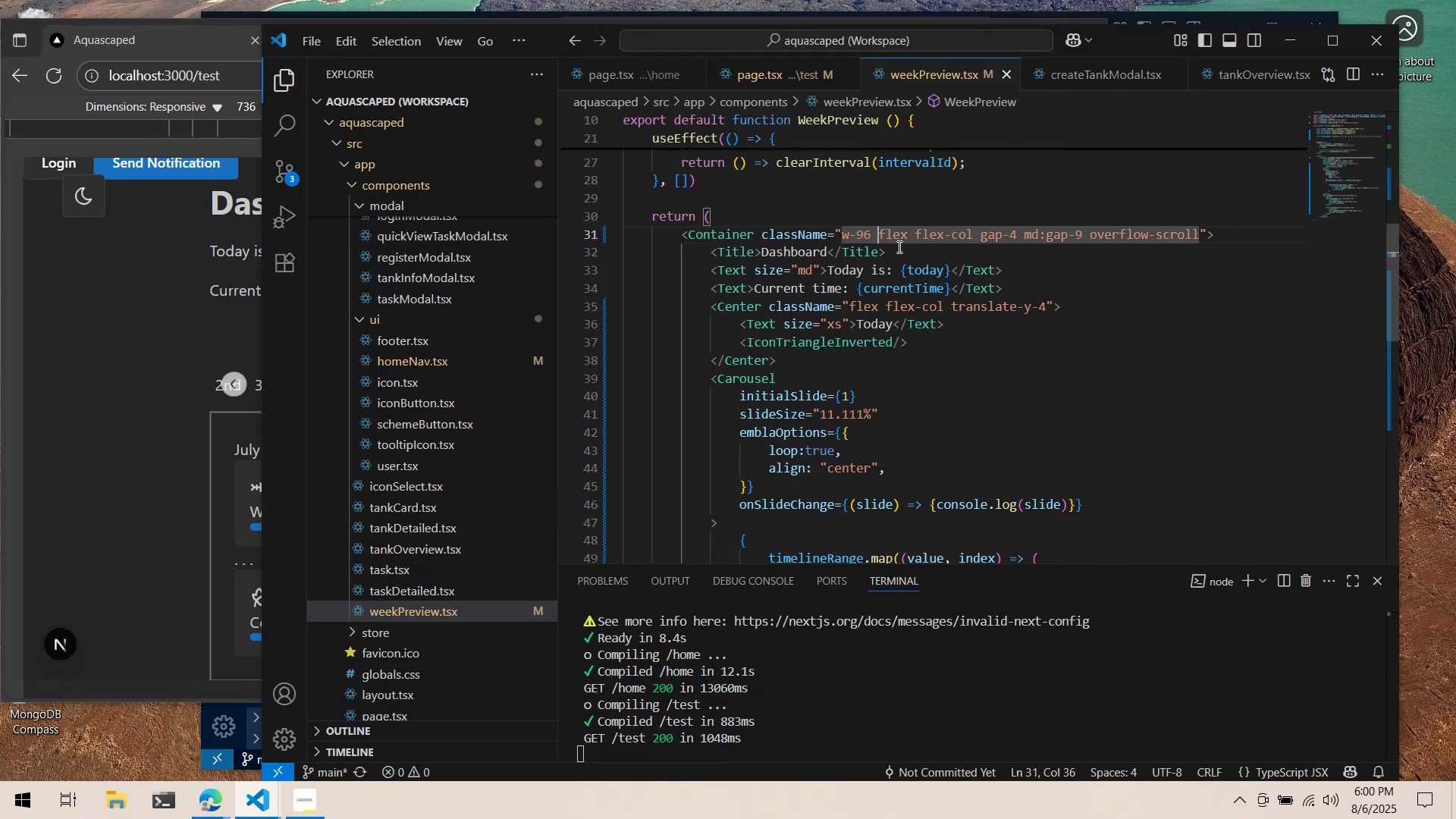 
type(lg)
key(Backspace)
key(Backspace)
type(md: )
 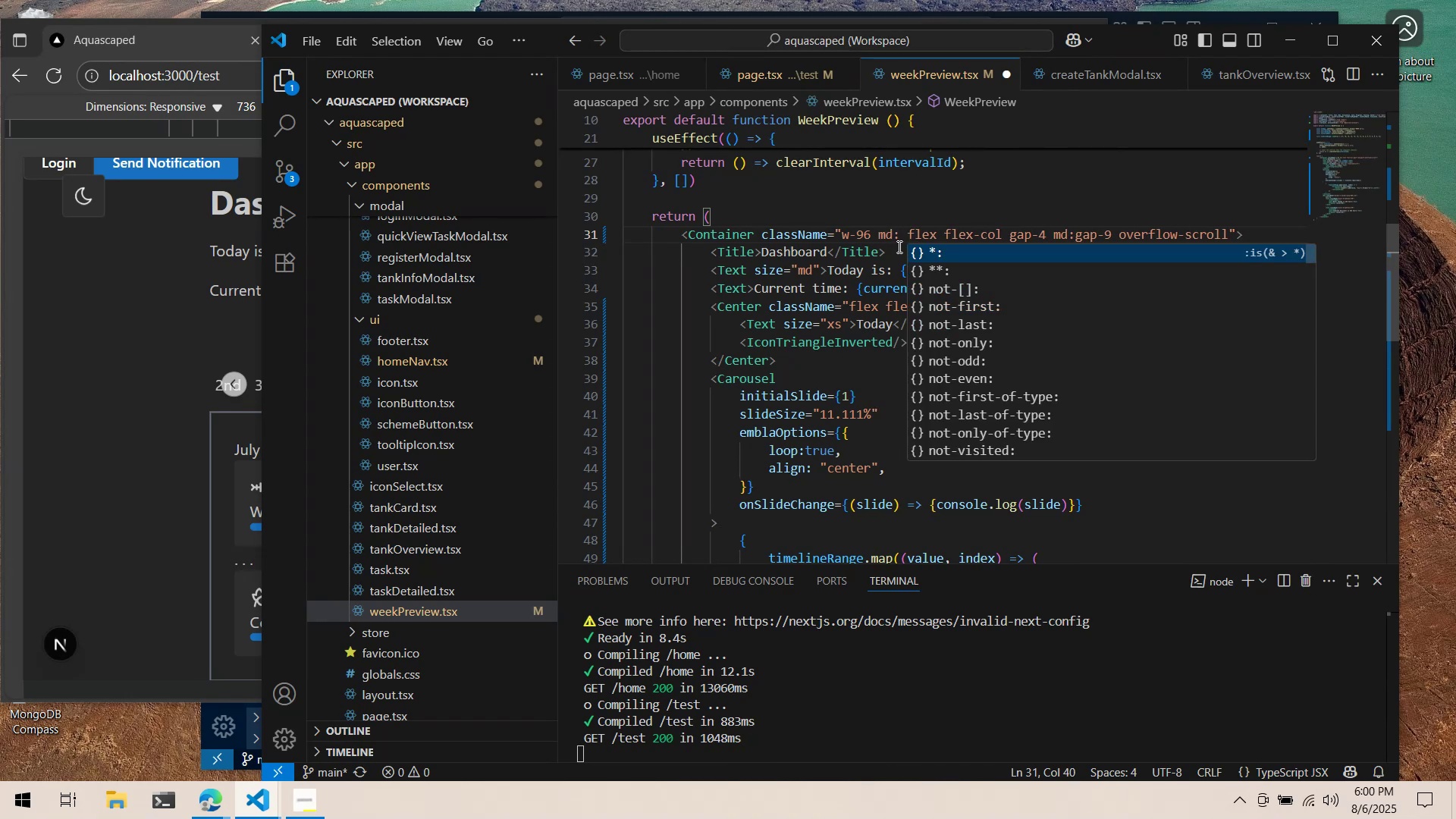 
key(ArrowLeft)
 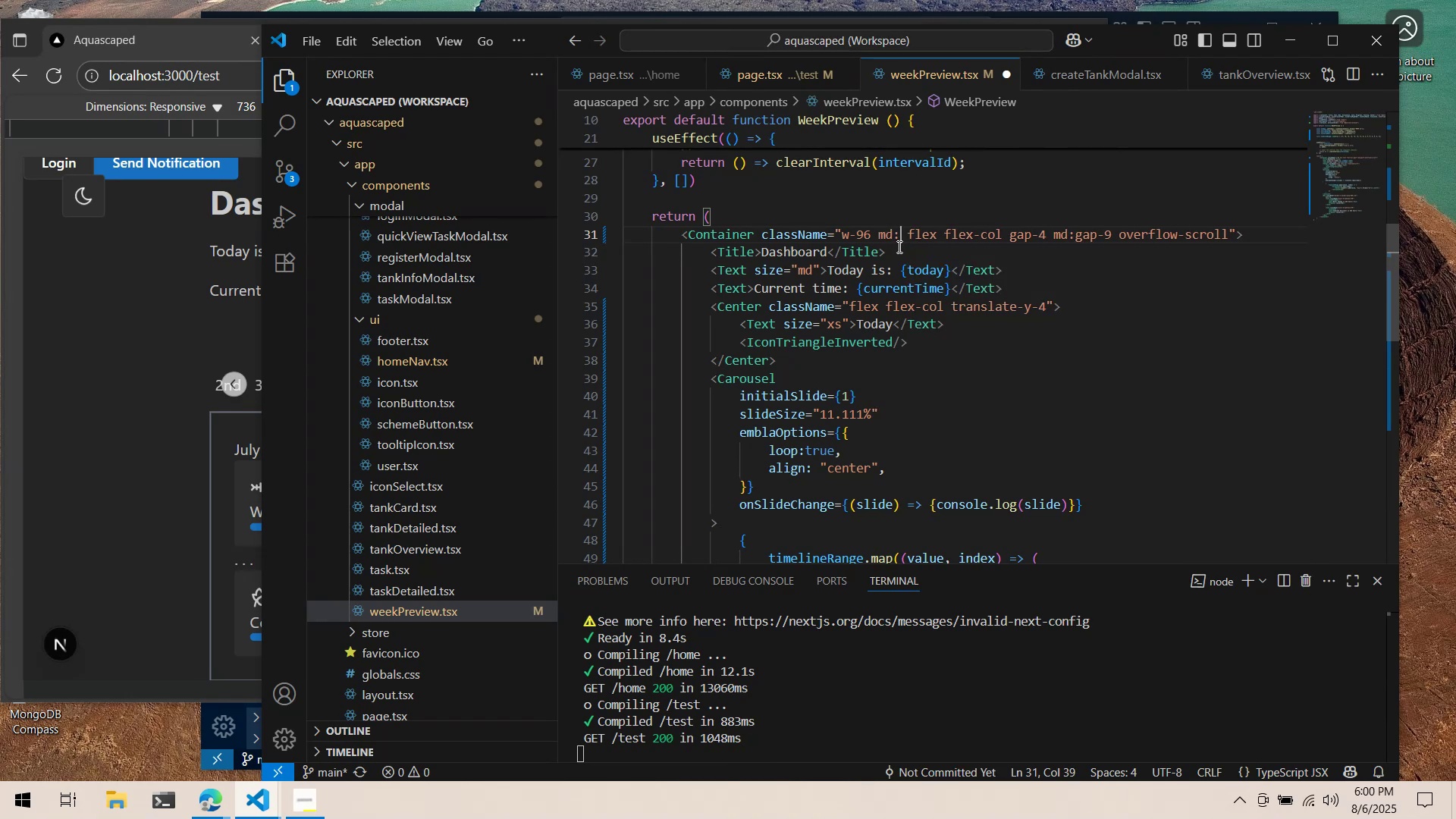 
key(W)
 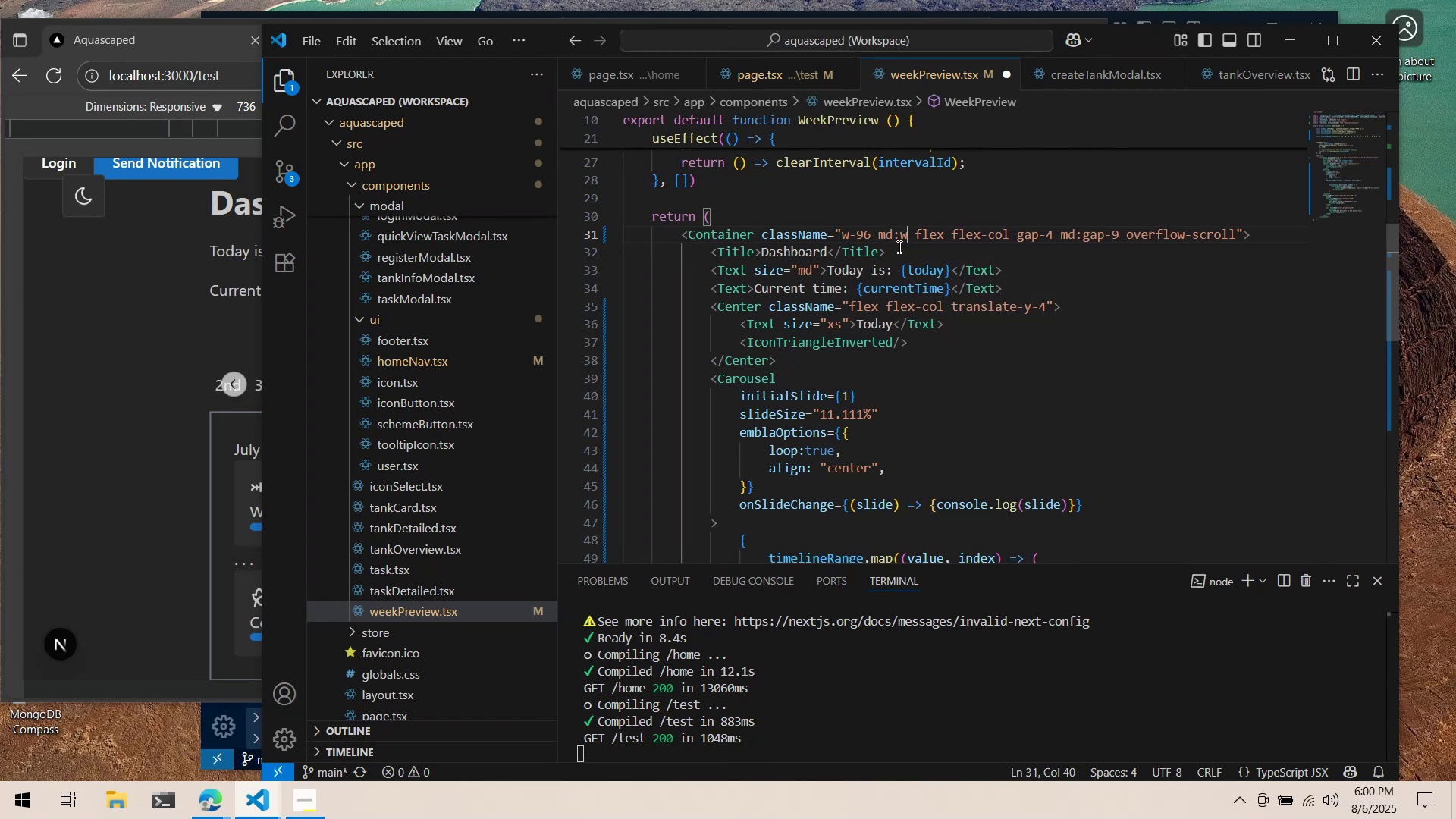 
key(Minus)
 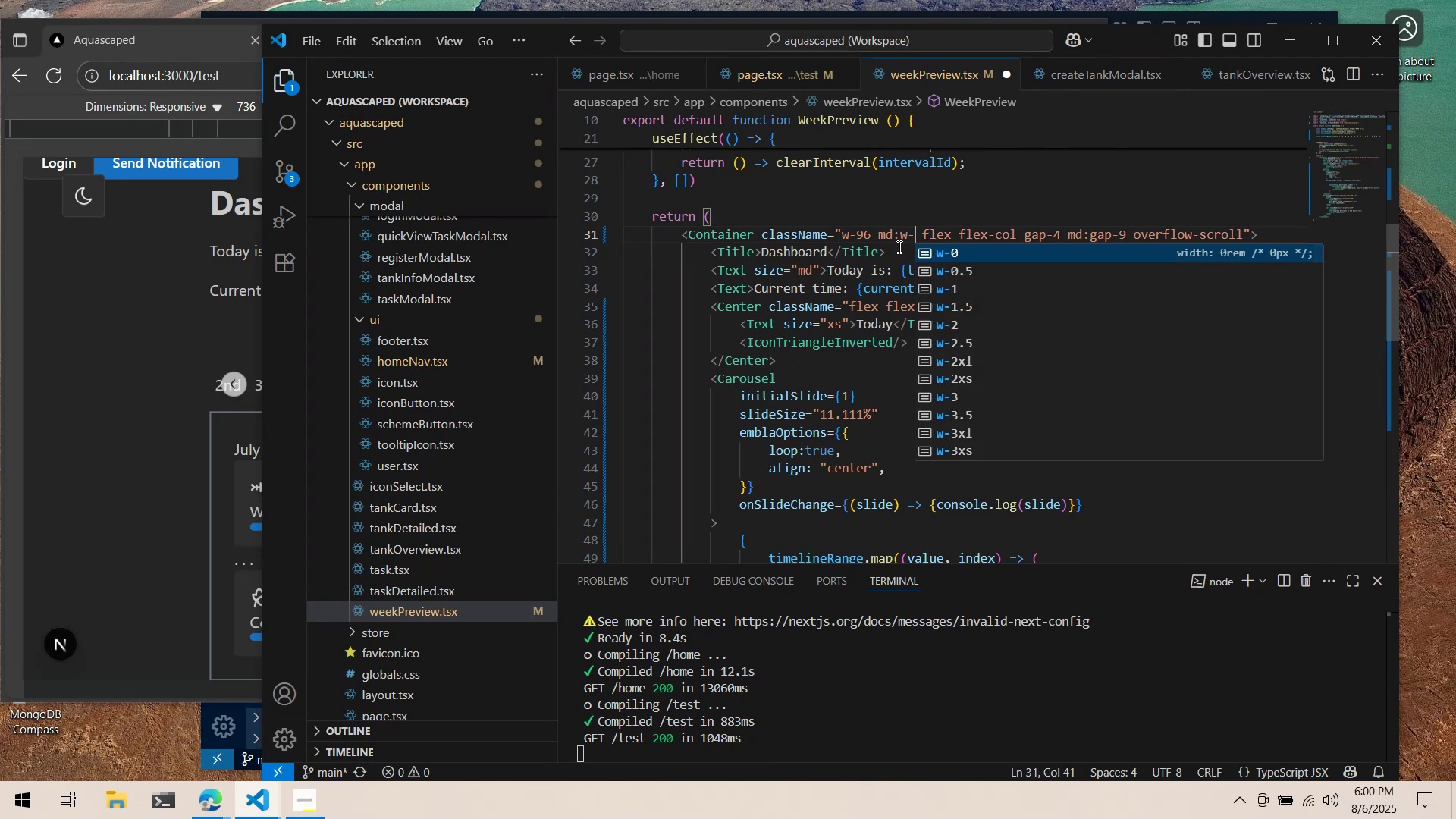 
hold_key(key=ArrowDown, duration=0.75)
 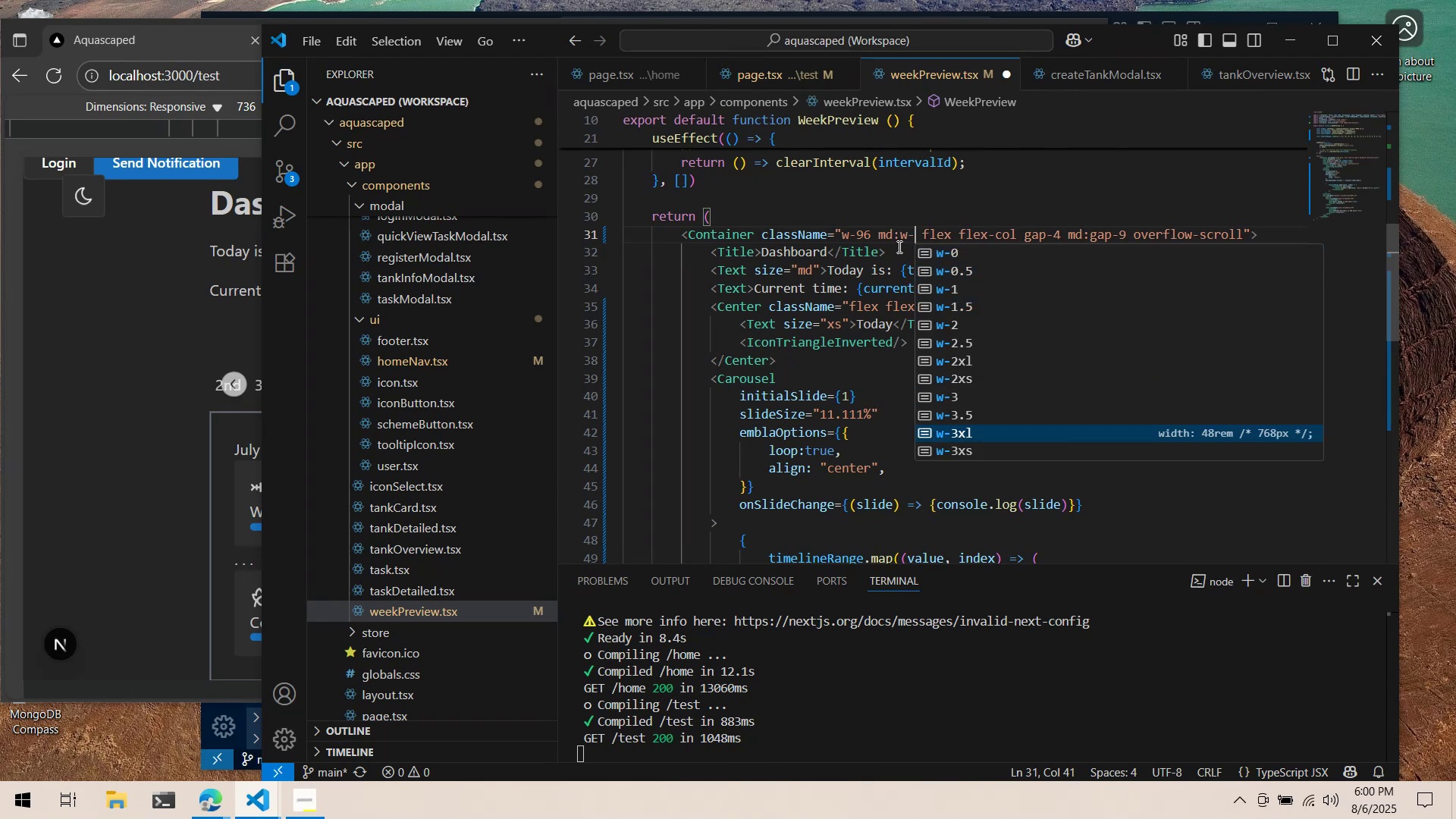 
key(ArrowUp)
 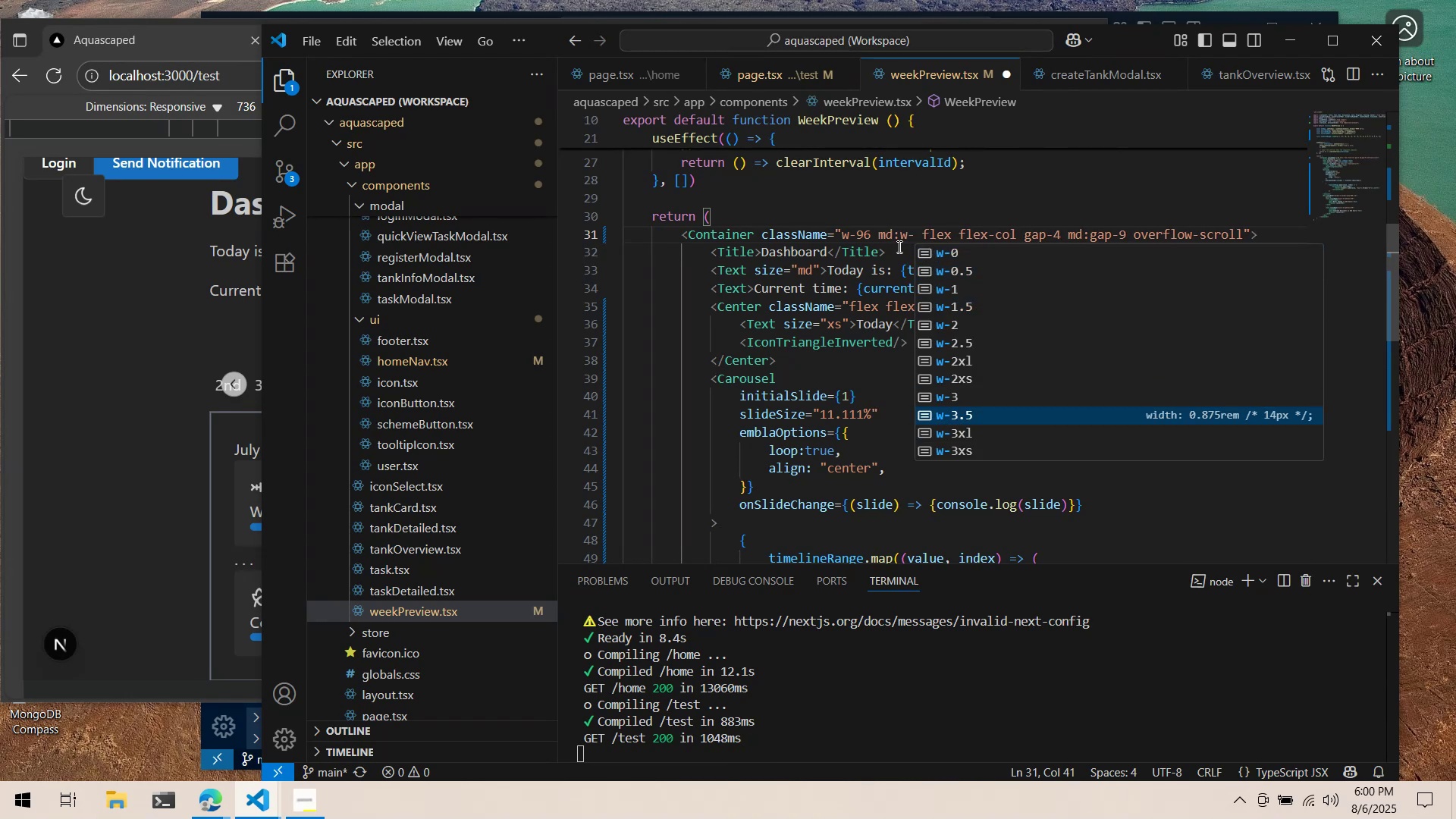 
key(ArrowUp)
 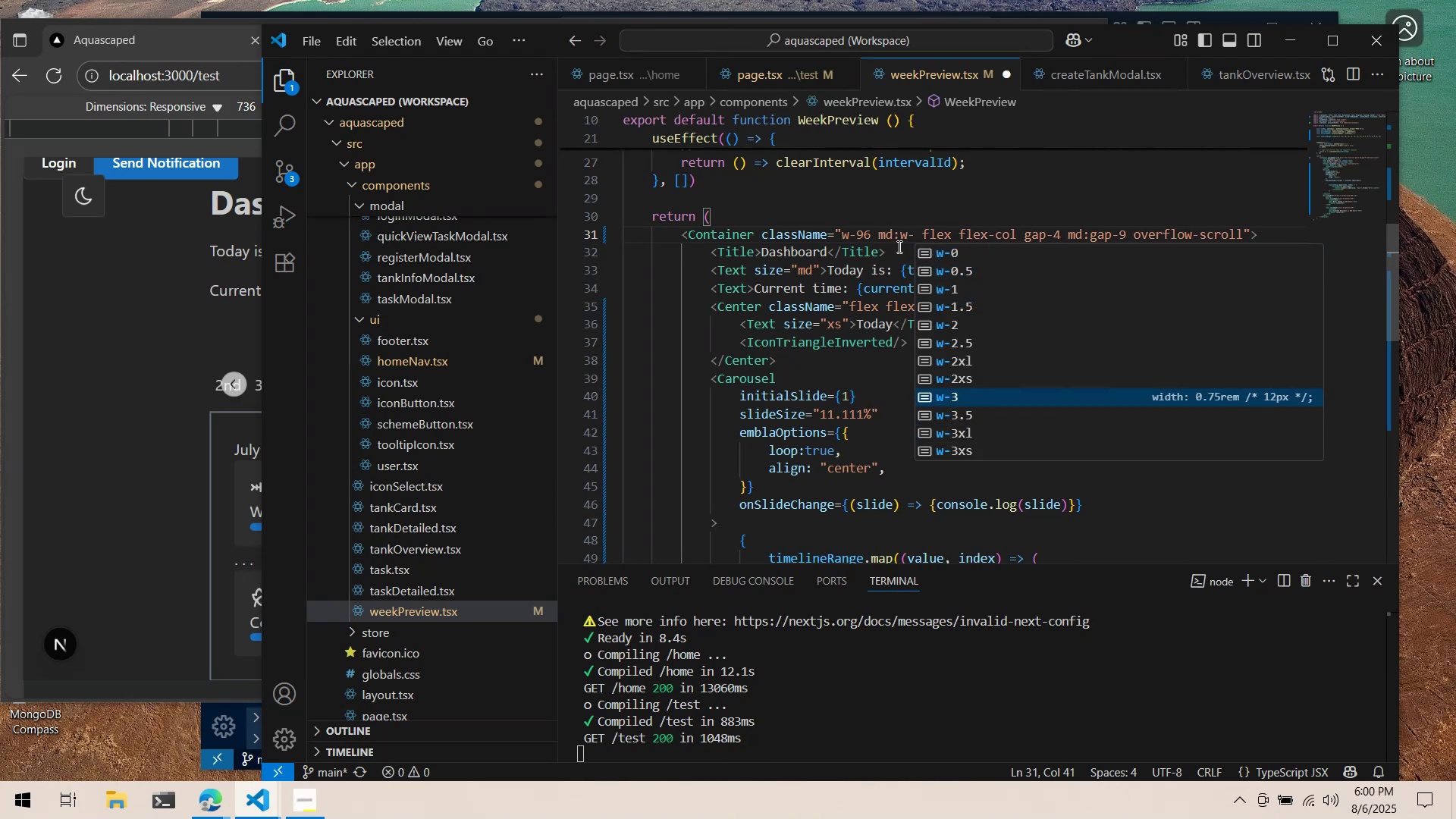 
key(ArrowUp)
 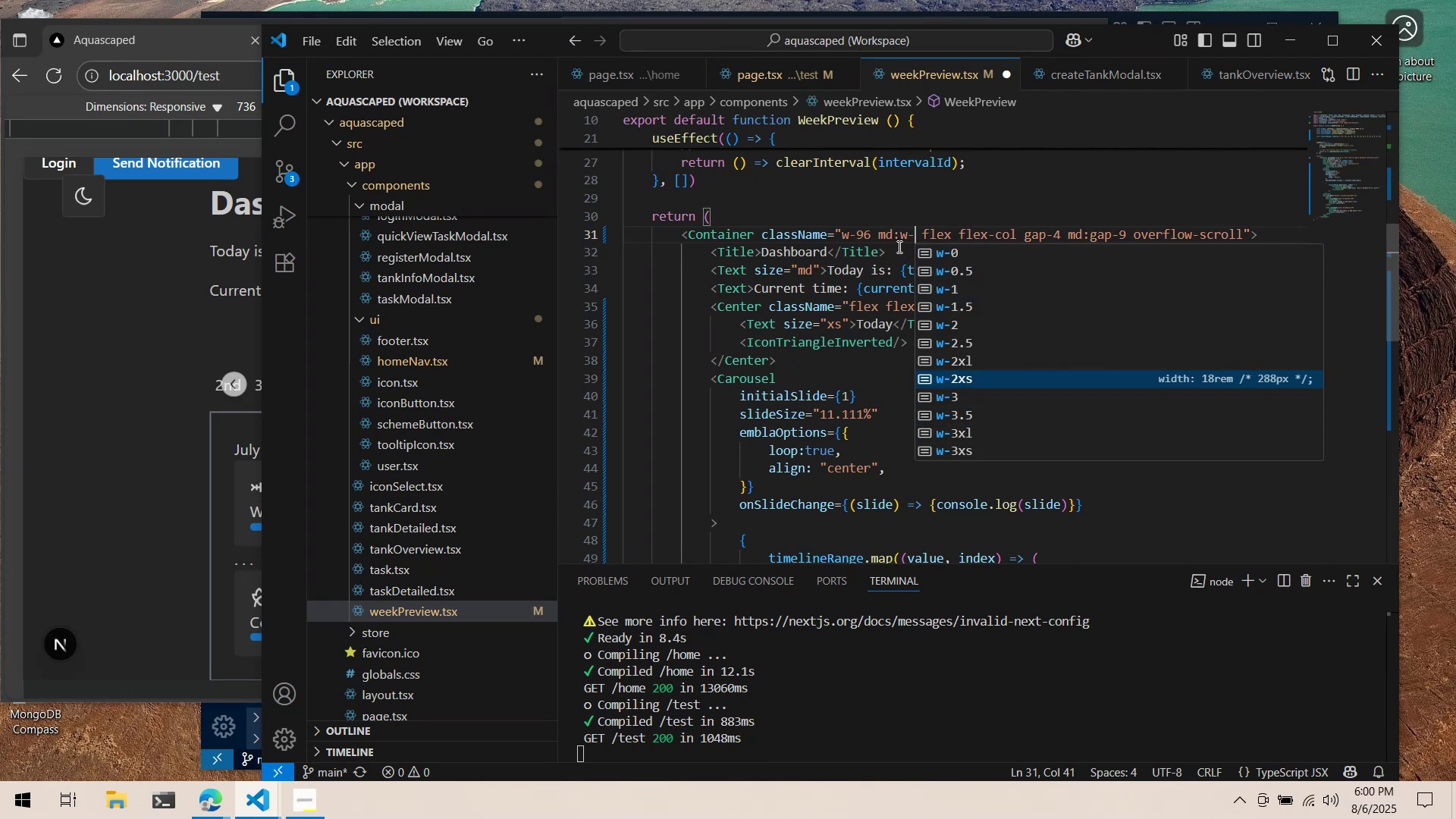 
key(ArrowUp)
 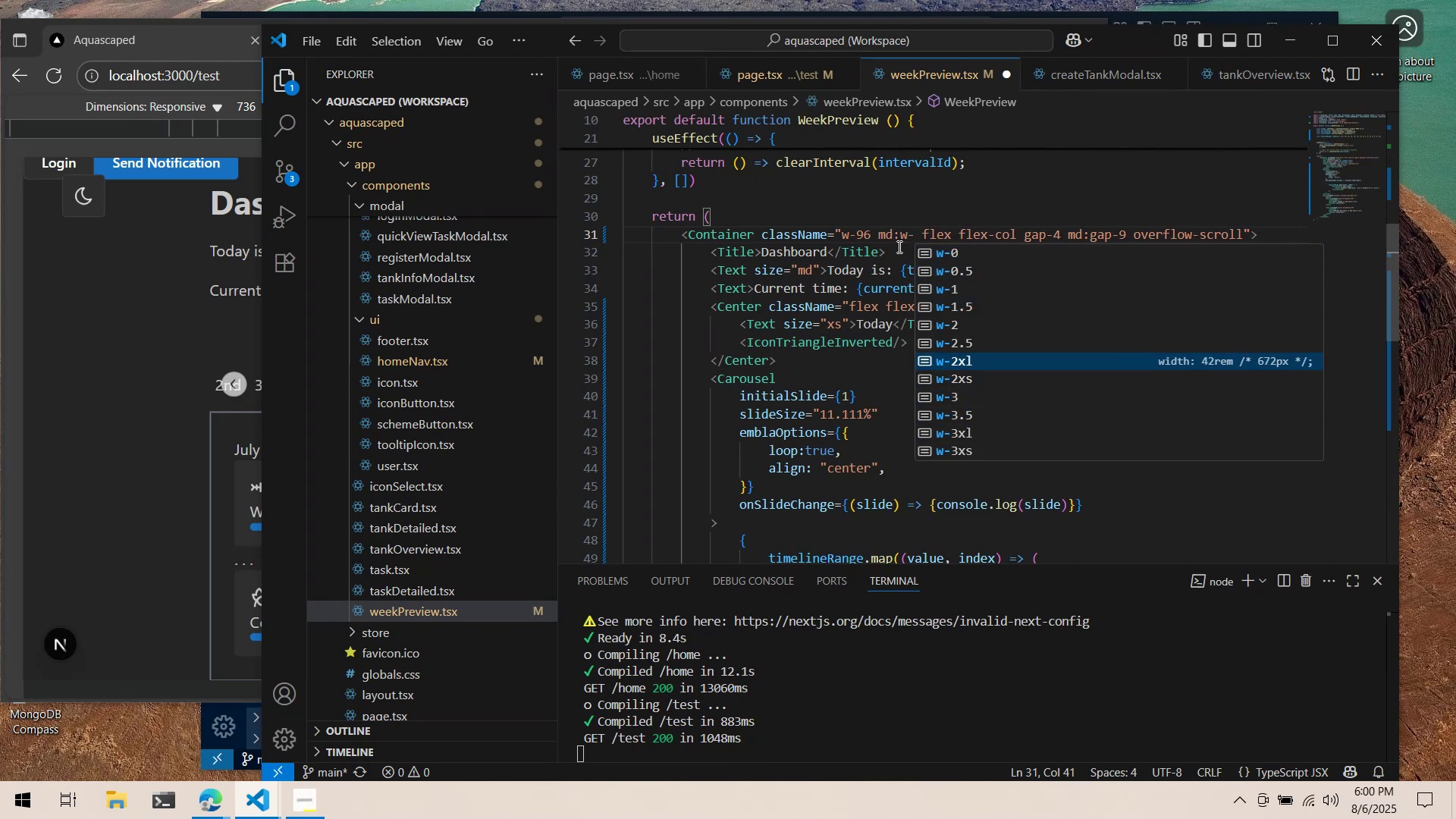 
key(Enter)
 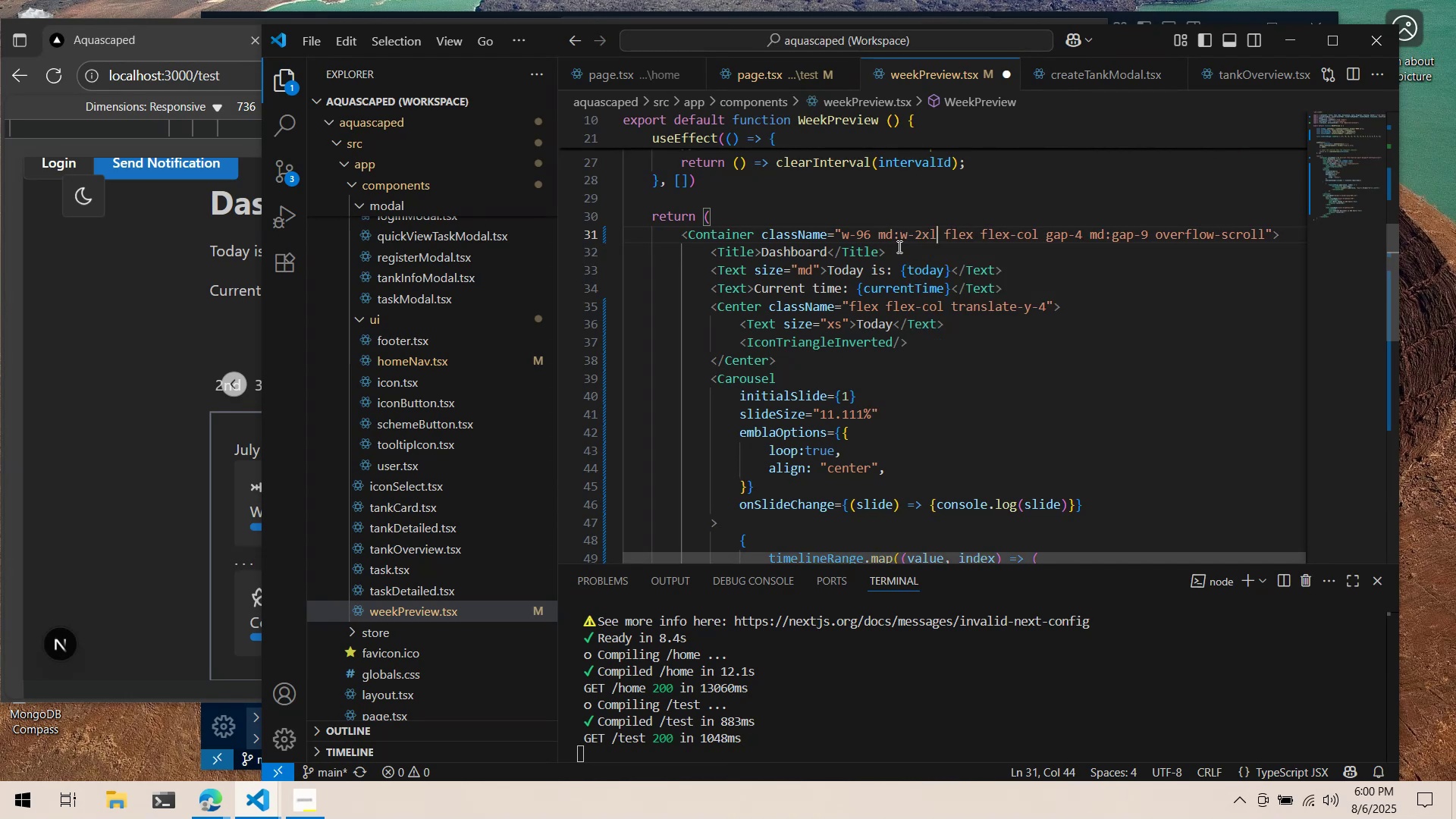 
key(Control+ControlLeft)
 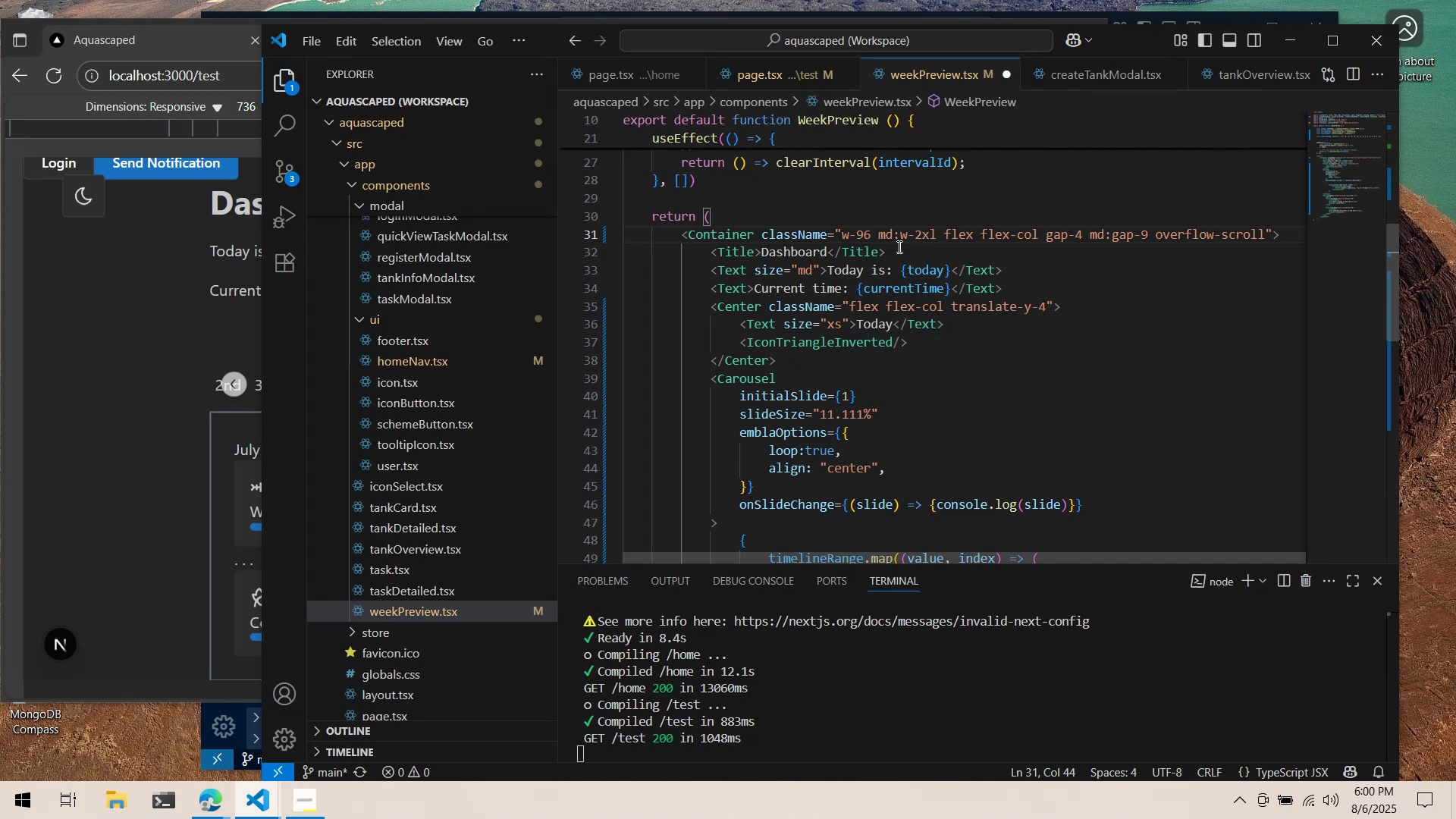 
key(Control+S)
 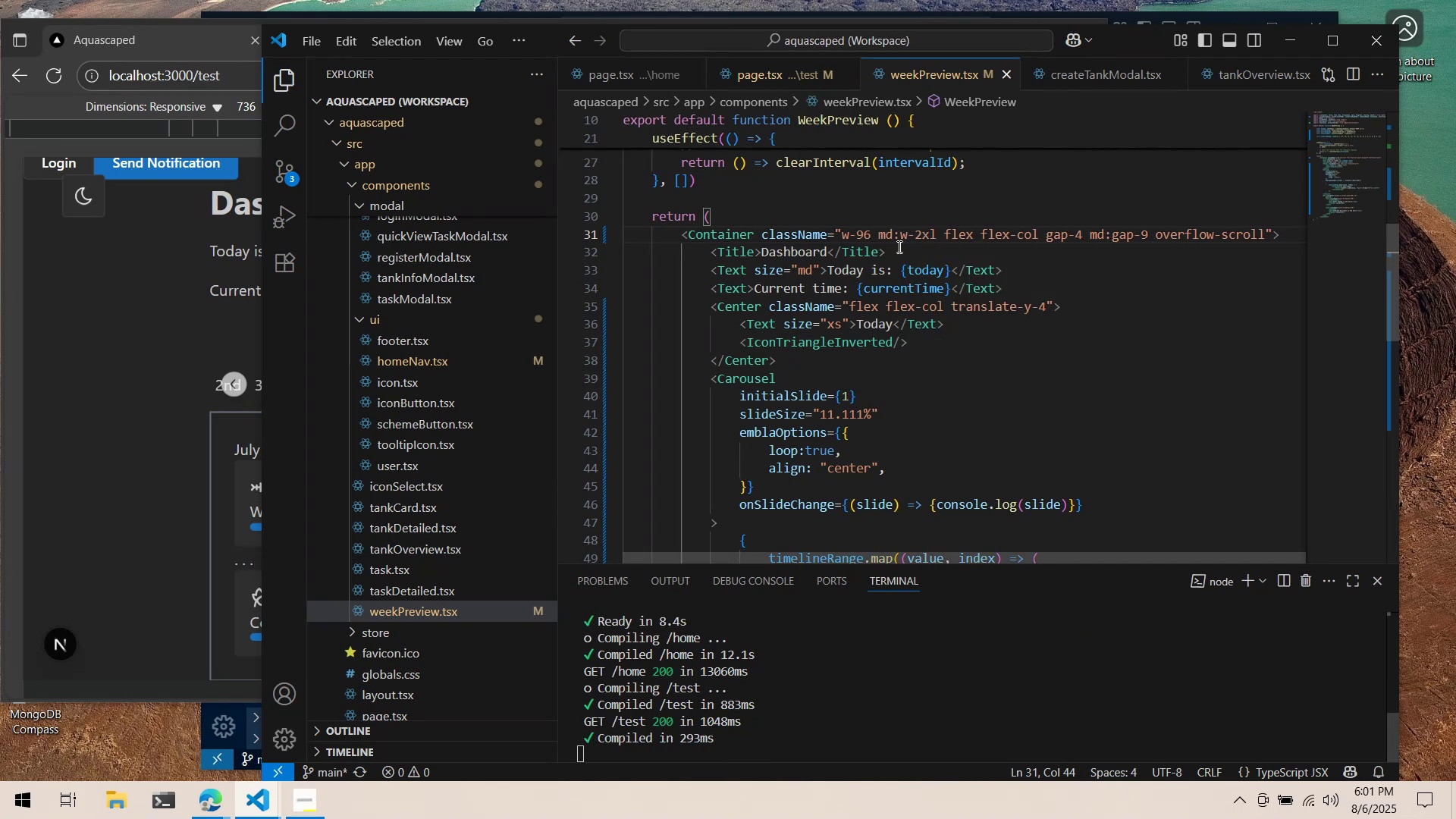 
key(Alt+AltLeft)
 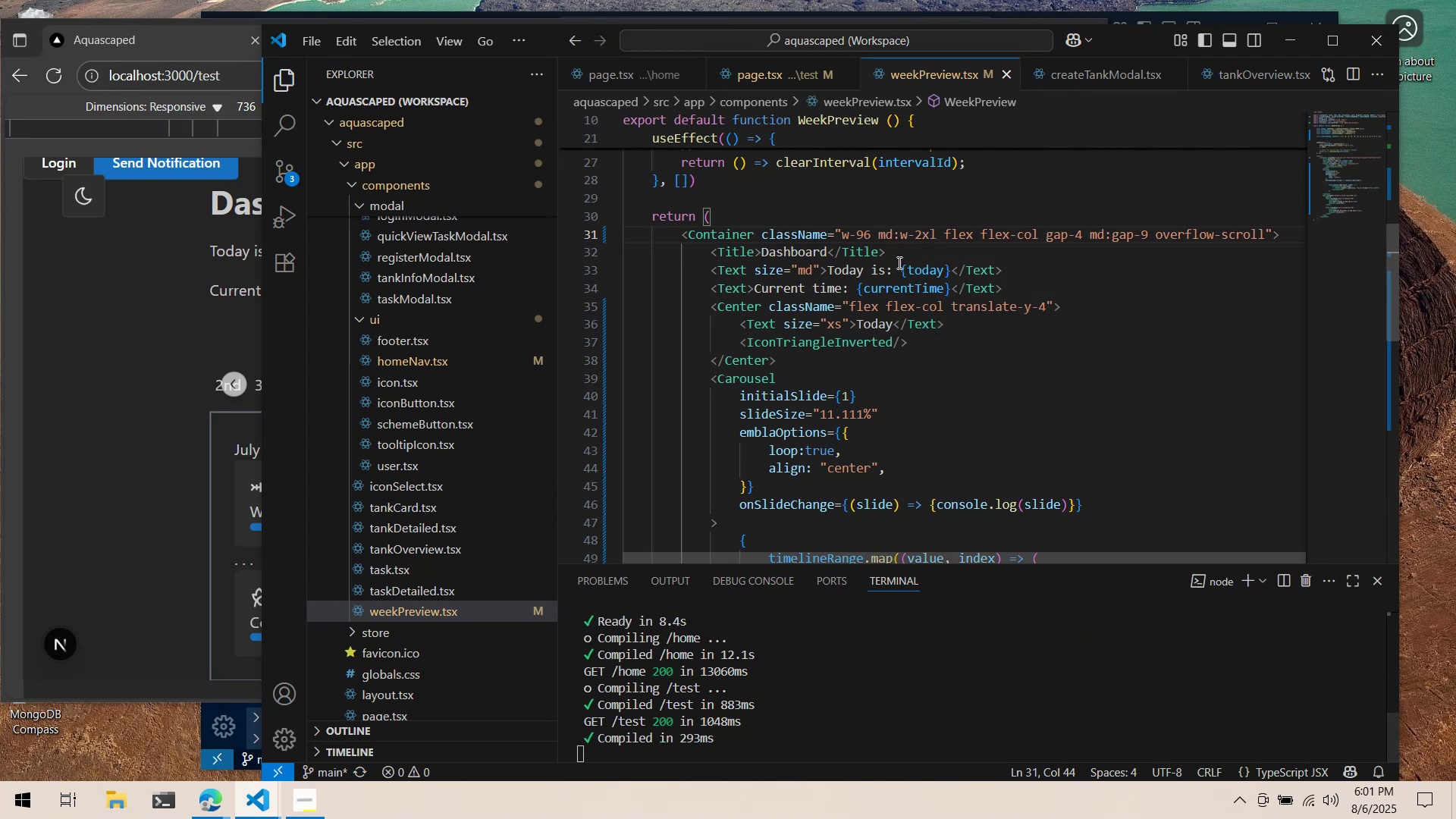 
key(Alt+Tab)
 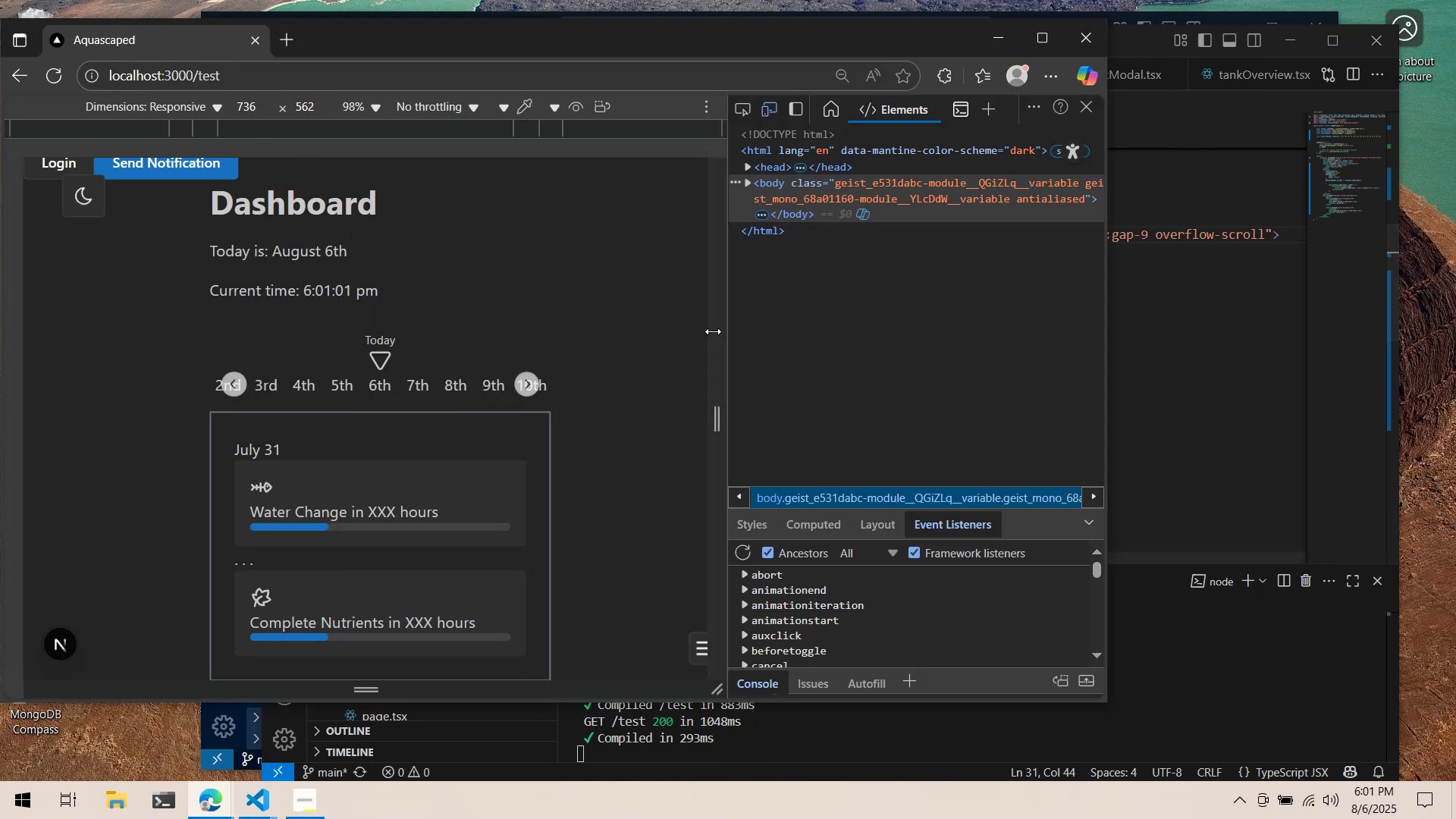 
left_click_drag(start_coordinate=[720, 332], to_coordinate=[831, 329])
 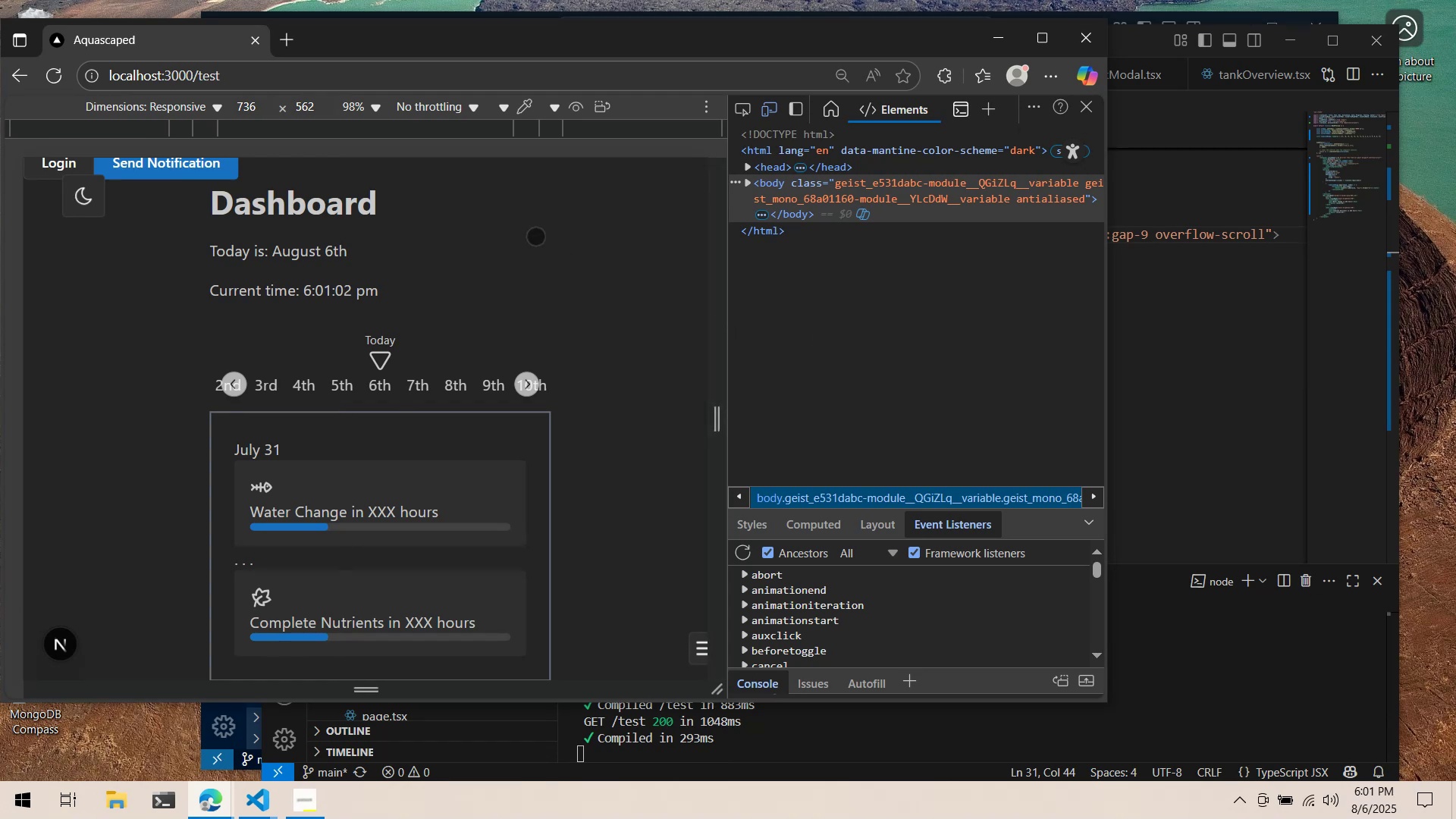 
scroll: coordinate [340, 190], scroll_direction: down, amount: 1.0
 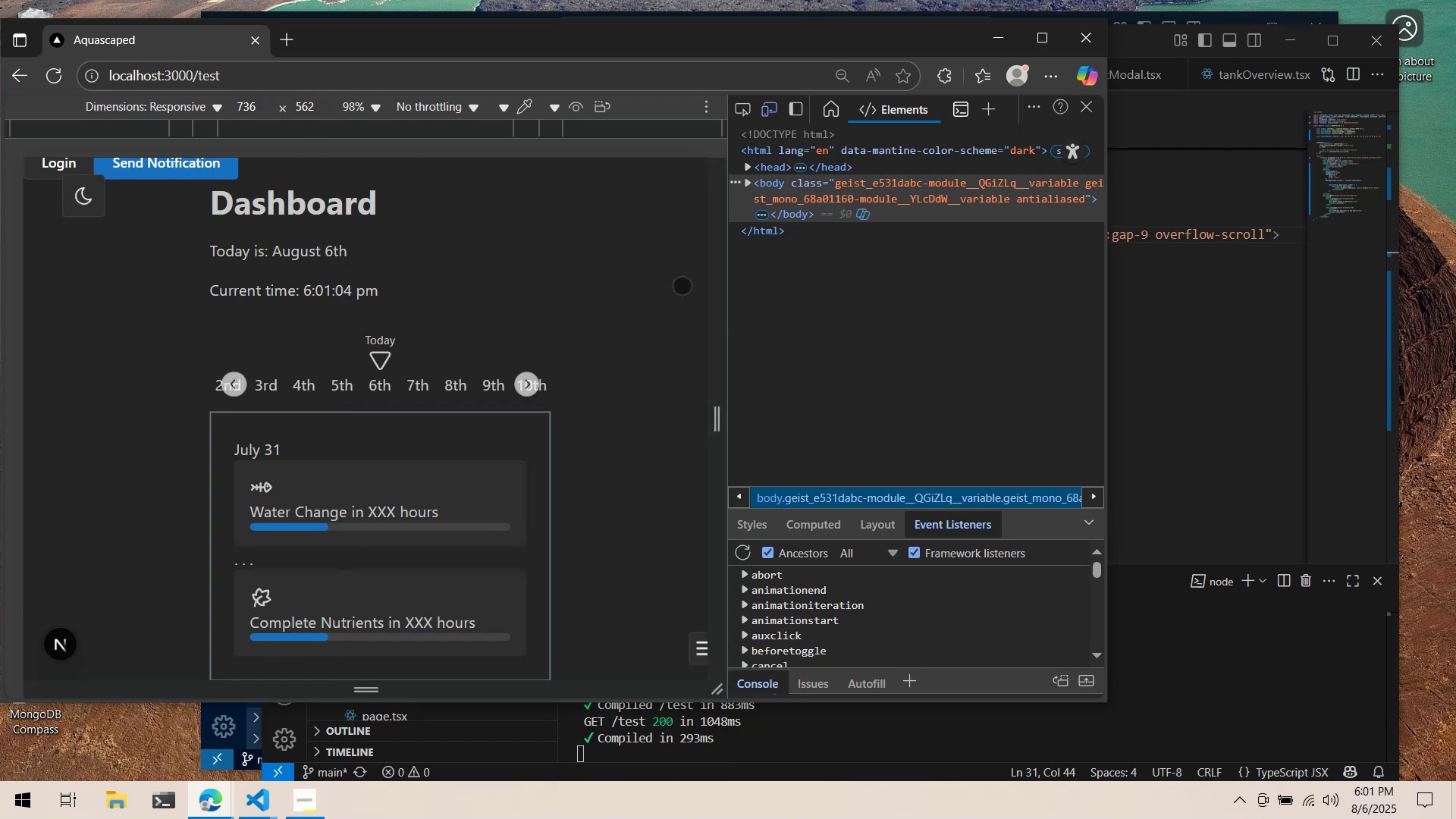 
left_click_drag(start_coordinate=[722, 303], to_coordinate=[698, 308])
 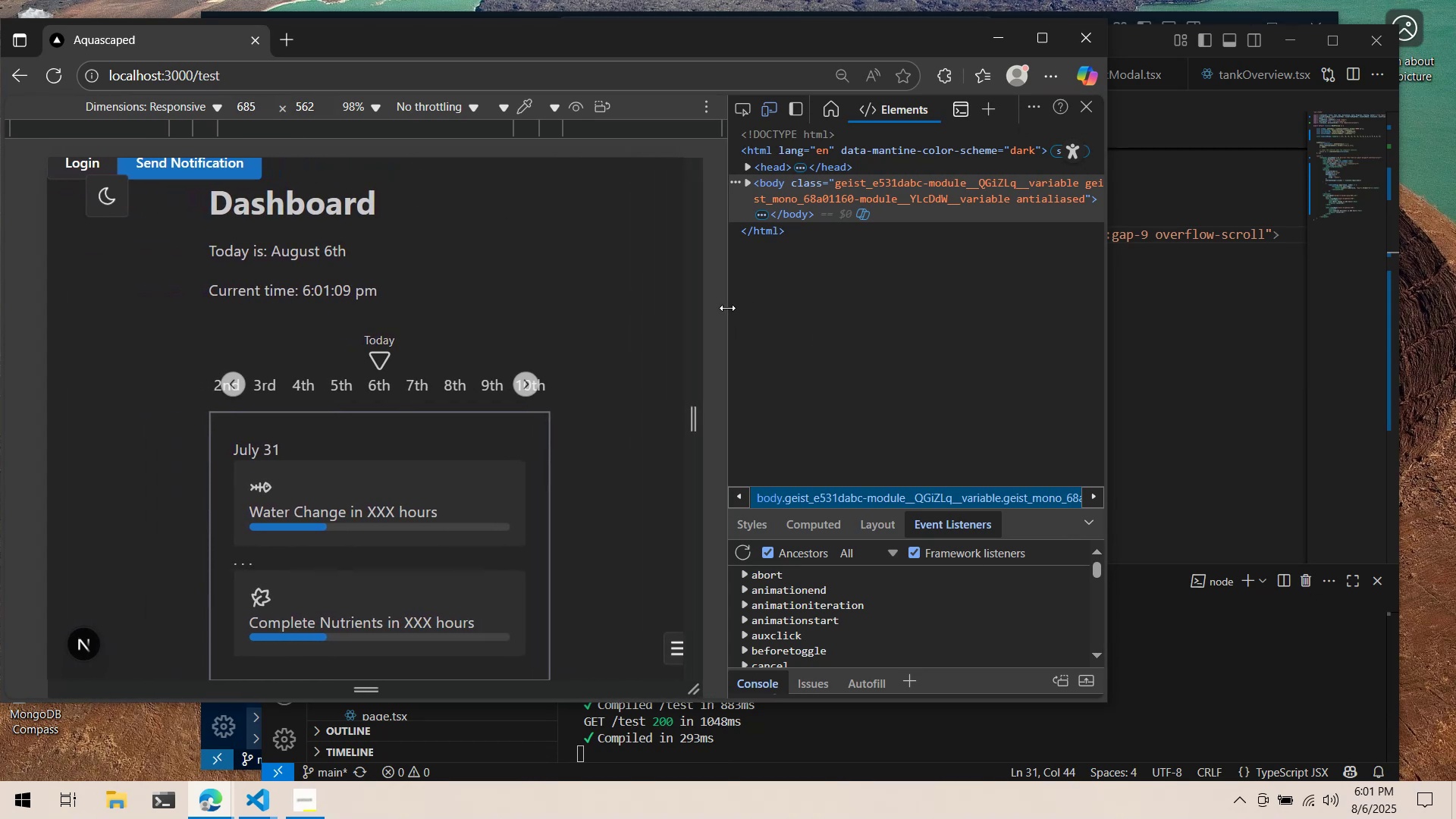 
left_click_drag(start_coordinate=[727, 308], to_coordinate=[840, 316])
 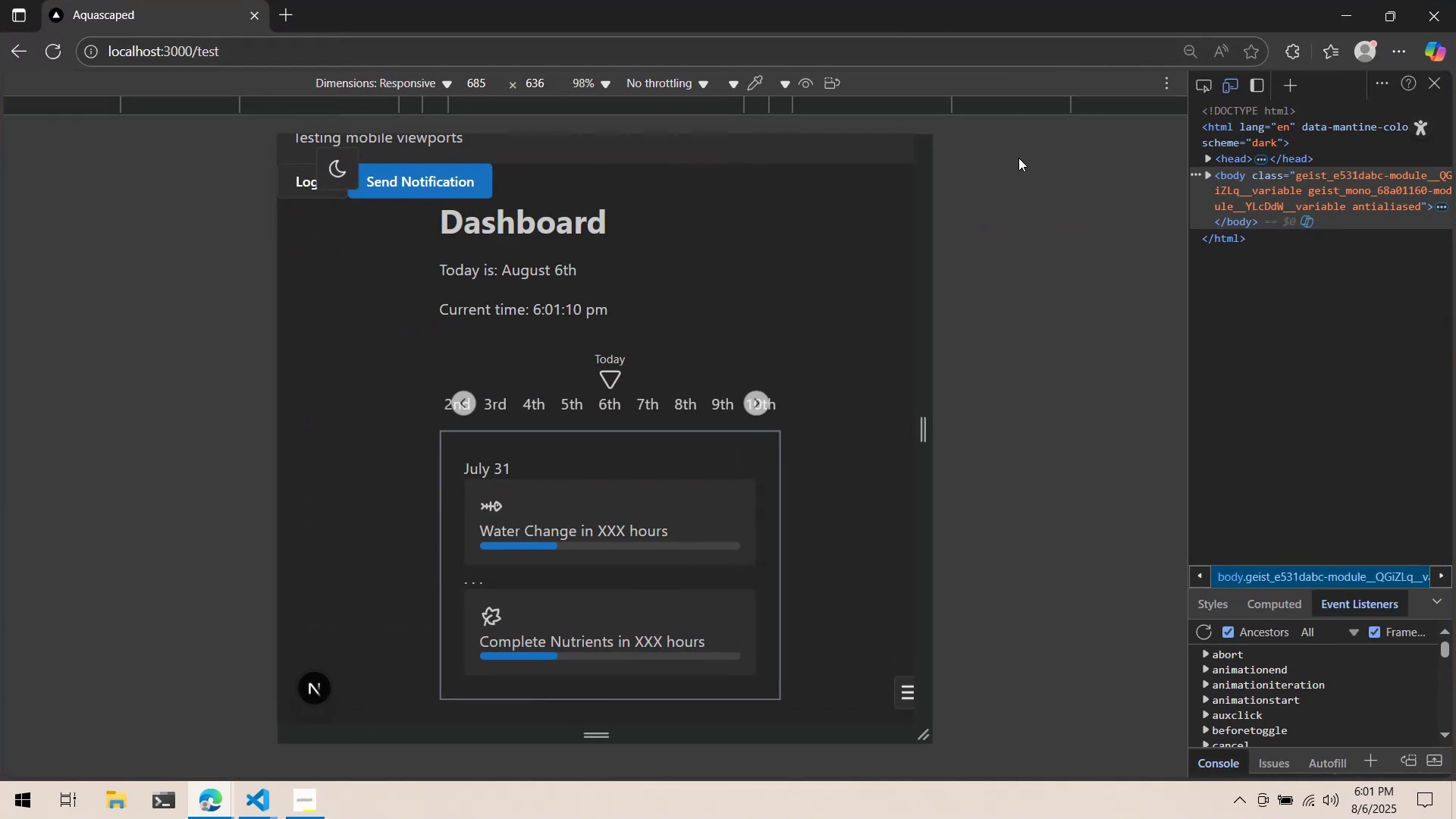 
left_click_drag(start_coordinate=[924, 223], to_coordinate=[959, 271])
 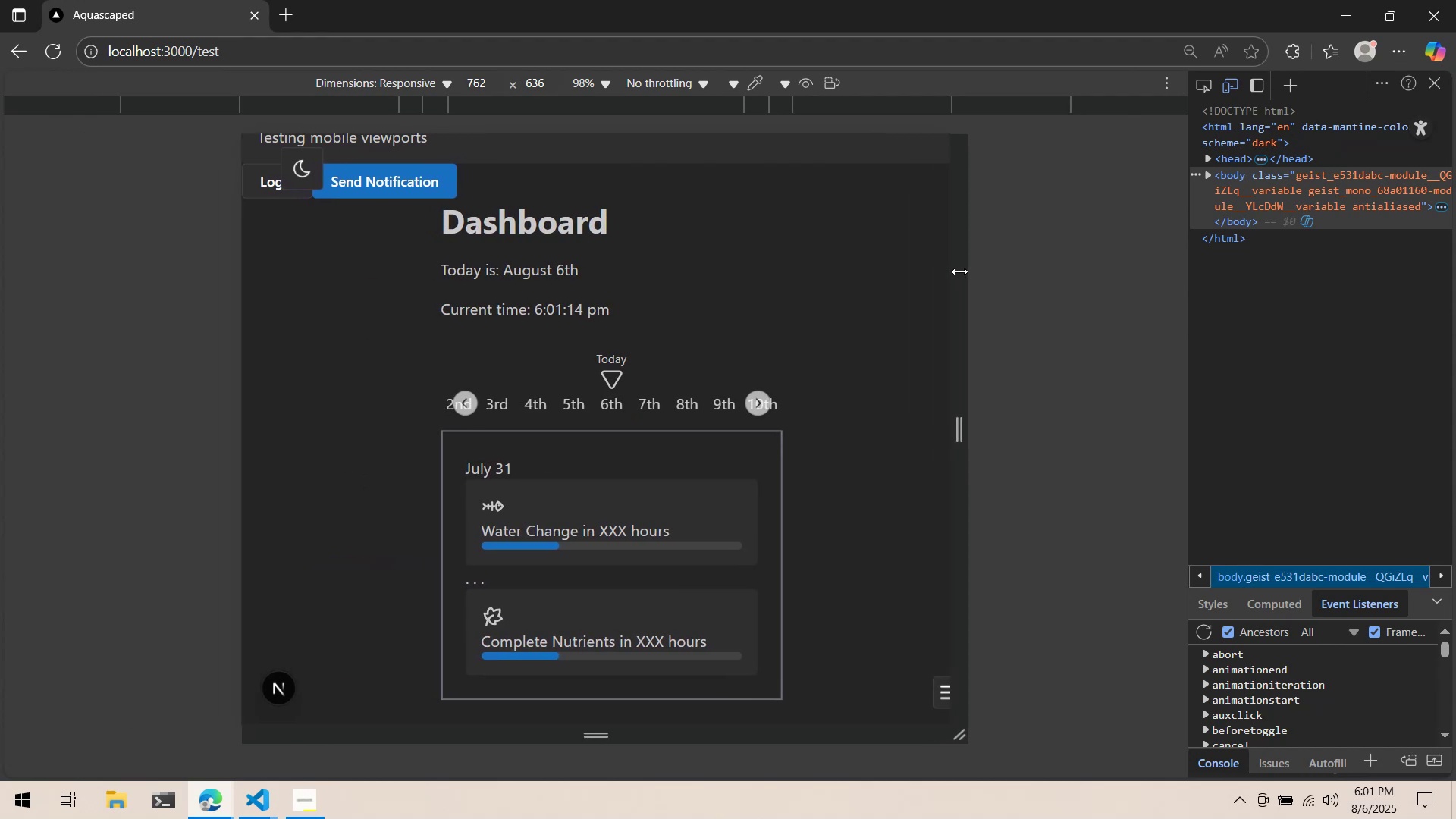 
key(Alt+AltLeft)
 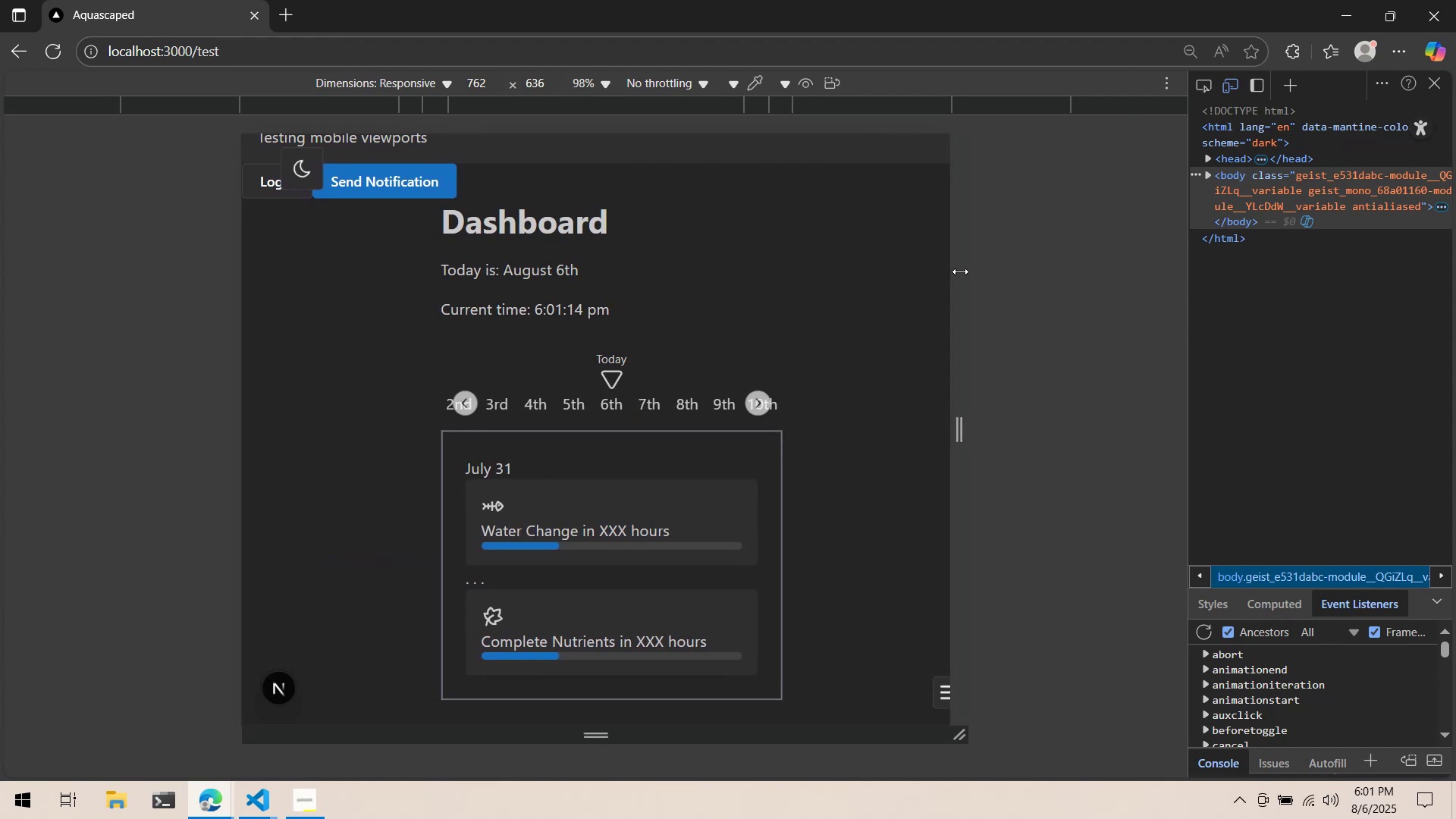 
key(Alt+Tab)
 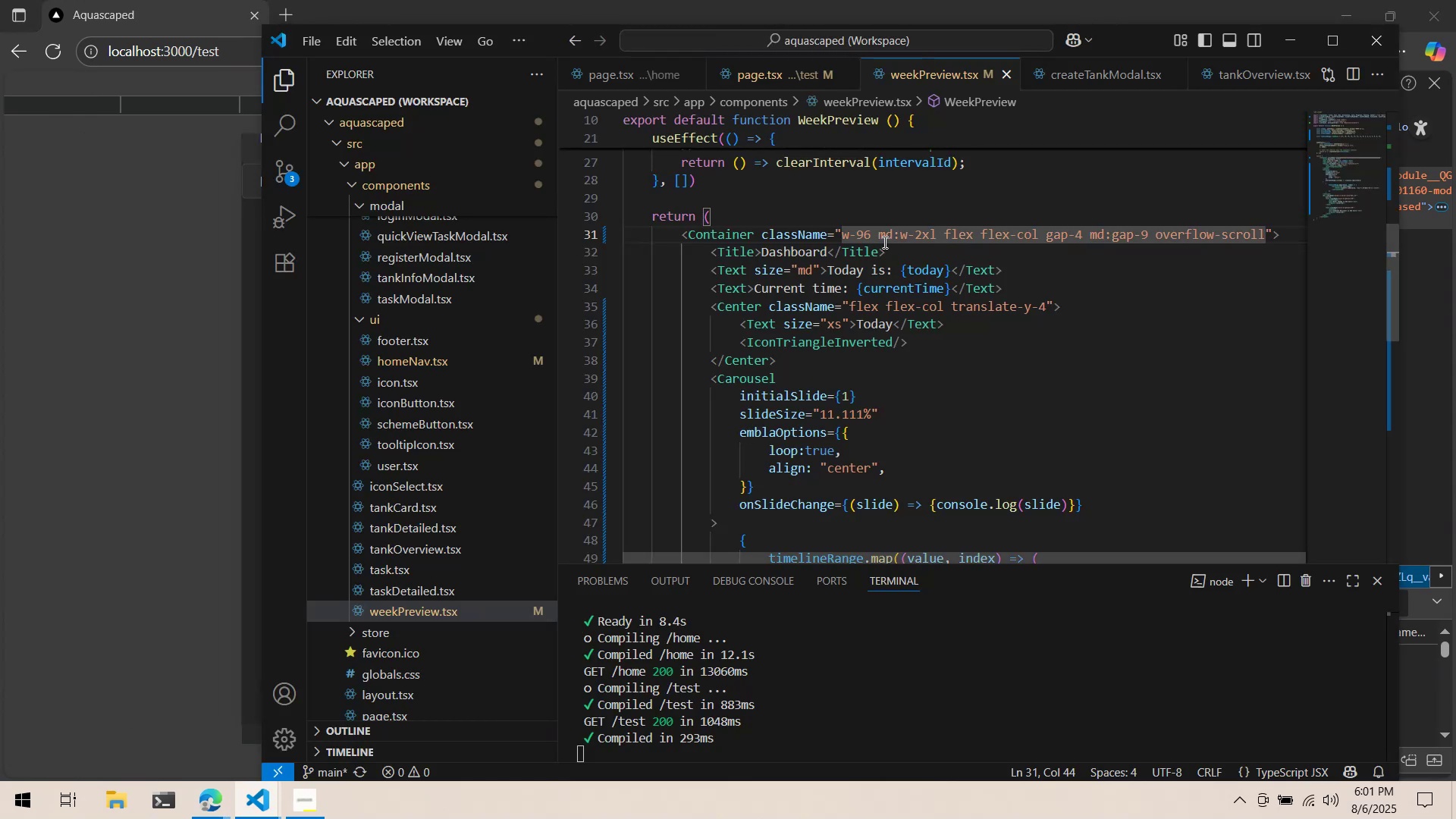 
double_click([887, 237])
 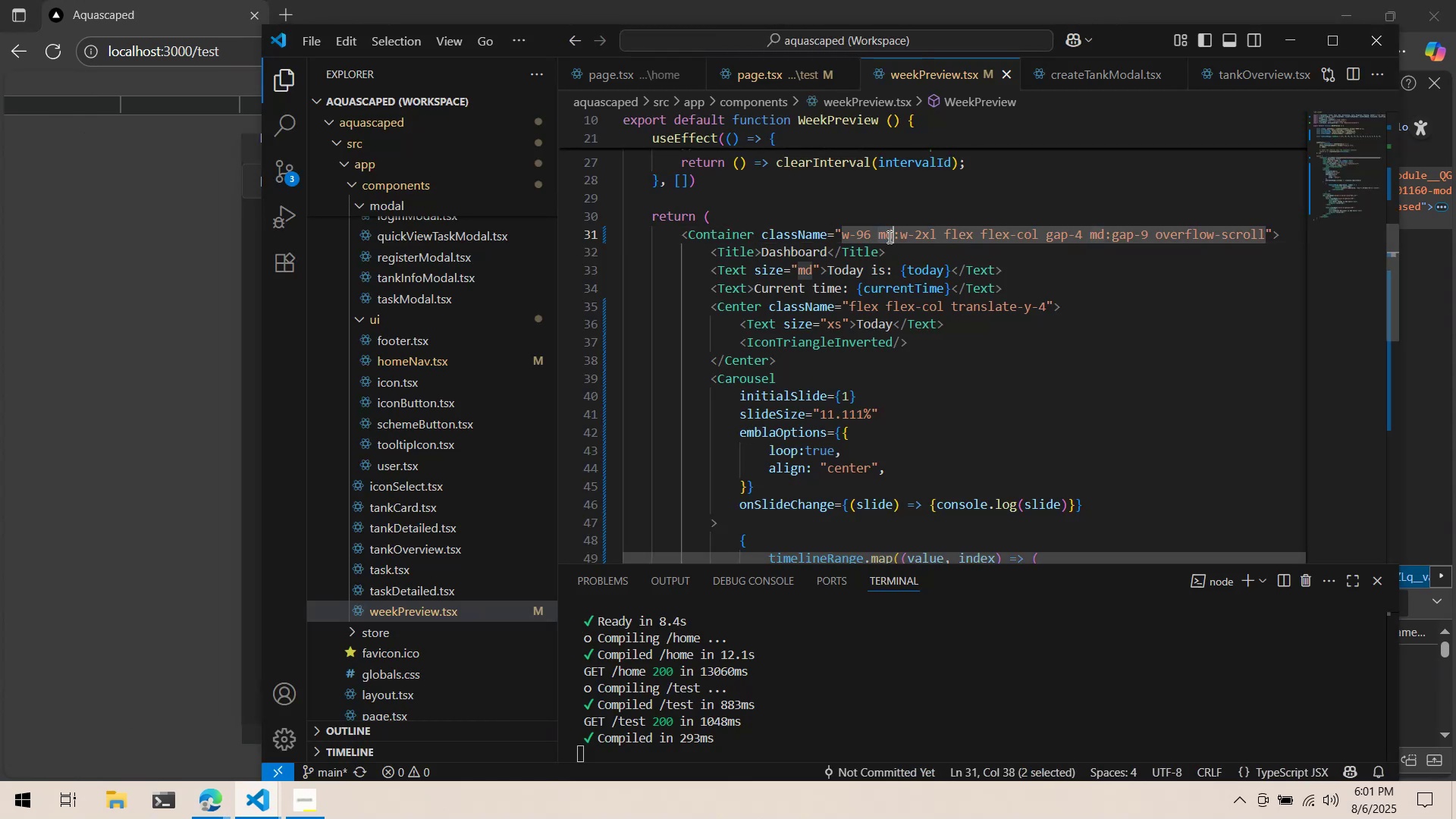 
type(sm)
 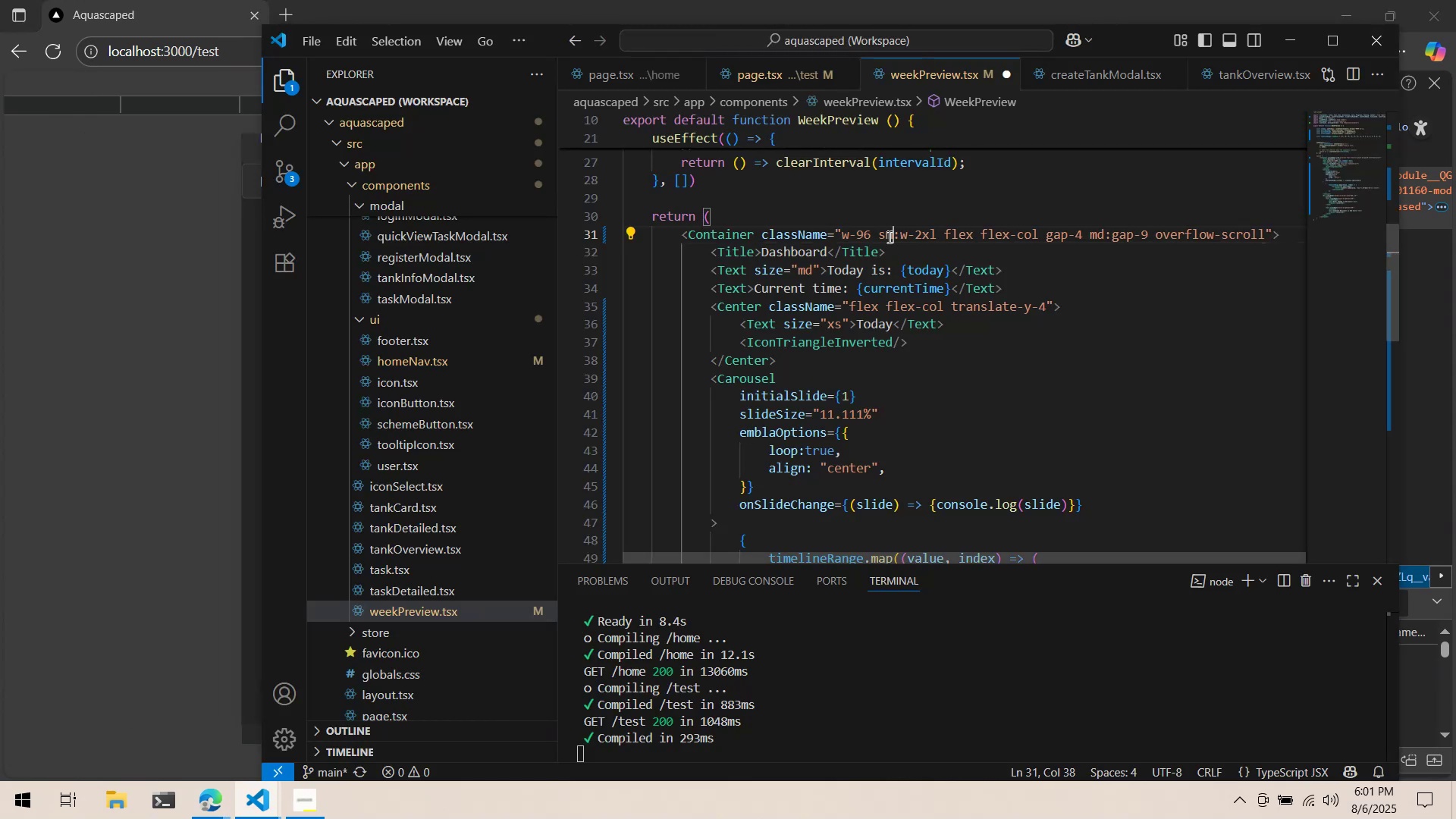 
key(Control+ControlLeft)
 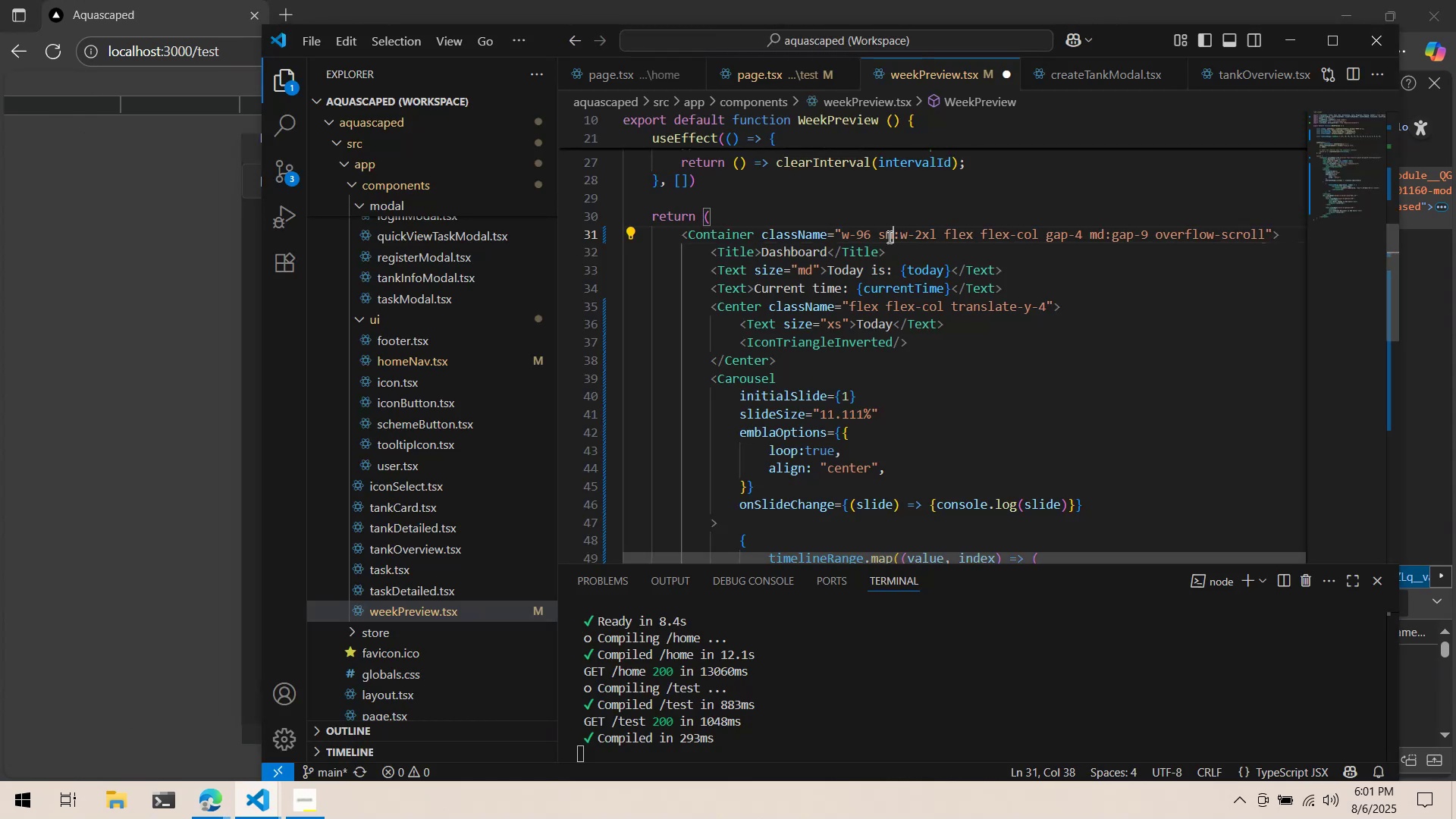 
key(Control+S)
 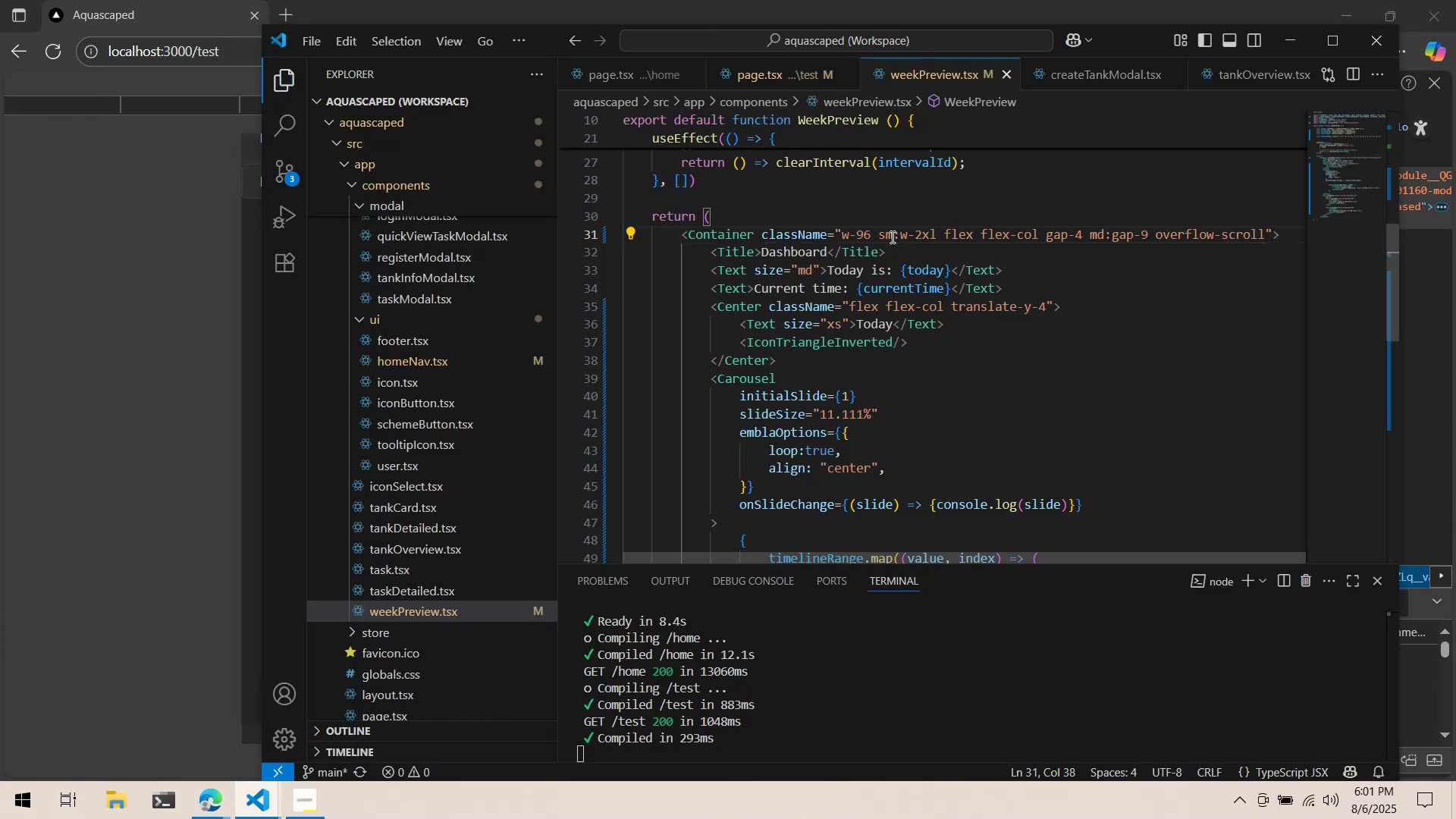 
key(Alt+AltLeft)
 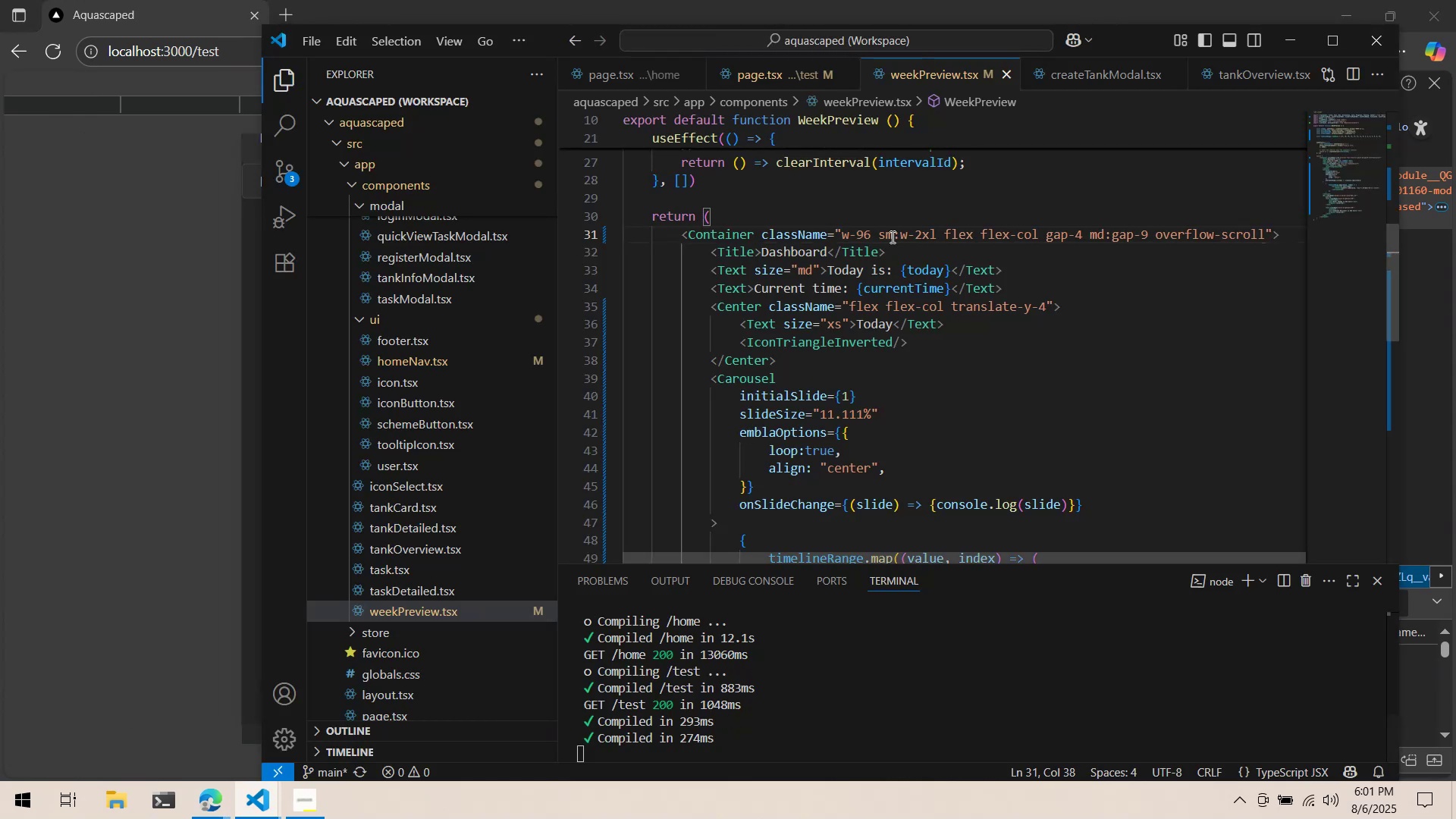 
key(Alt+Tab)
 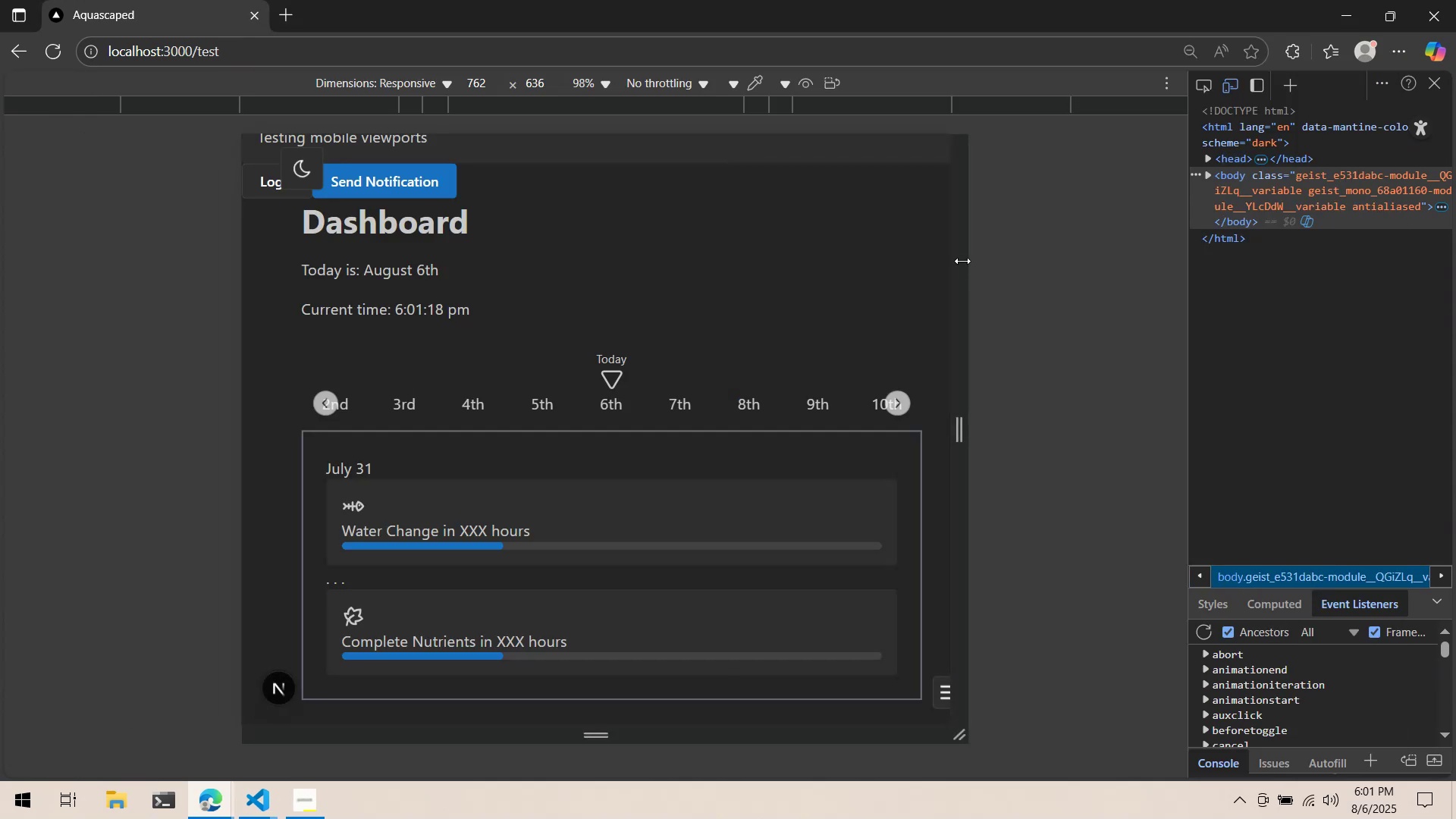 
left_click_drag(start_coordinate=[957, 266], to_coordinate=[905, 274])
 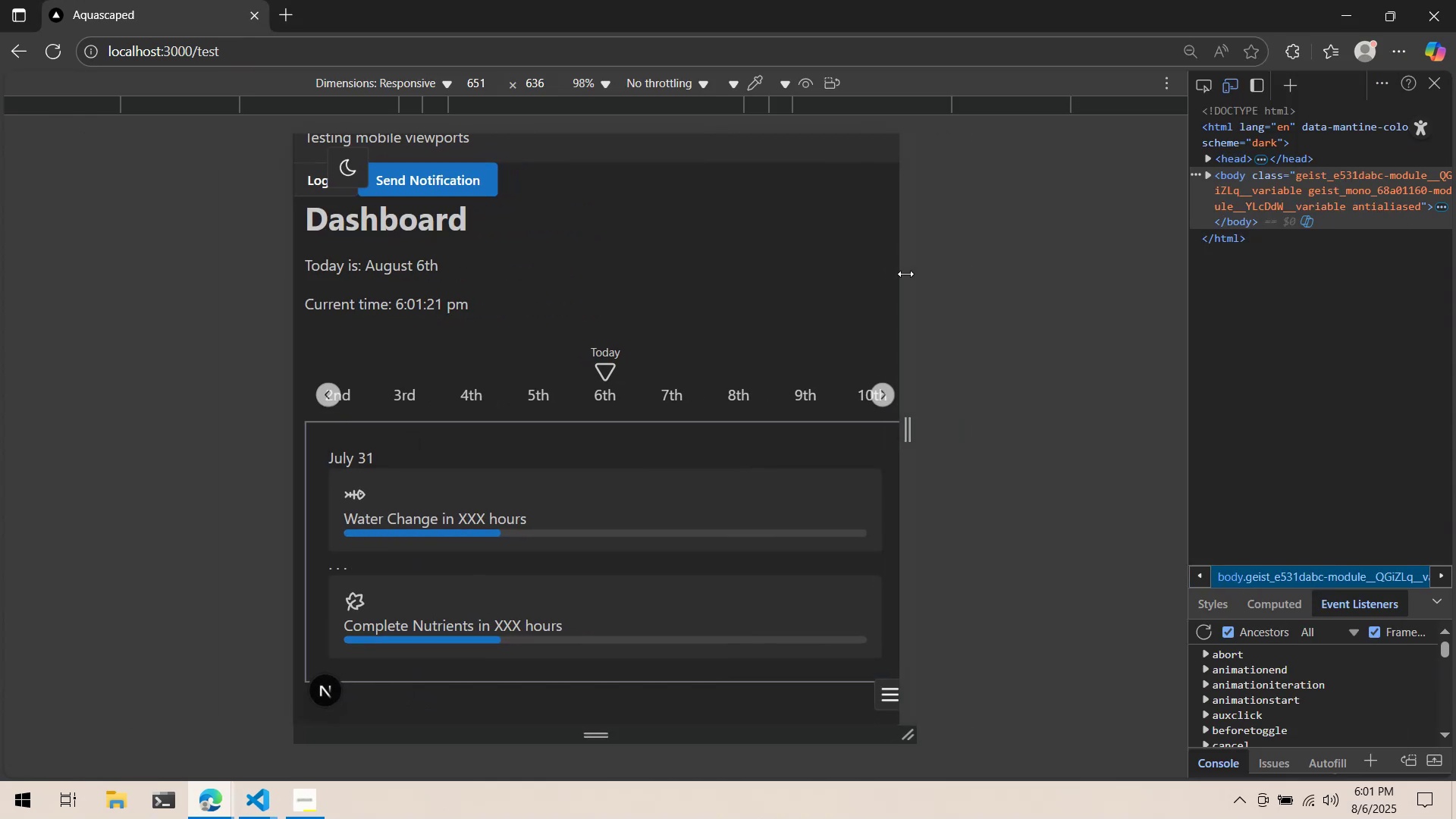 
key(Alt+AltLeft)
 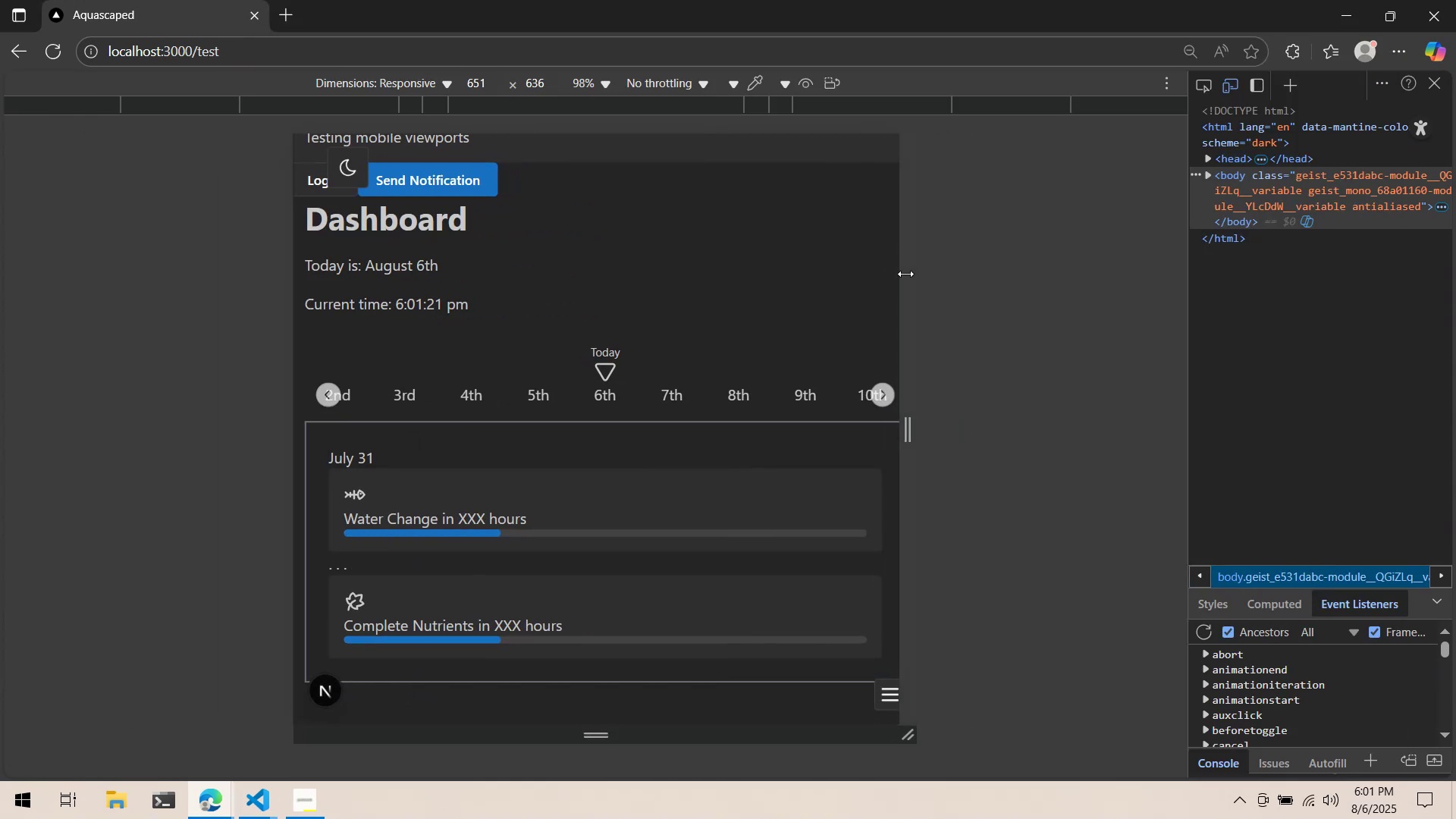 
key(Alt+Tab)
 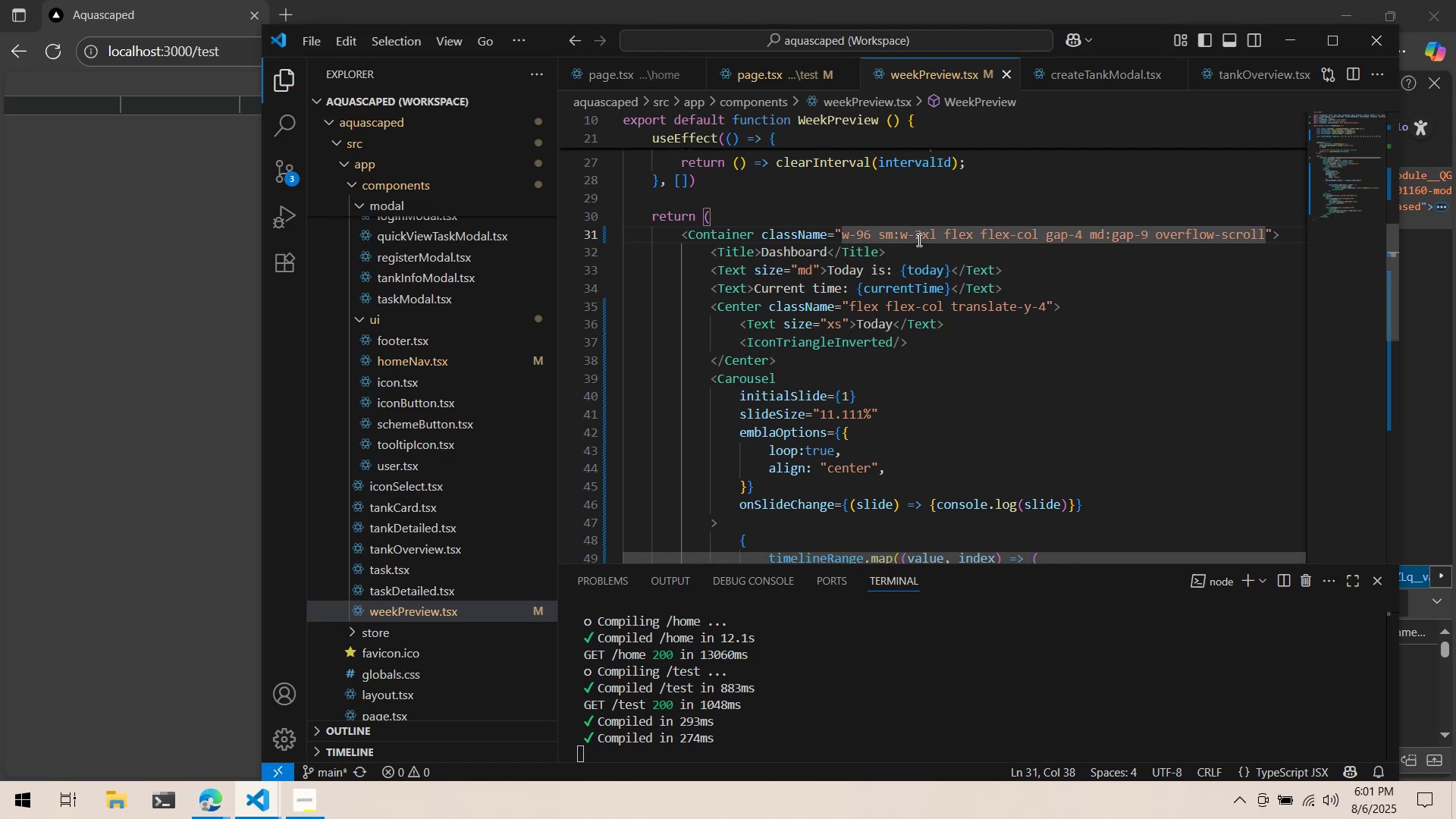 
left_click([927, 231])
 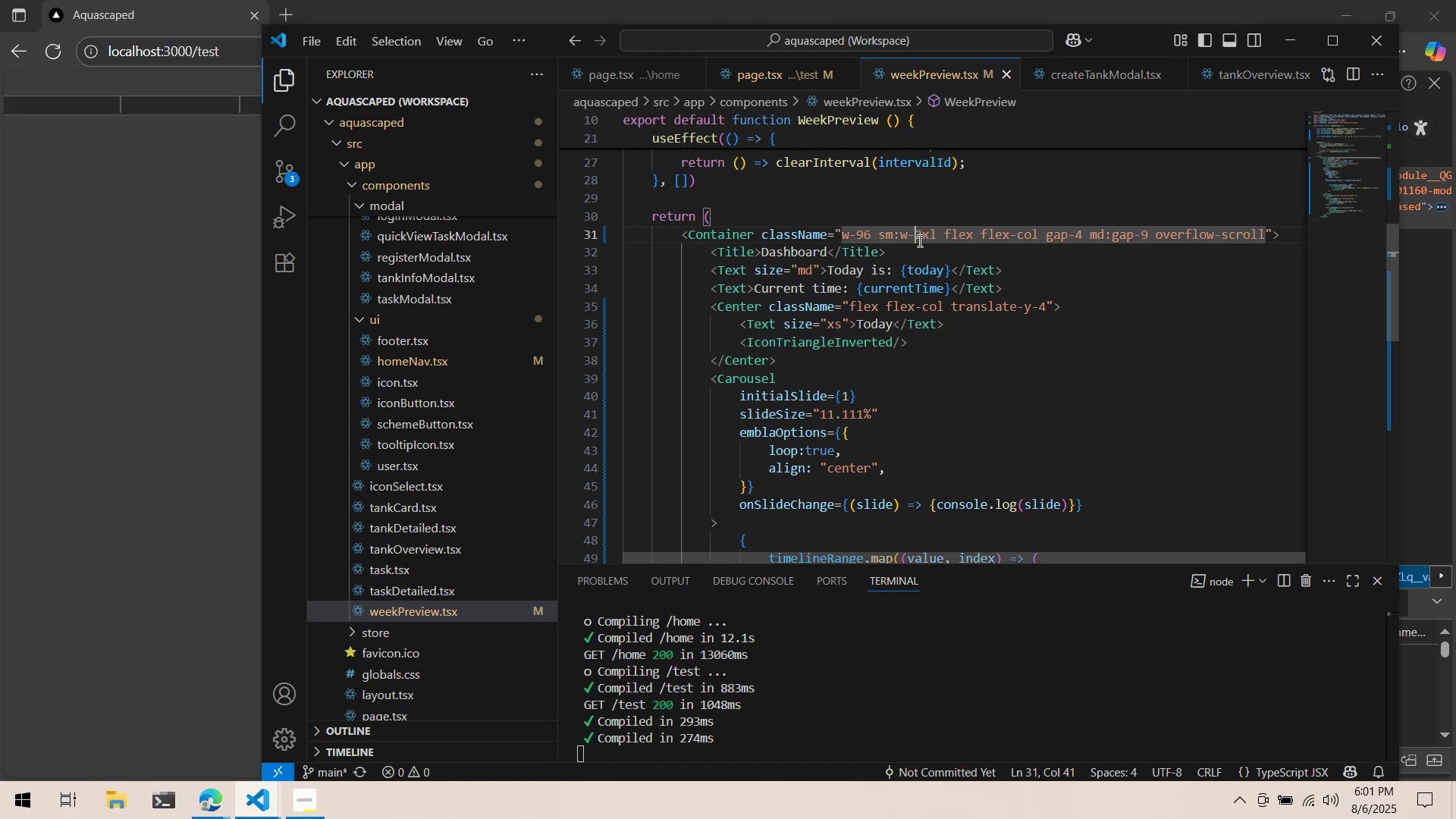 
triple_click([921, 240])
 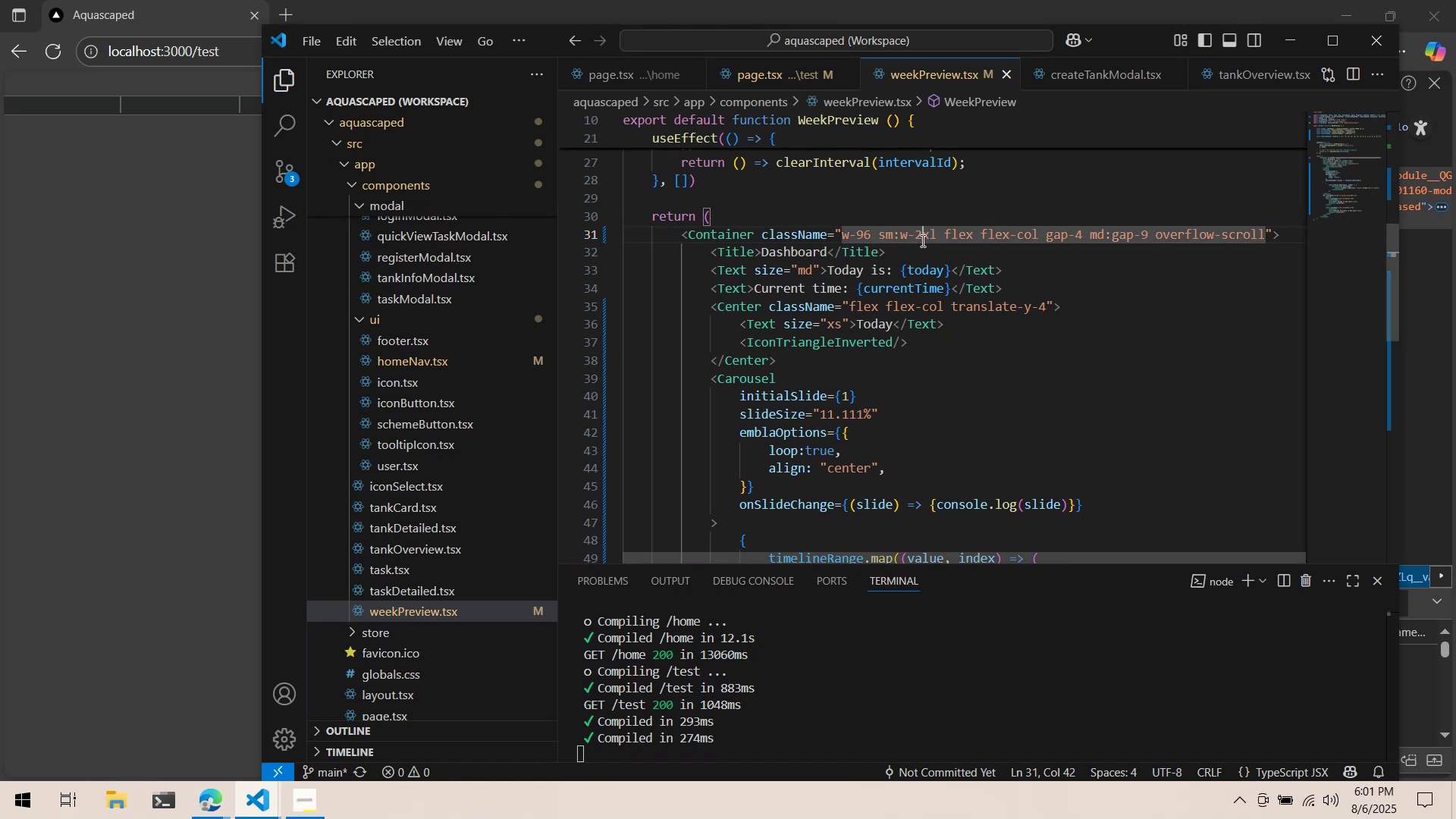 
key(Backspace)
 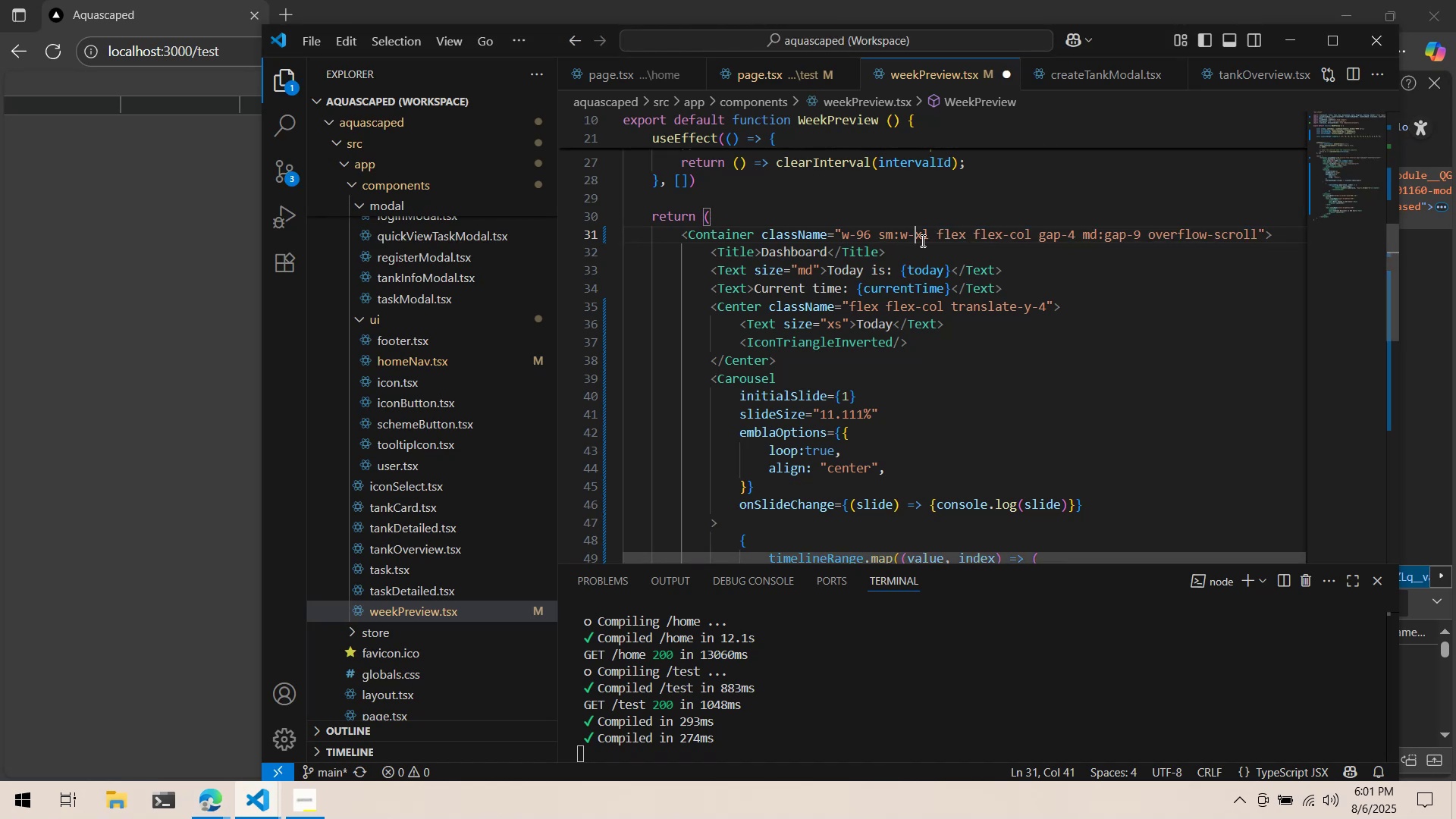 
key(Alt+AltLeft)
 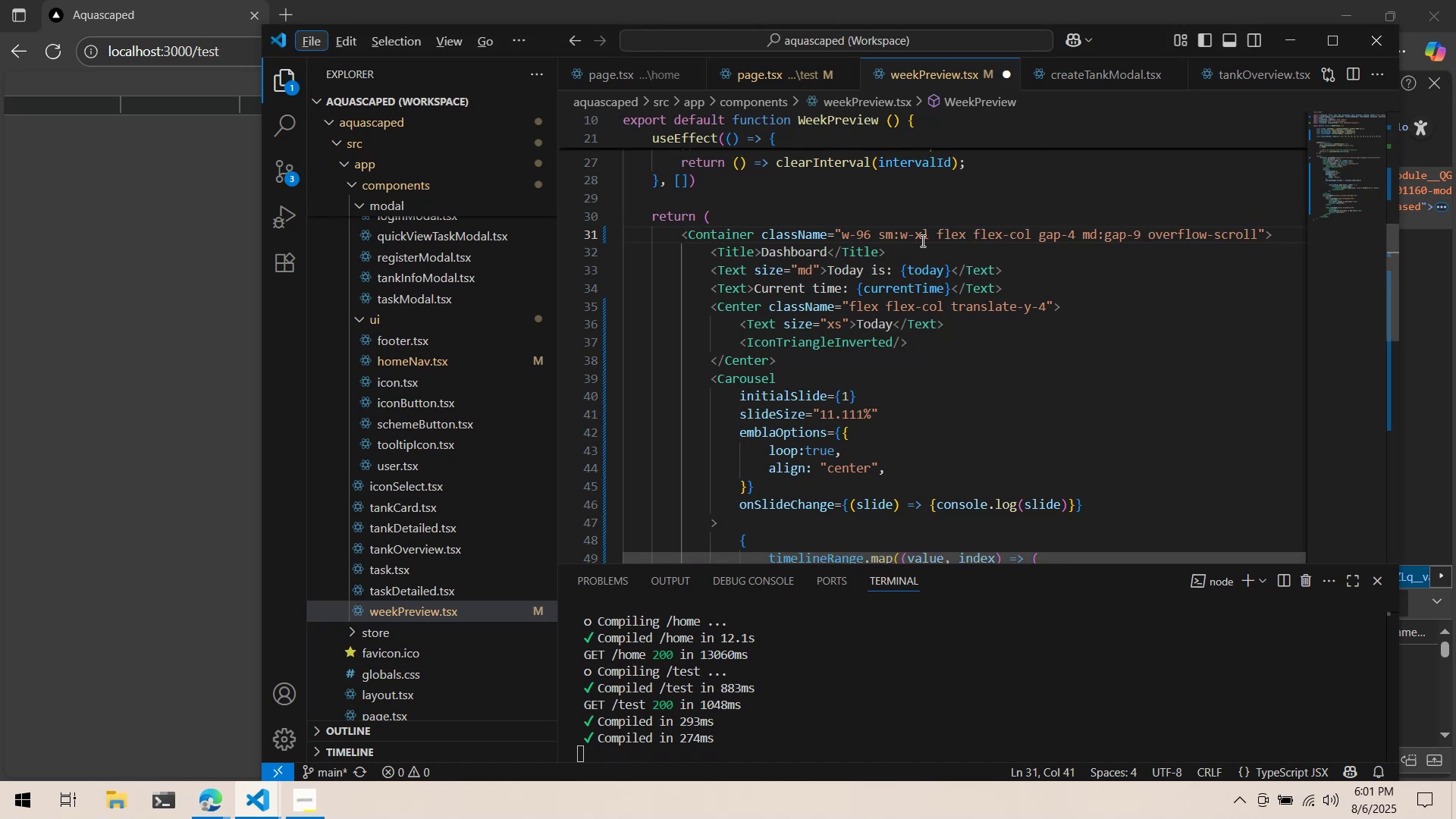 
left_click([935, 248])
 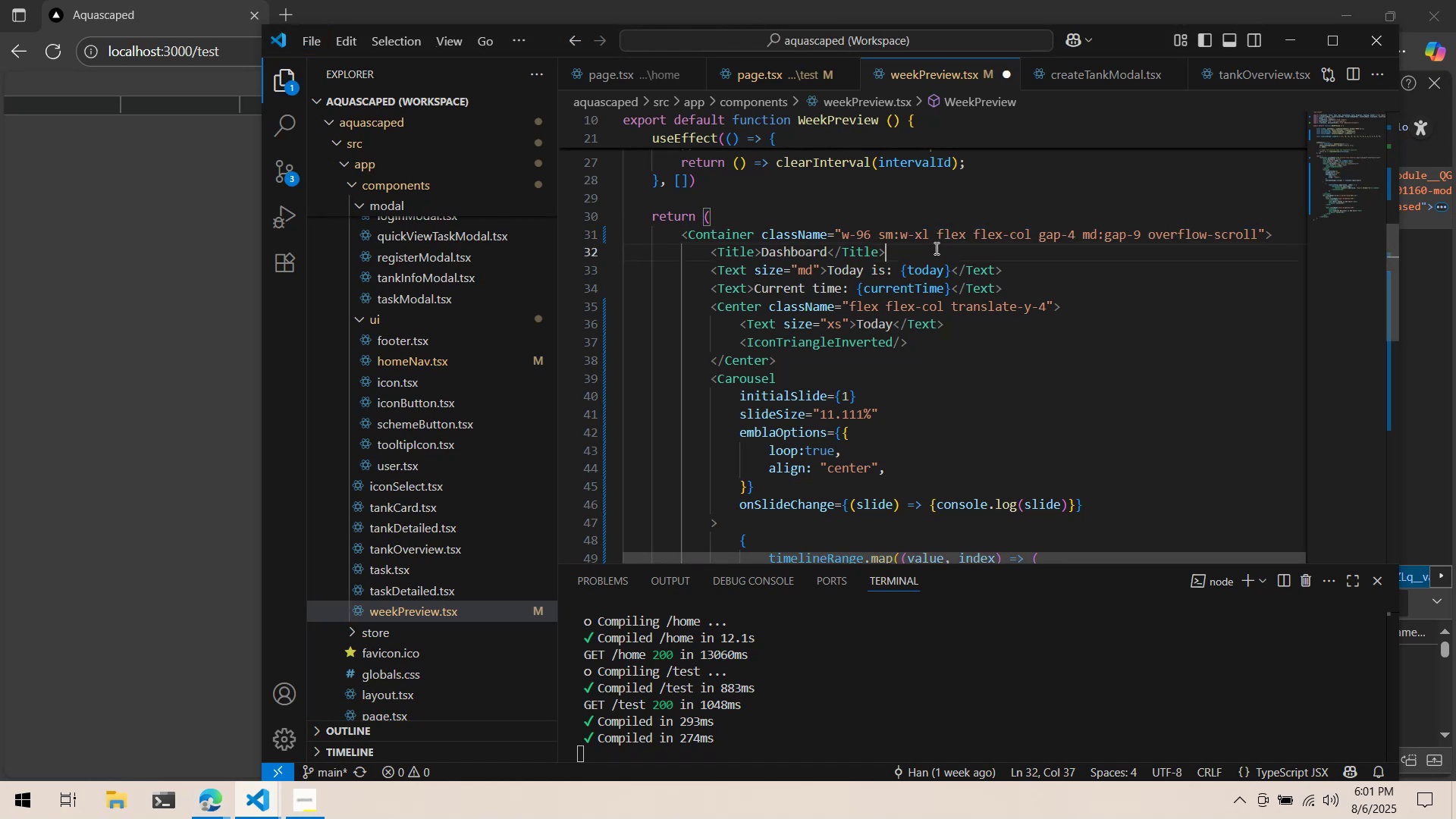 
key(Control+ControlLeft)
 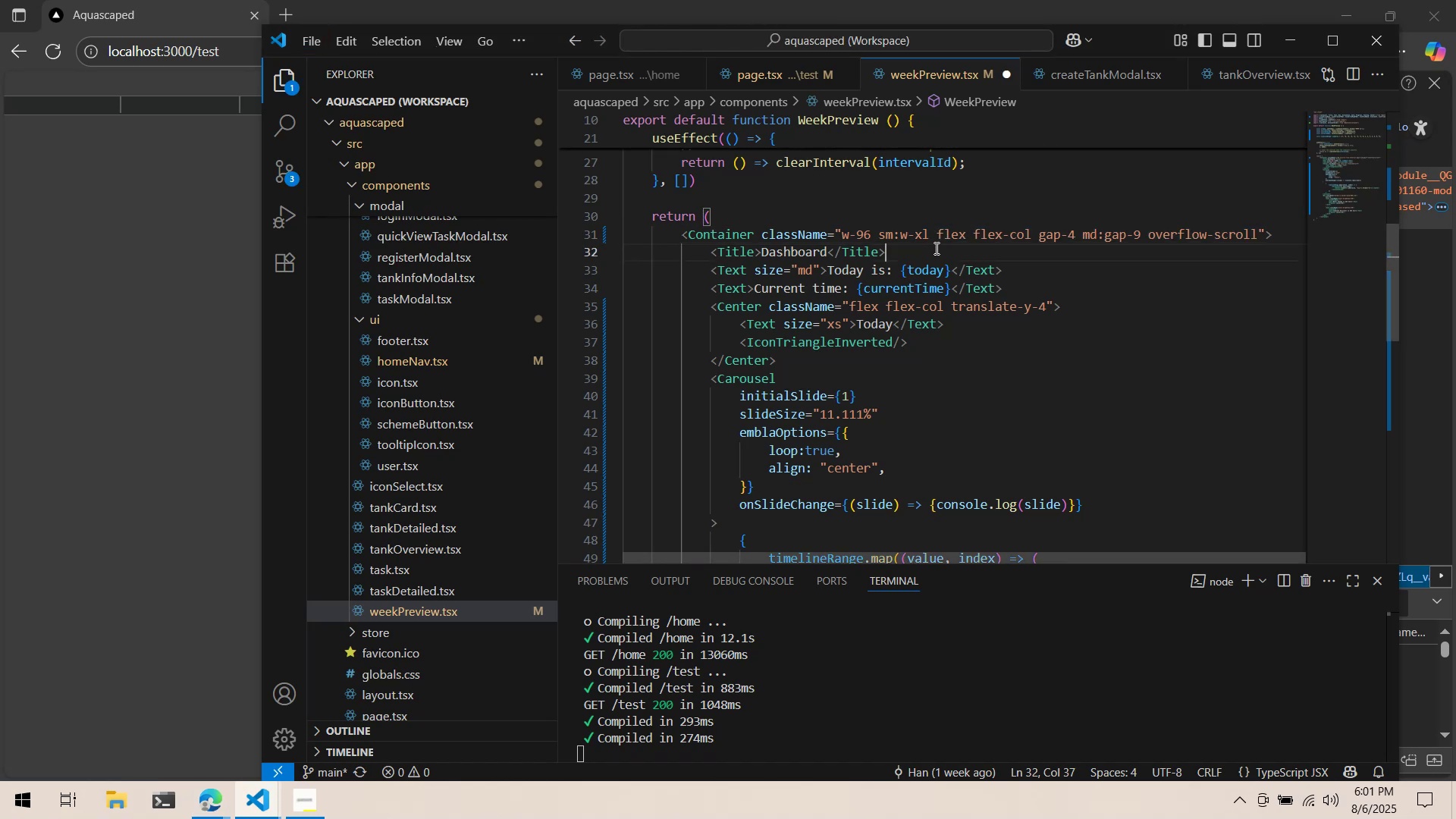 
key(Control+S)
 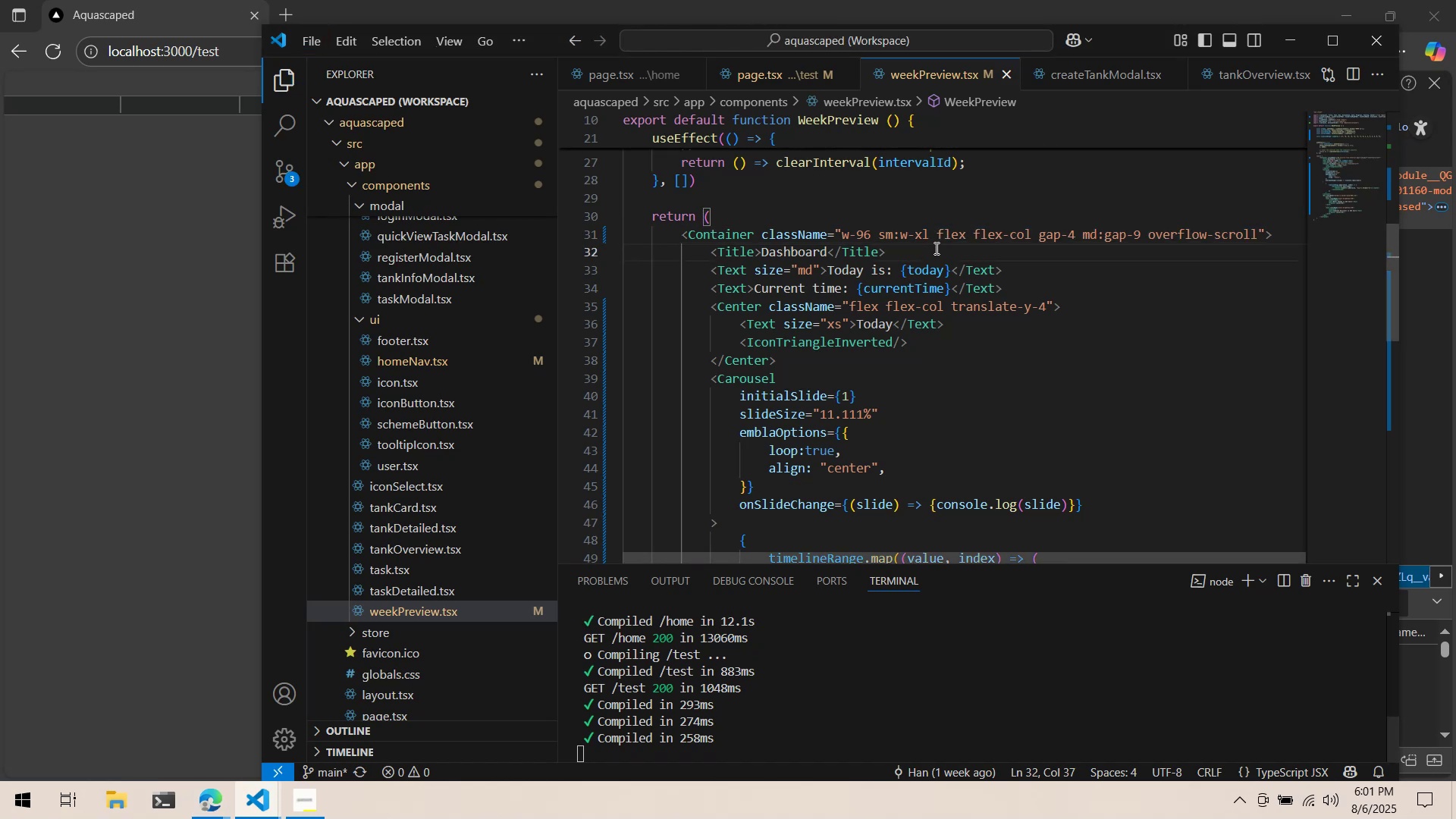 
key(Alt+AltLeft)
 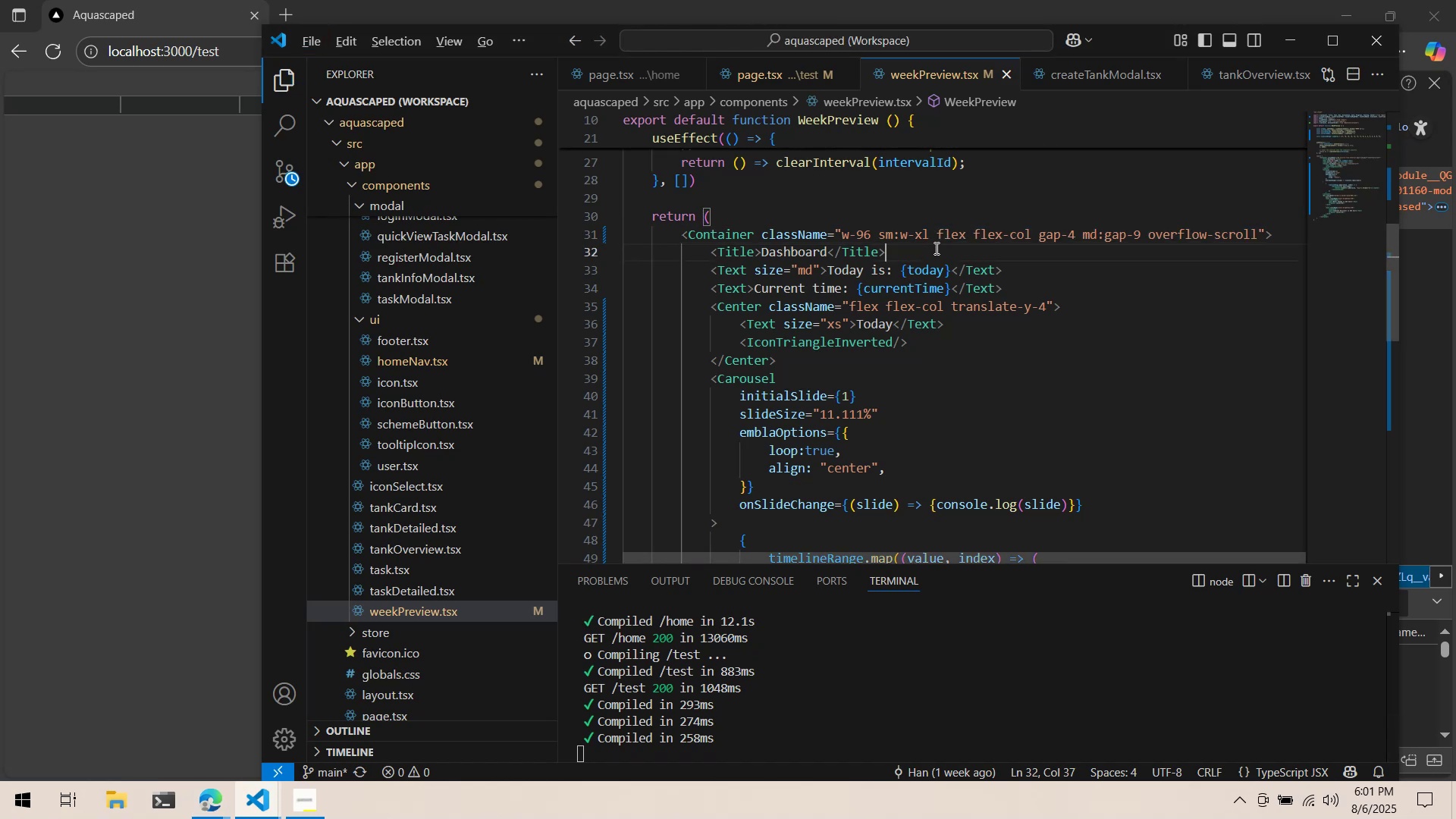 
key(Alt+Tab)
 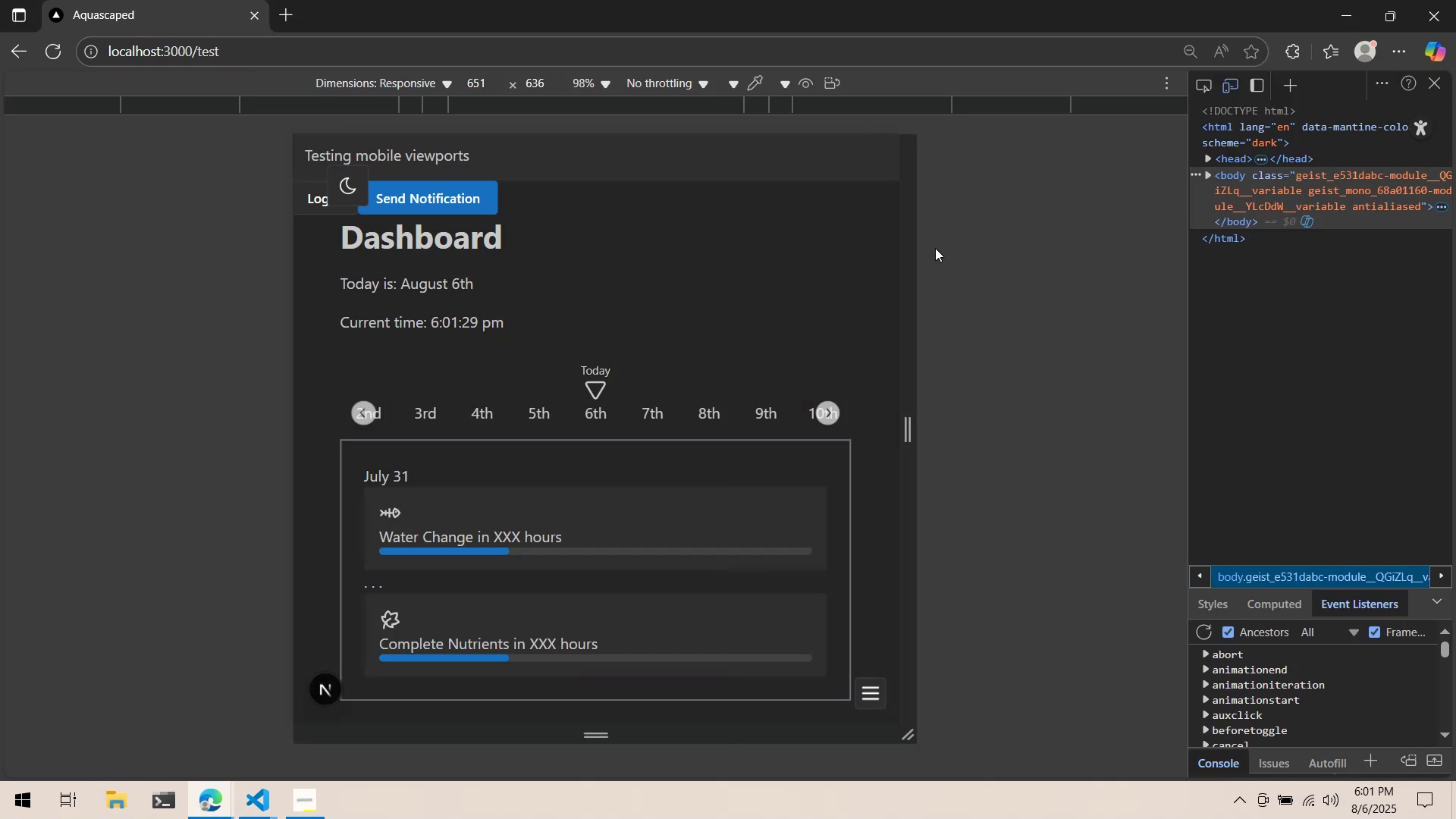 
left_click_drag(start_coordinate=[910, 252], to_coordinate=[1163, 268])
 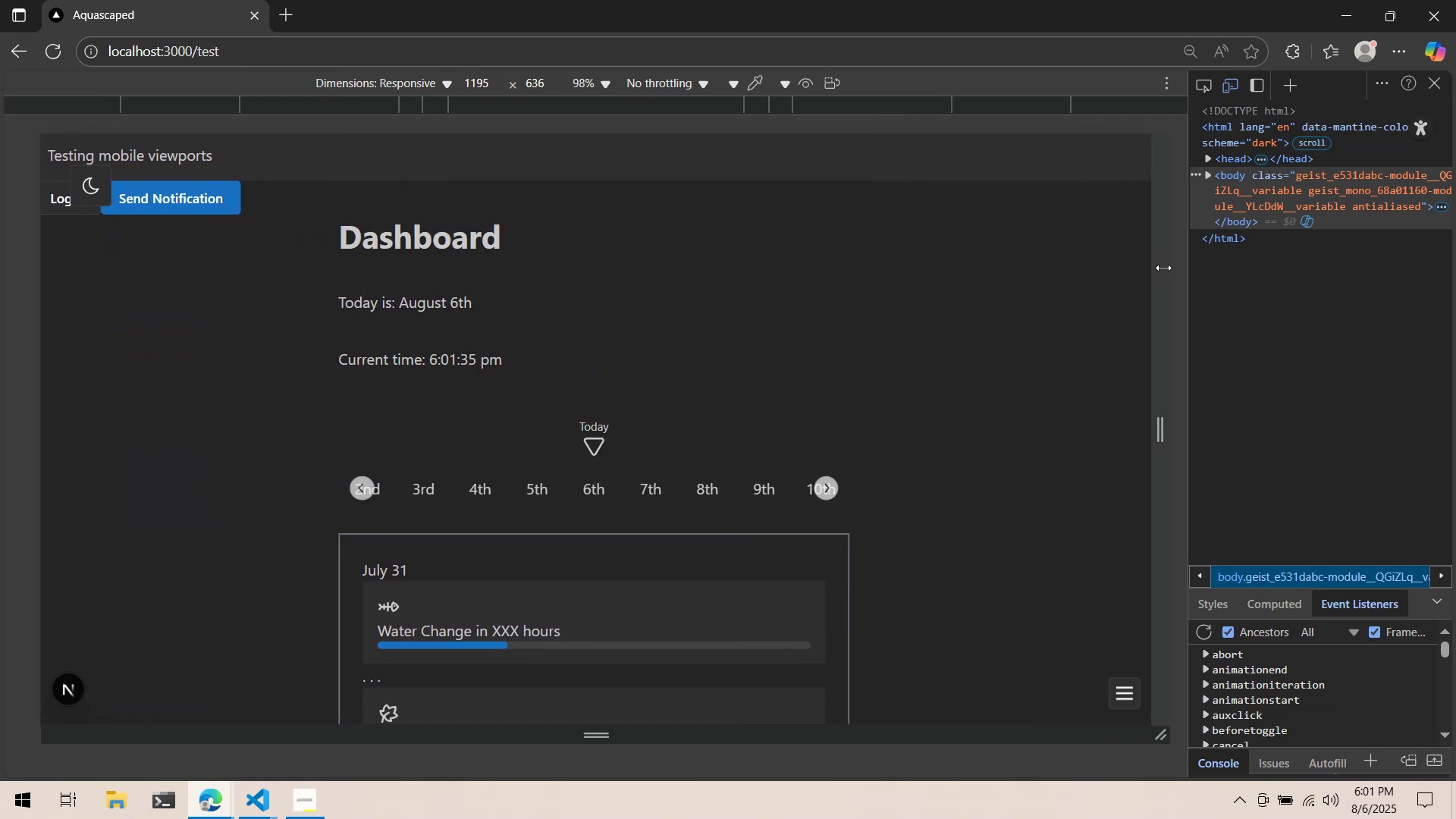 
key(Alt+AltLeft)
 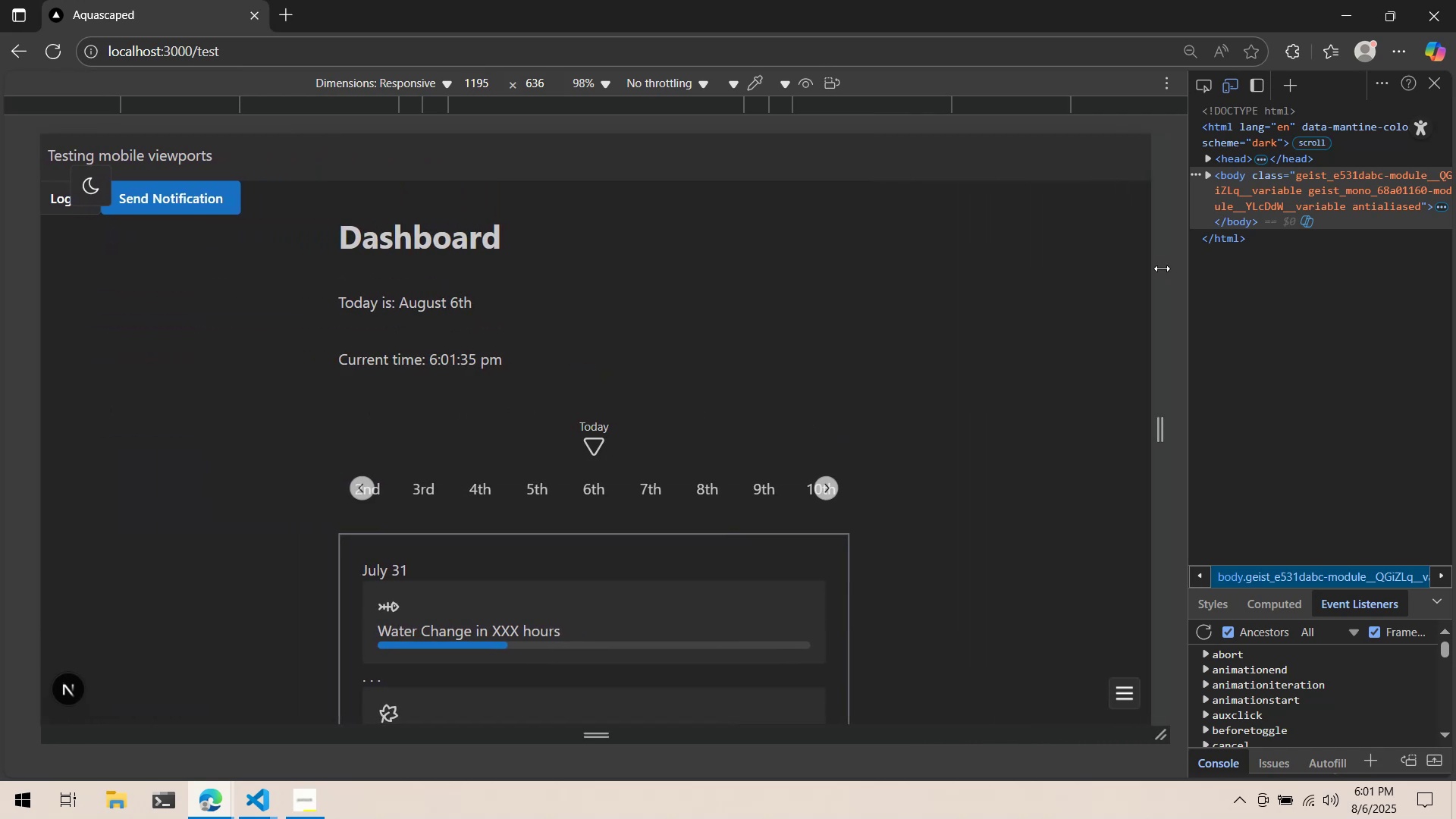 
key(Alt+Tab)
 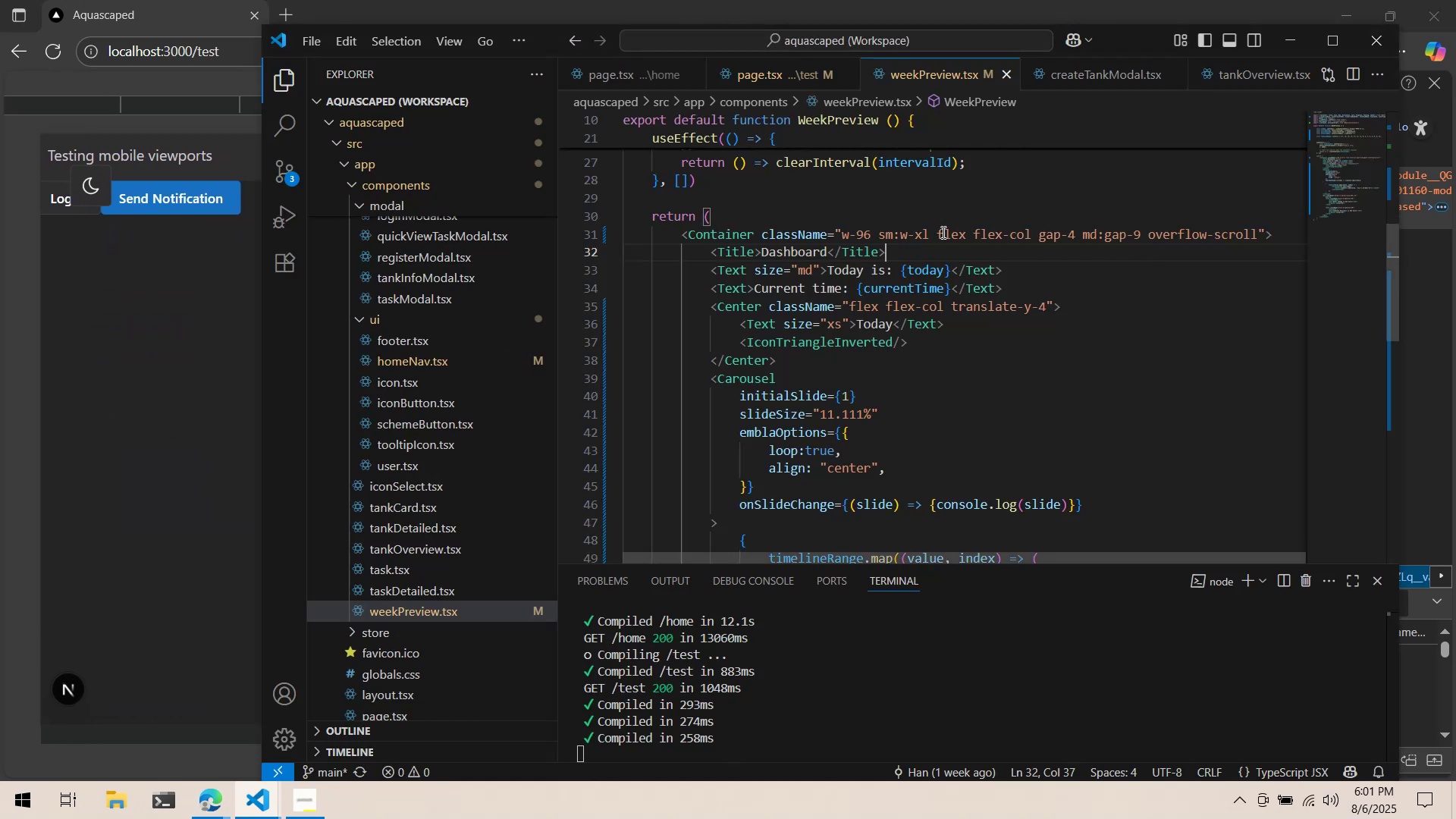 
double_click([939, 240])
 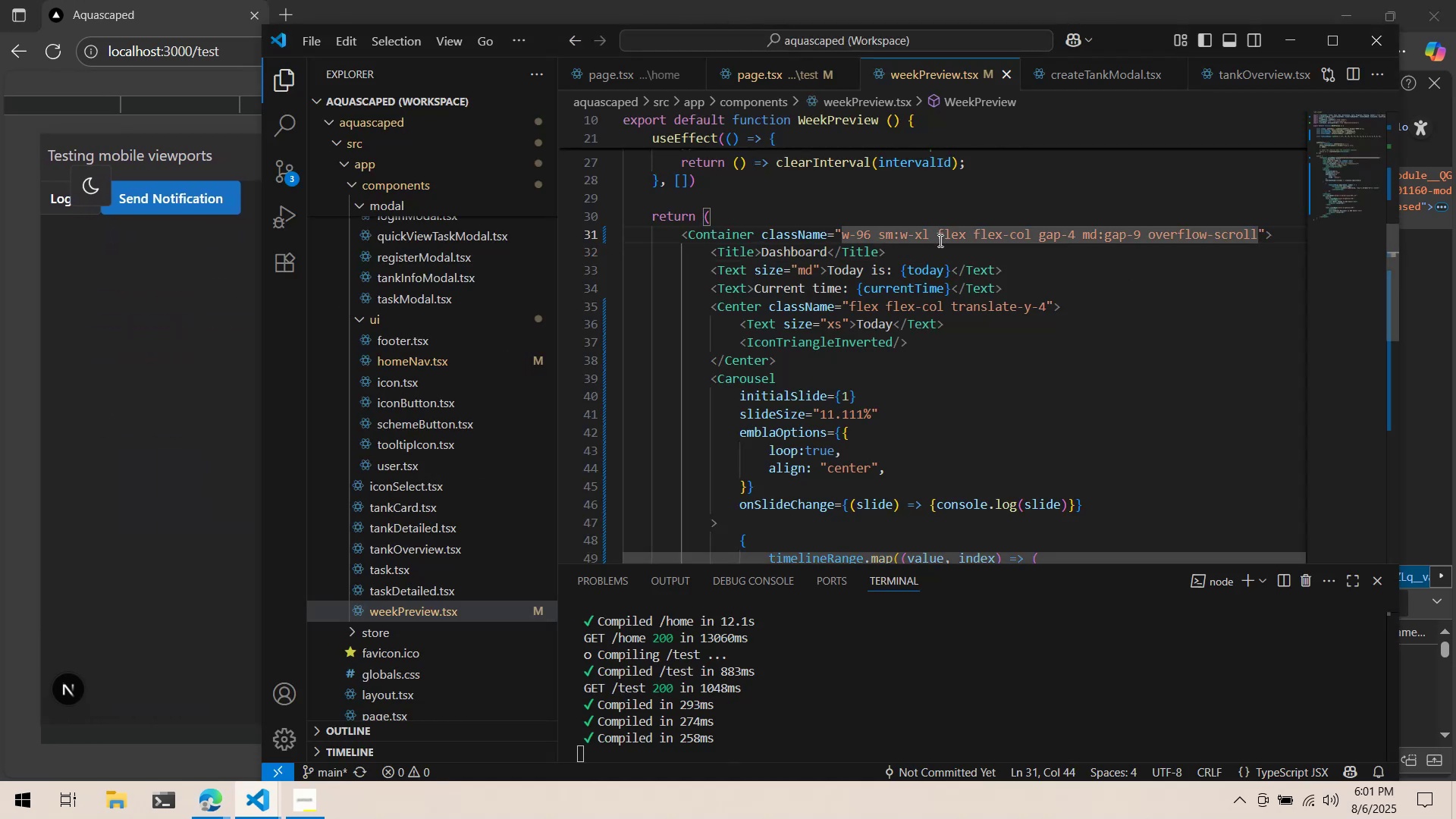 
type(md:w-3xl )
 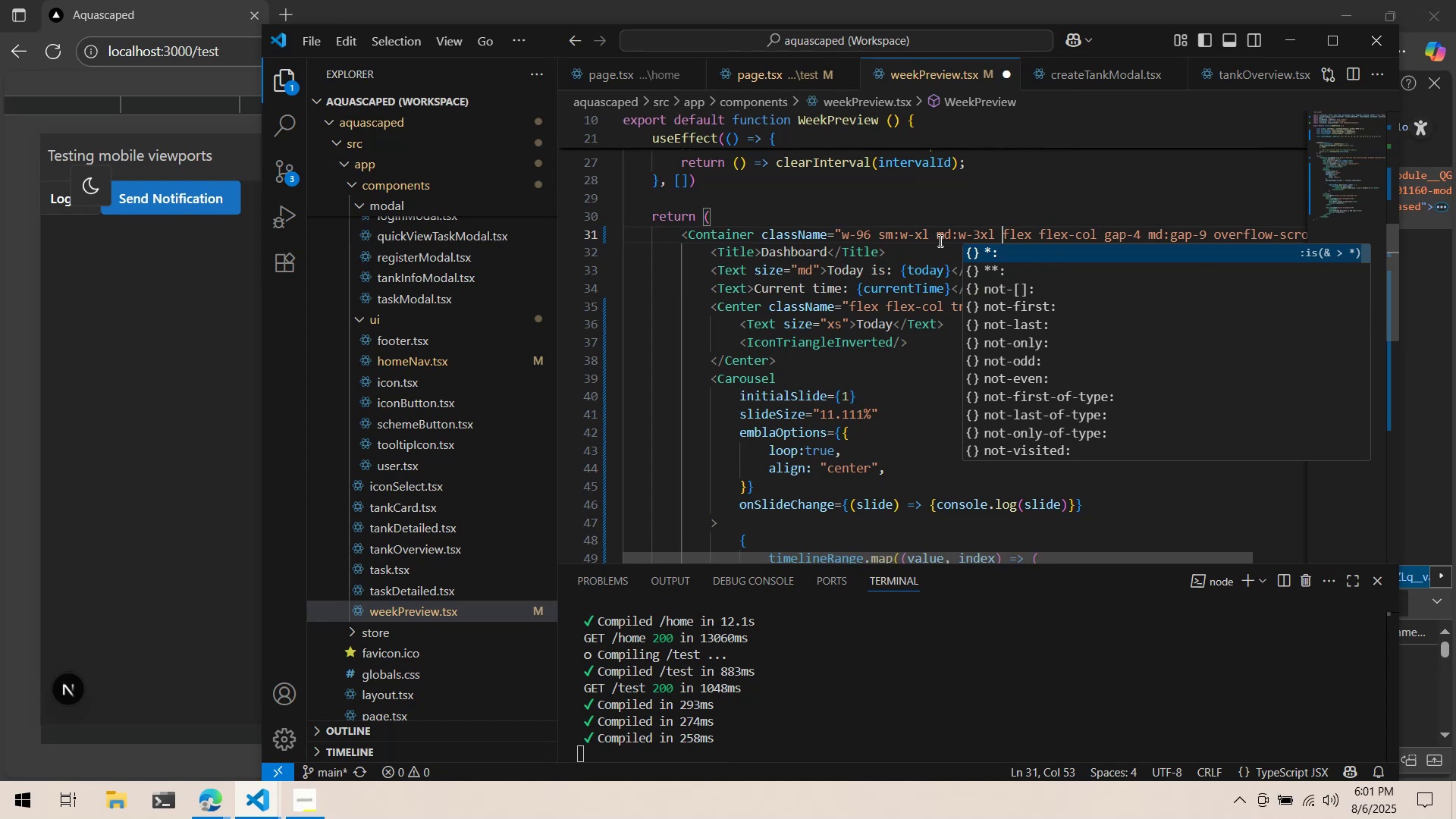 
key(Control+ControlLeft)
 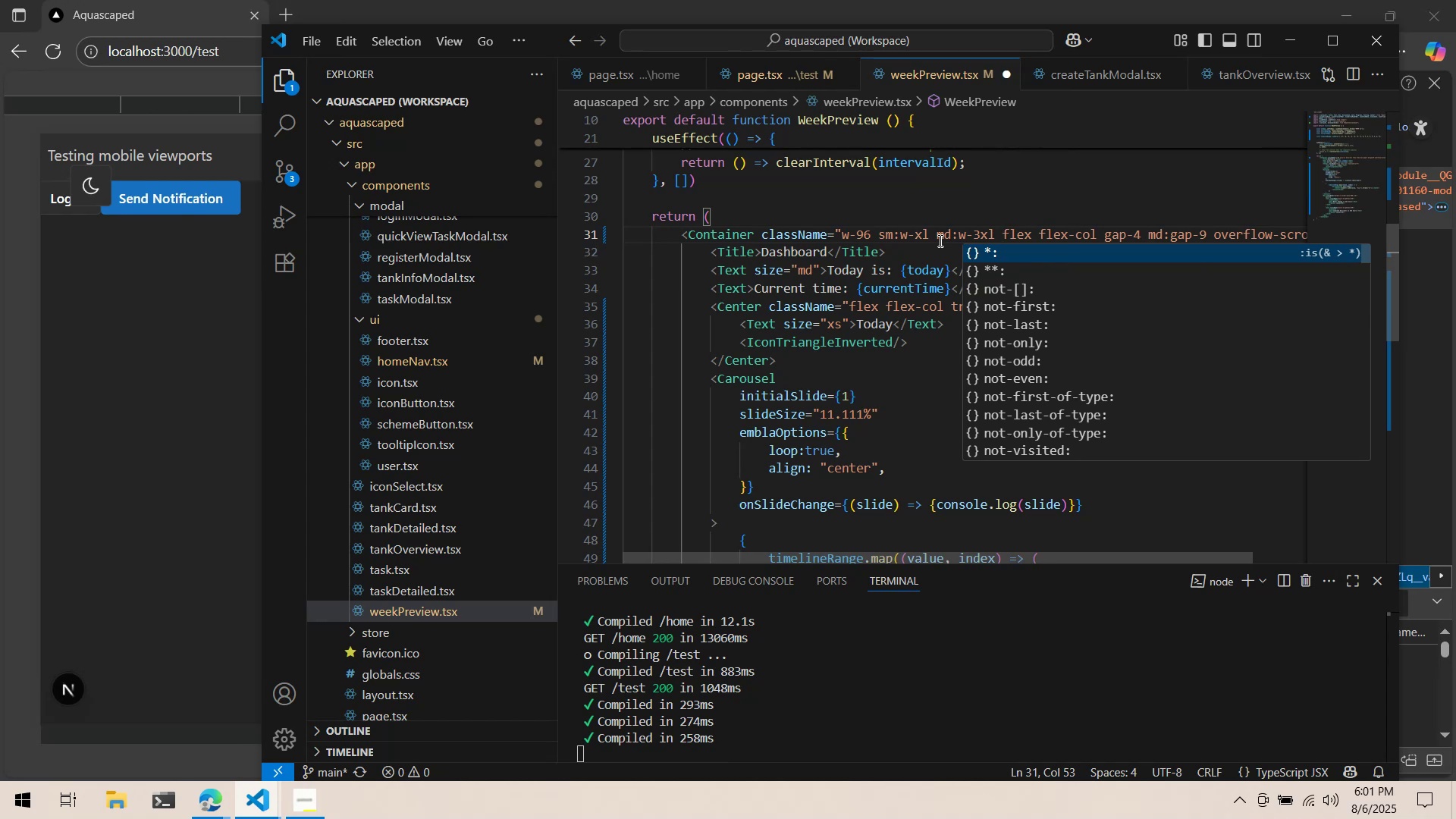 
key(Control+S)
 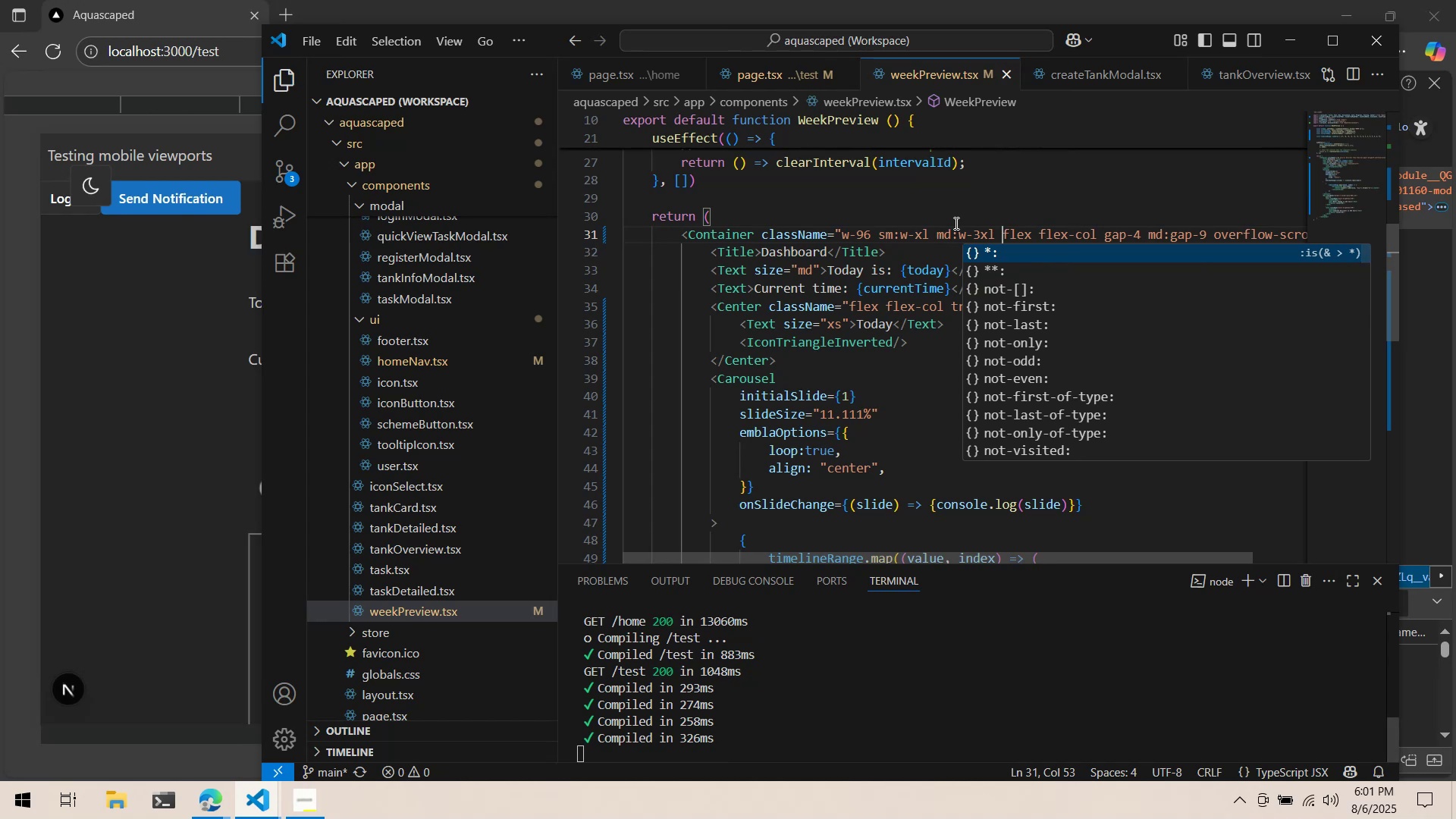 
left_click([956, 208])
 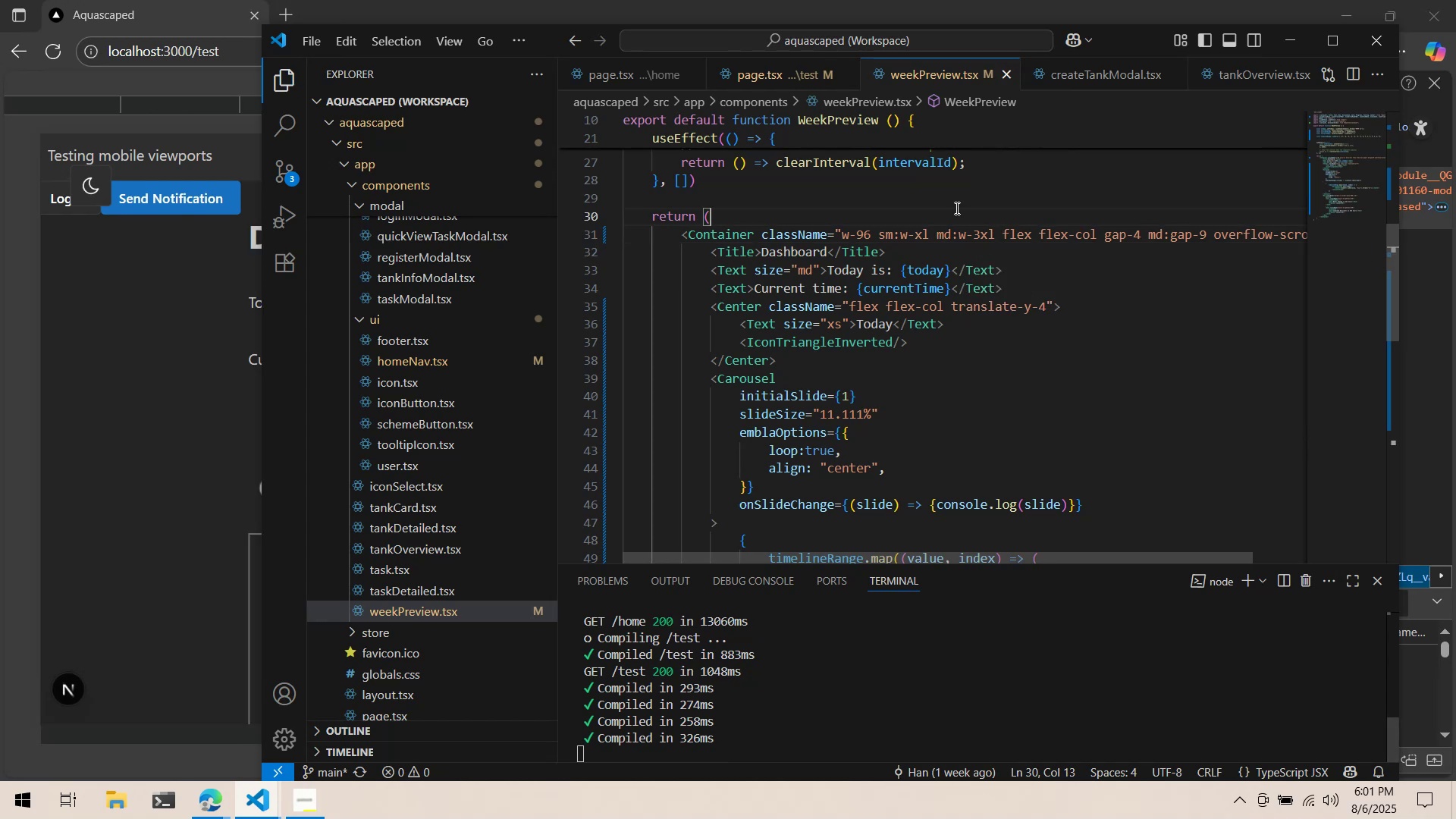 
key(Alt+AltLeft)
 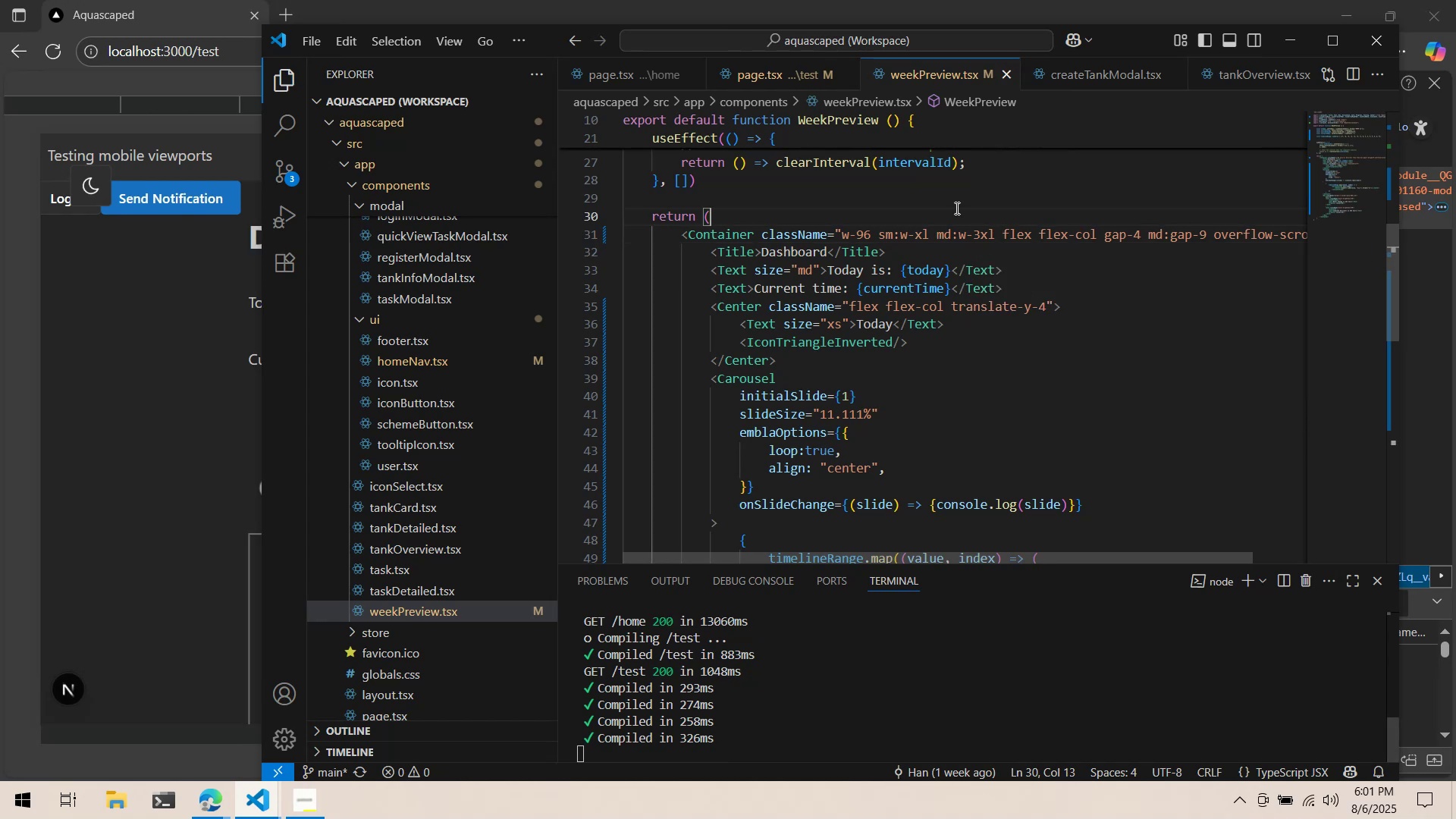 
key(Alt+Tab)
 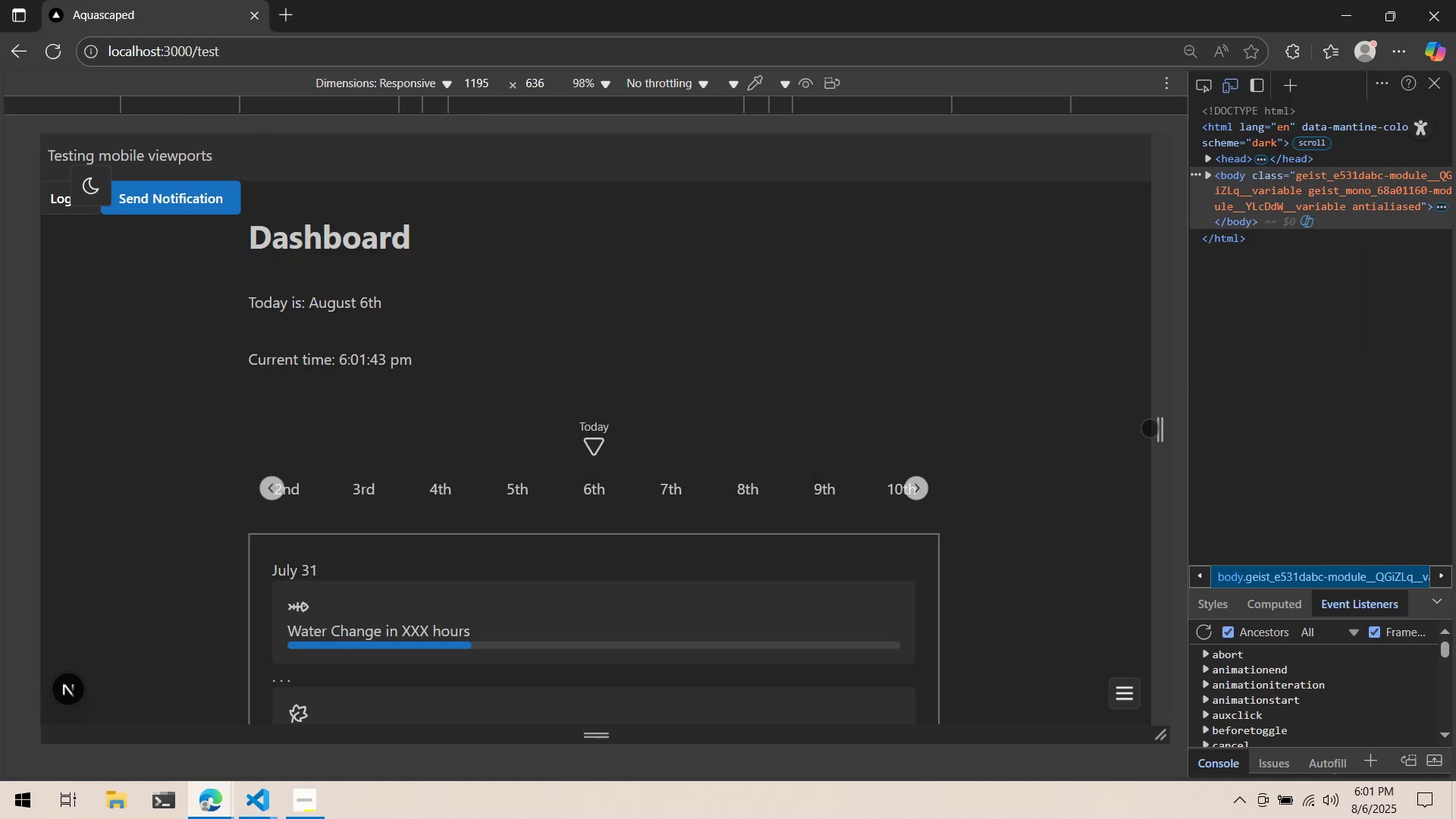 
left_click_drag(start_coordinate=[1161, 426], to_coordinate=[1270, 422])
 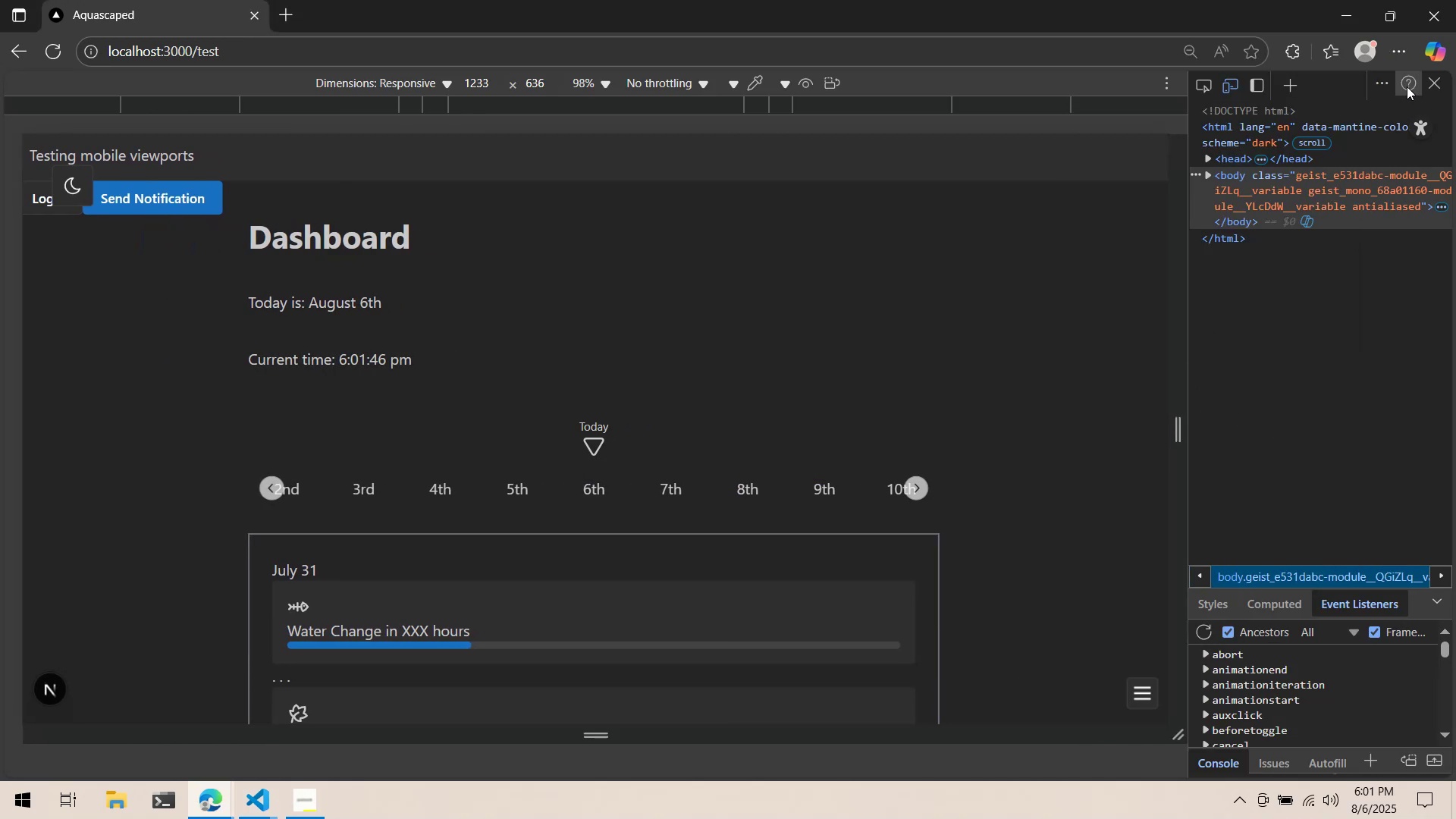 
left_click([1436, 79])
 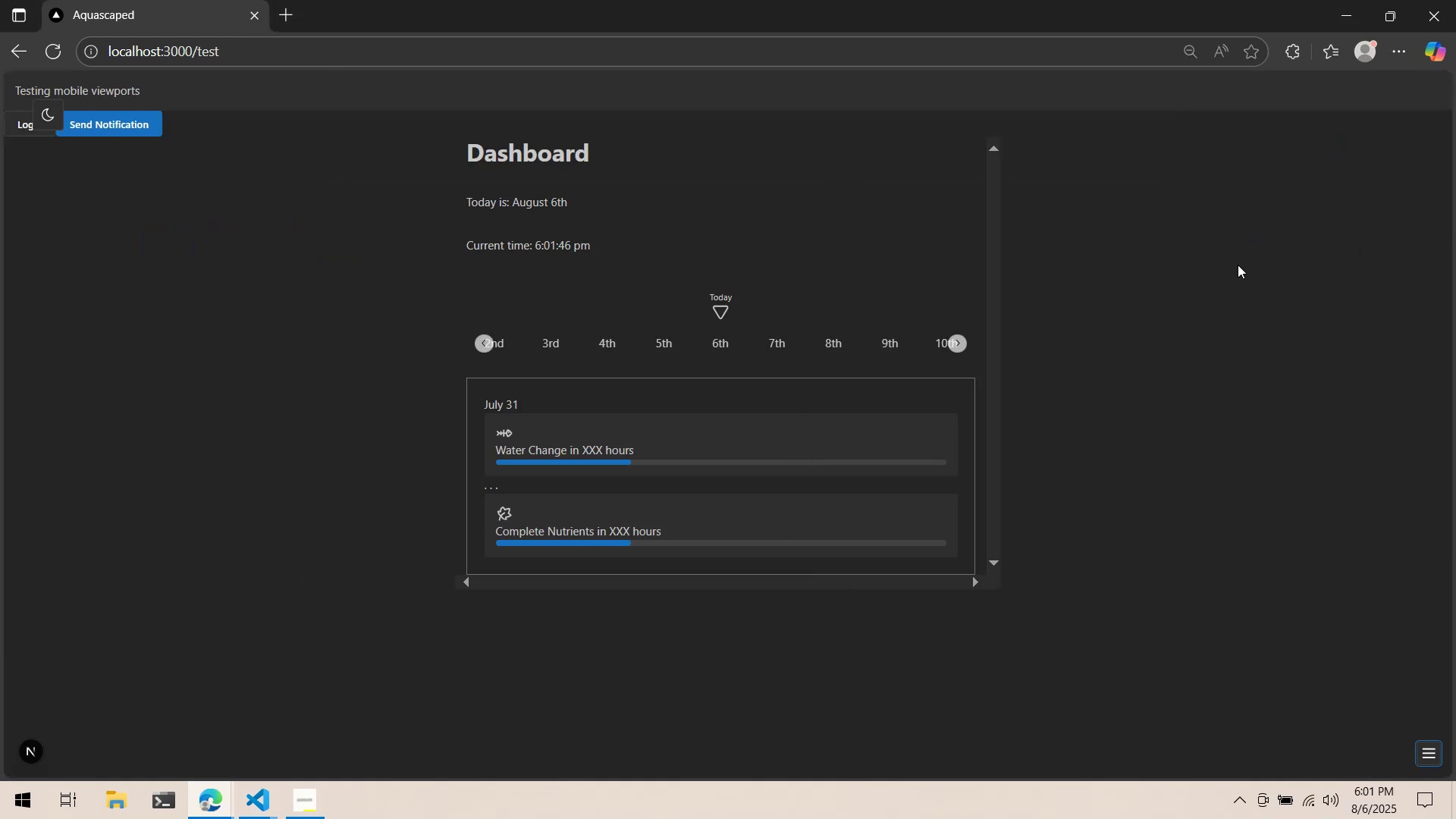 
scroll: coordinate [1038, 293], scroll_direction: down, amount: 3.0
 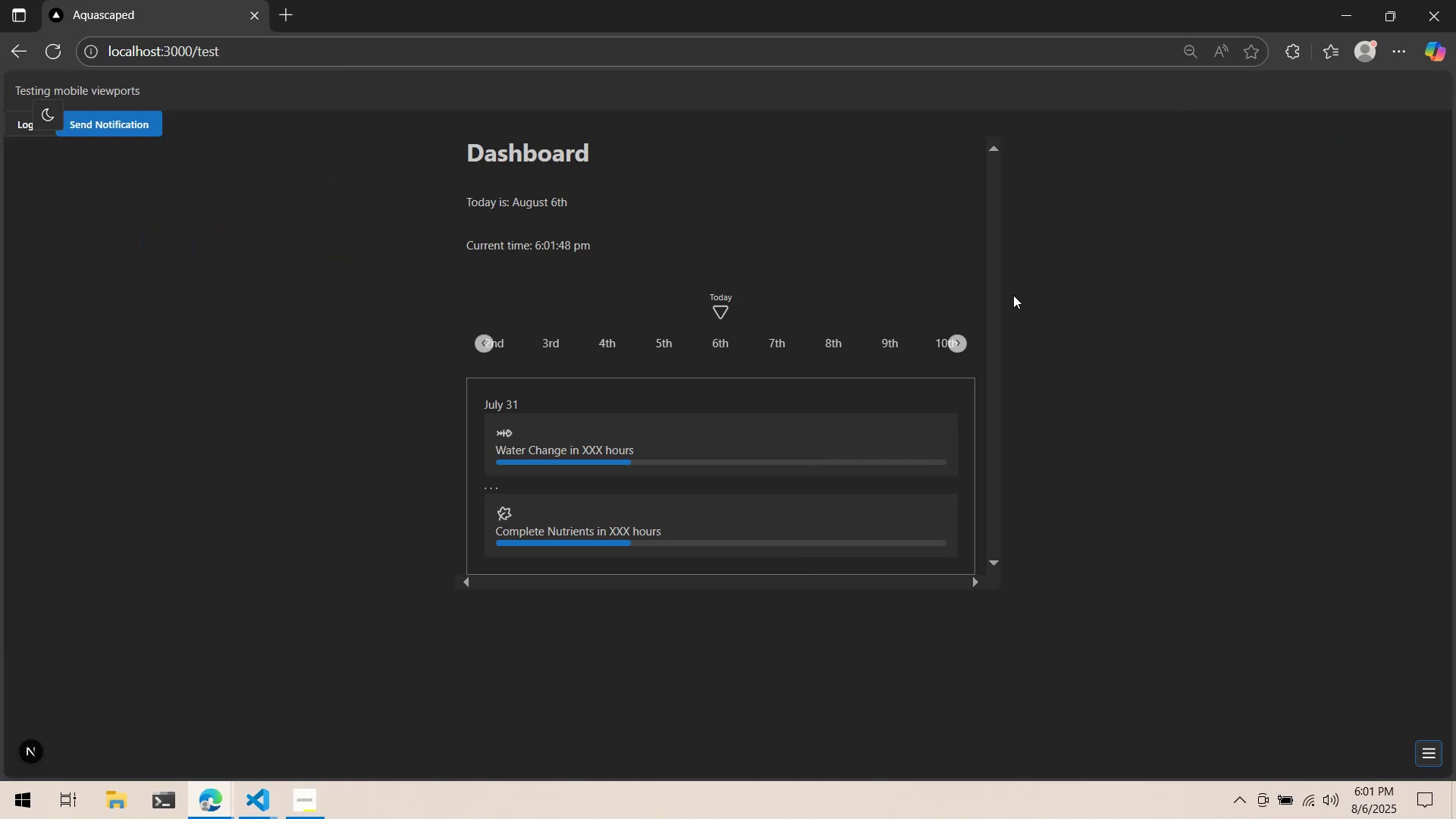 
left_click_drag(start_coordinate=[1003, 298], to_coordinate=[1016, 298])
 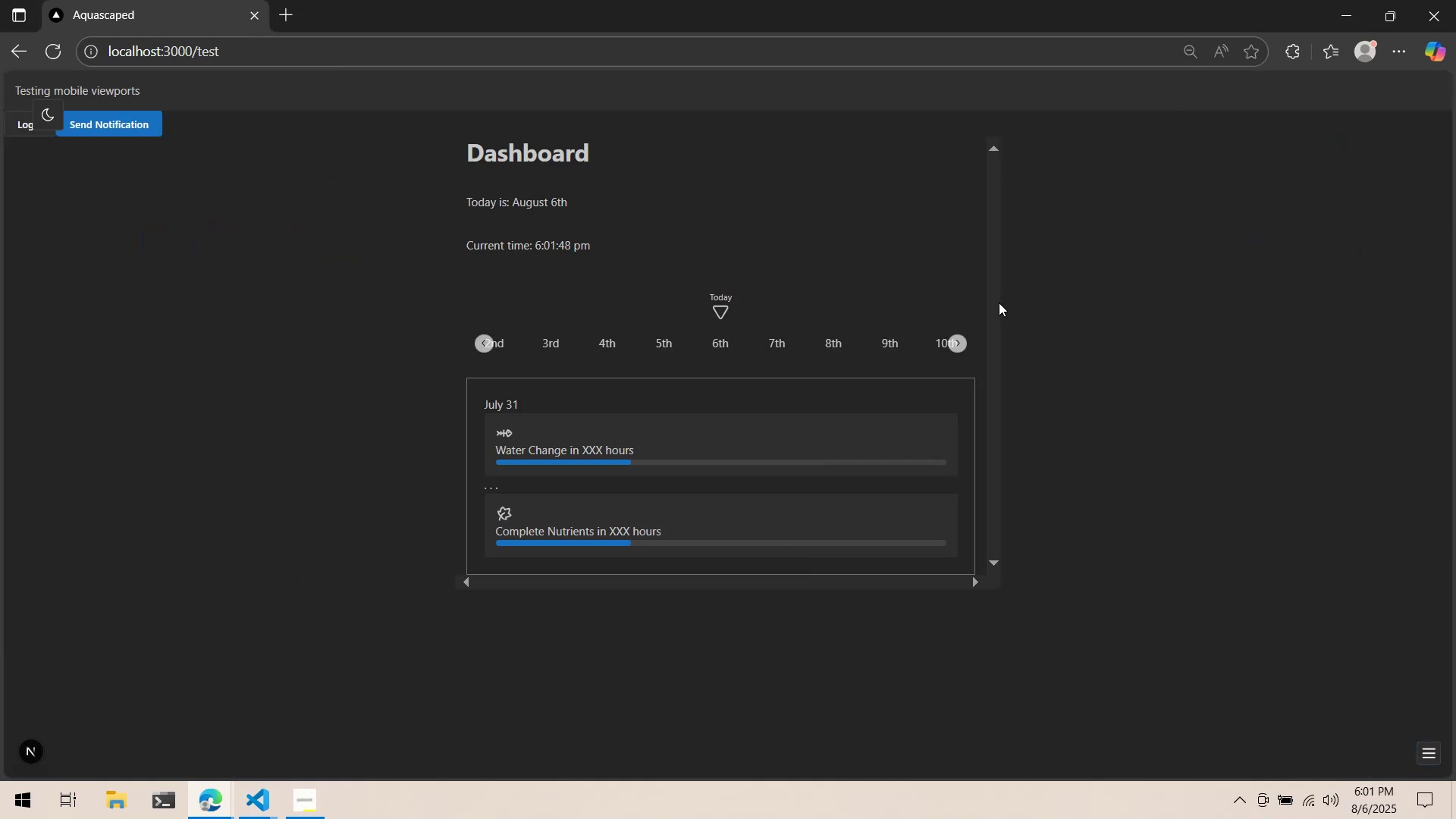 
left_click_drag(start_coordinate=[987, 305], to_coordinate=[1024, 303])
 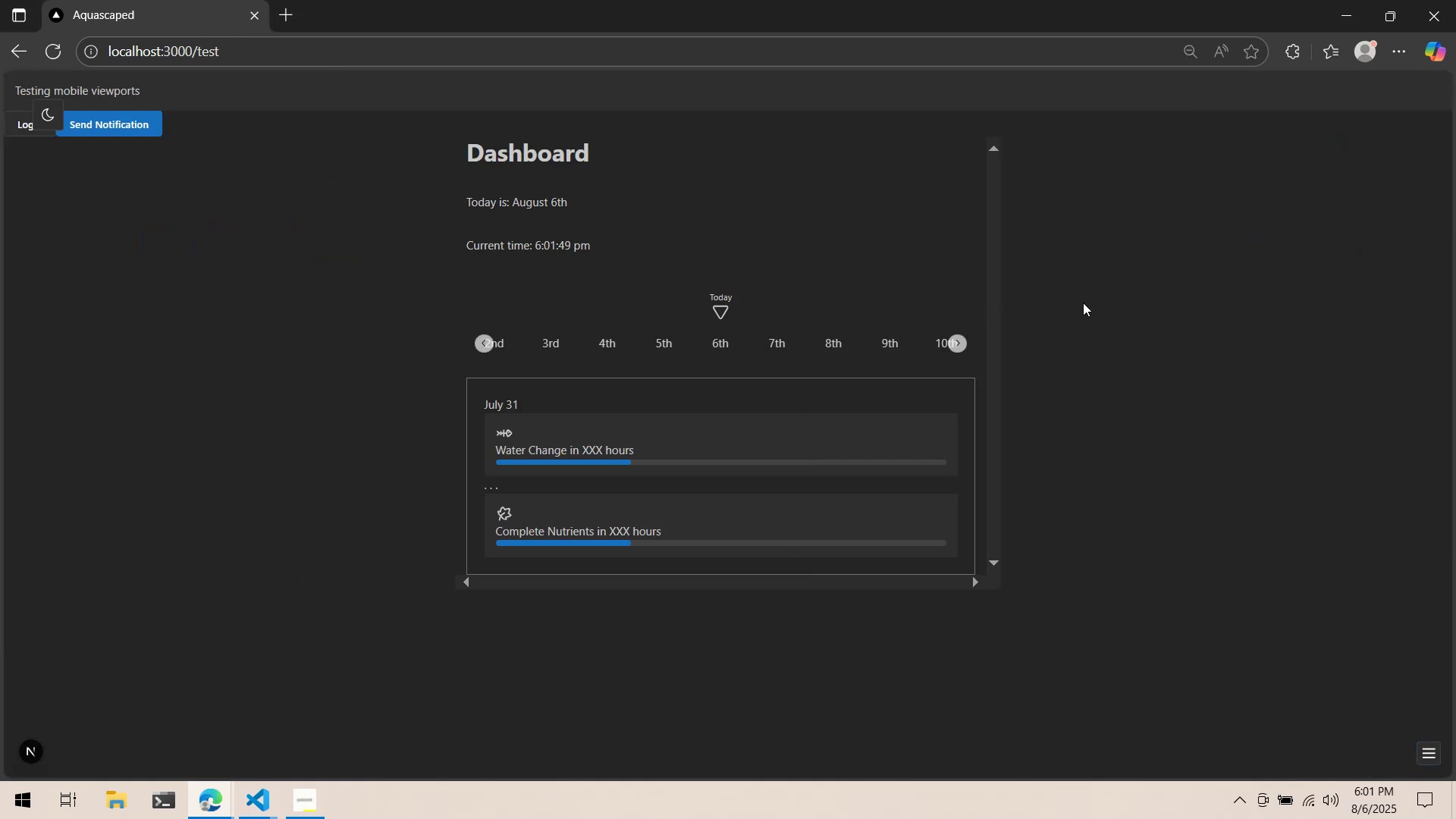 
key(Alt+AltLeft)
 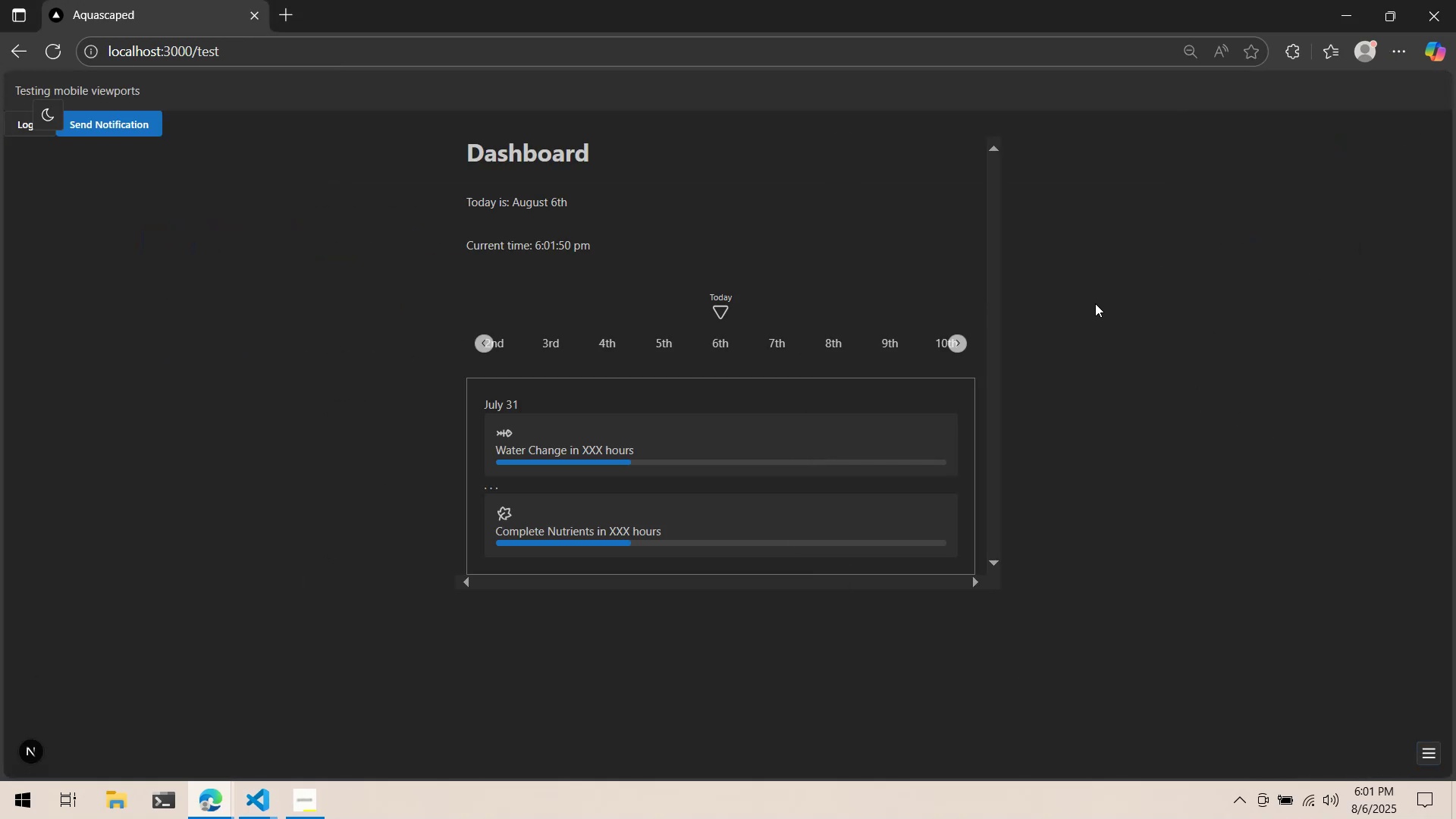 
key(Alt+Tab)
 